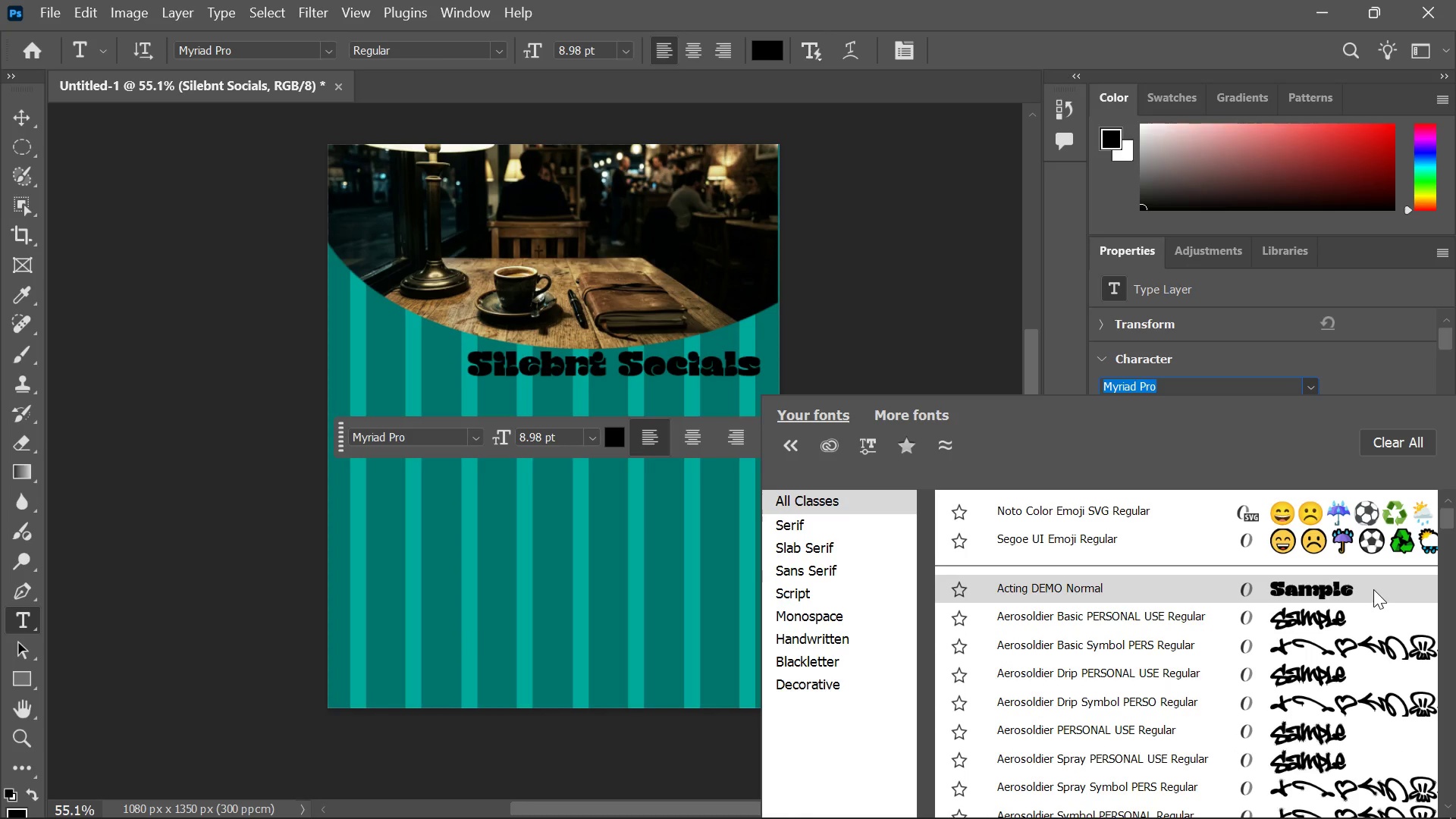 
left_click([561, 367])
 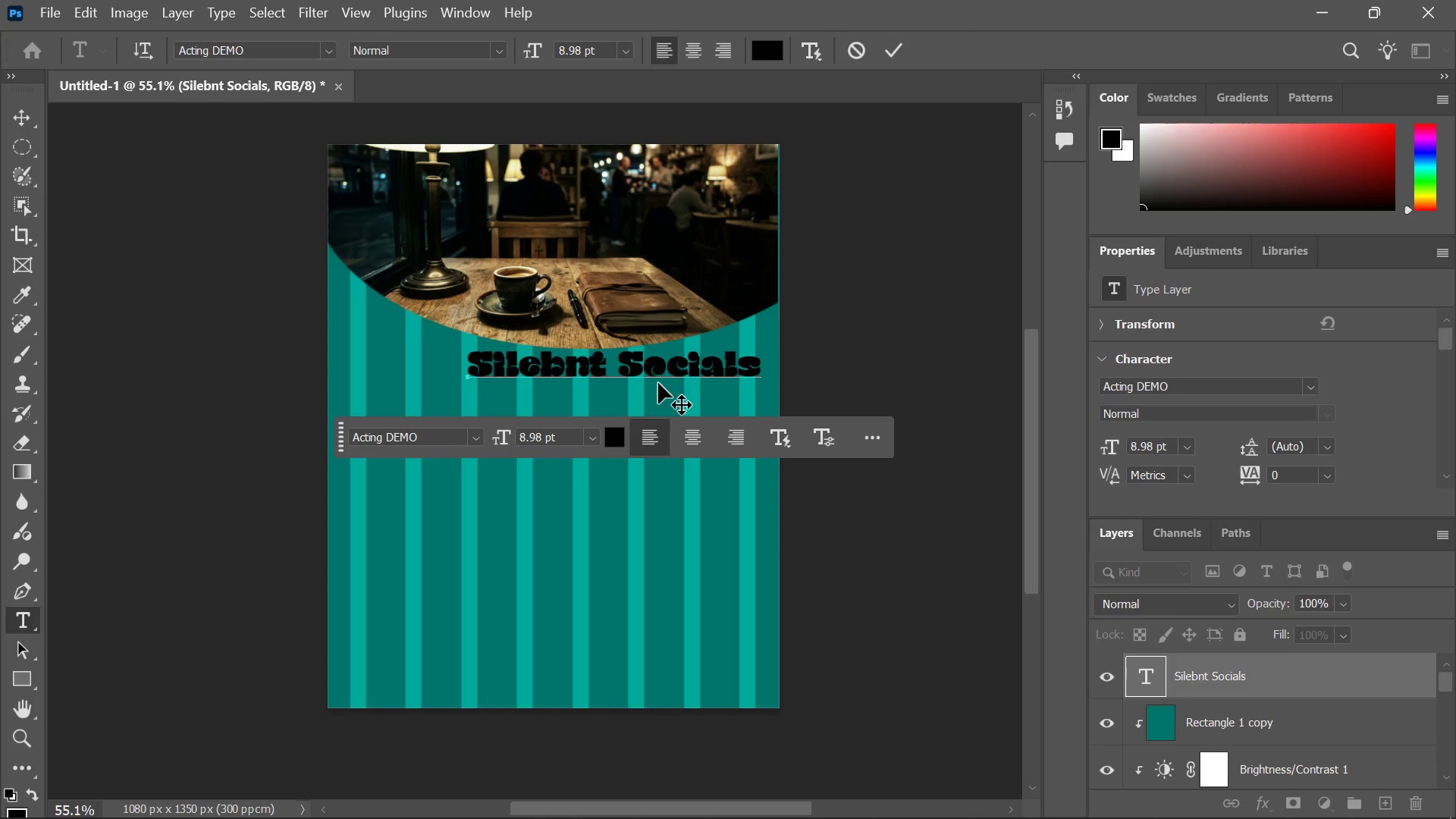 
key(Backspace)
 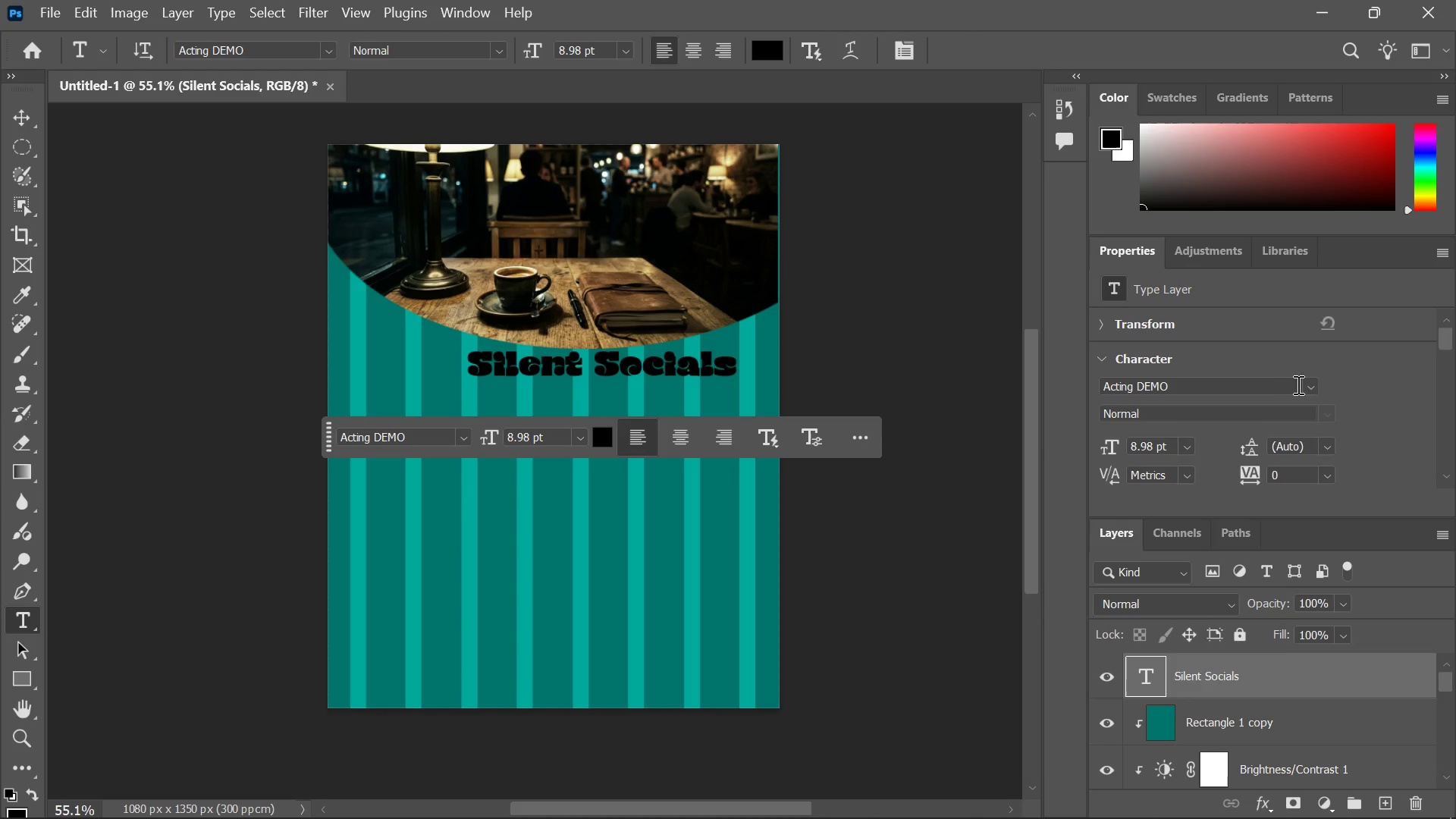 
wait(7.14)
 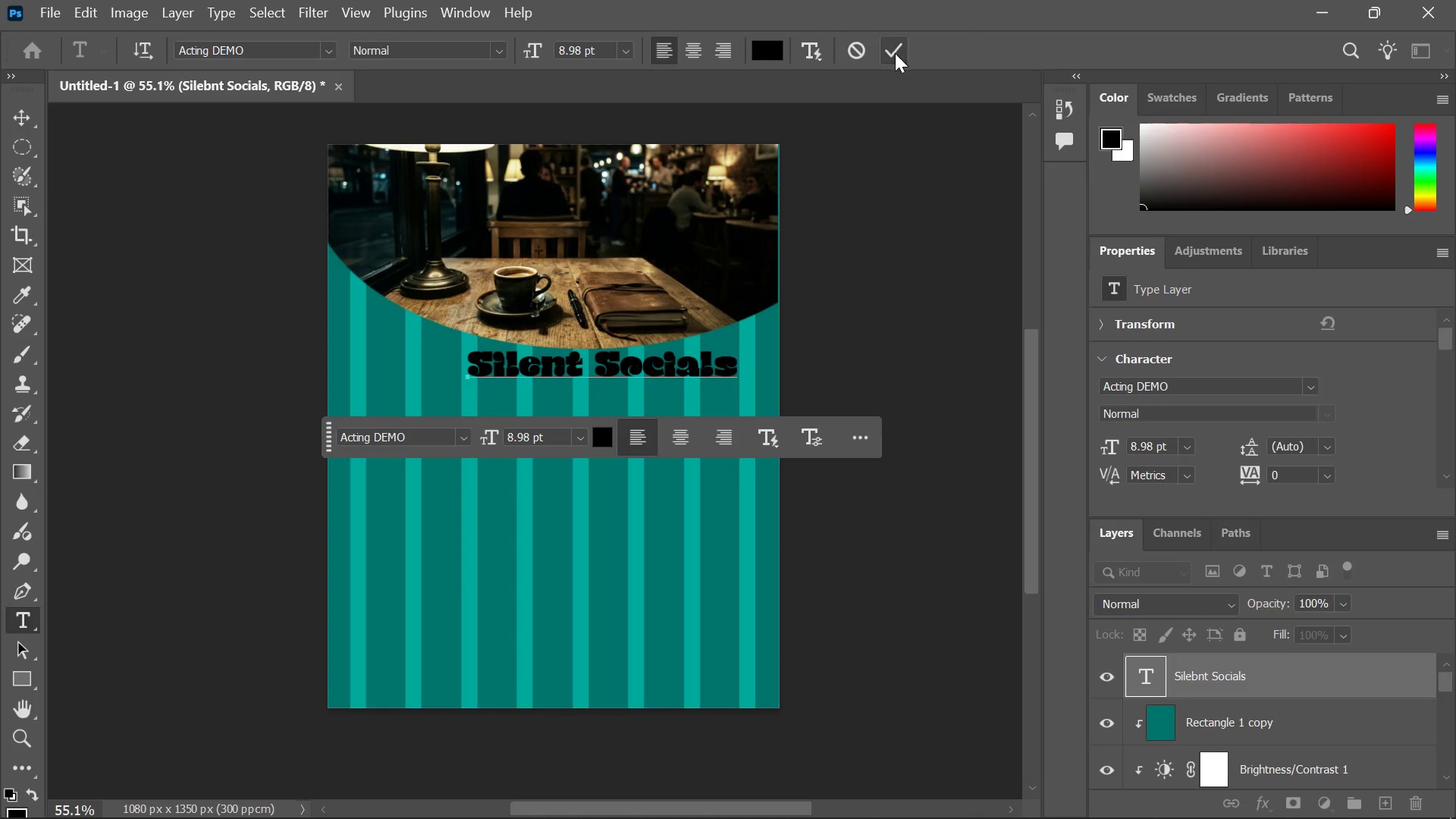 
left_click_drag(start_coordinate=[1448, 520], to_coordinate=[1449, 532])
 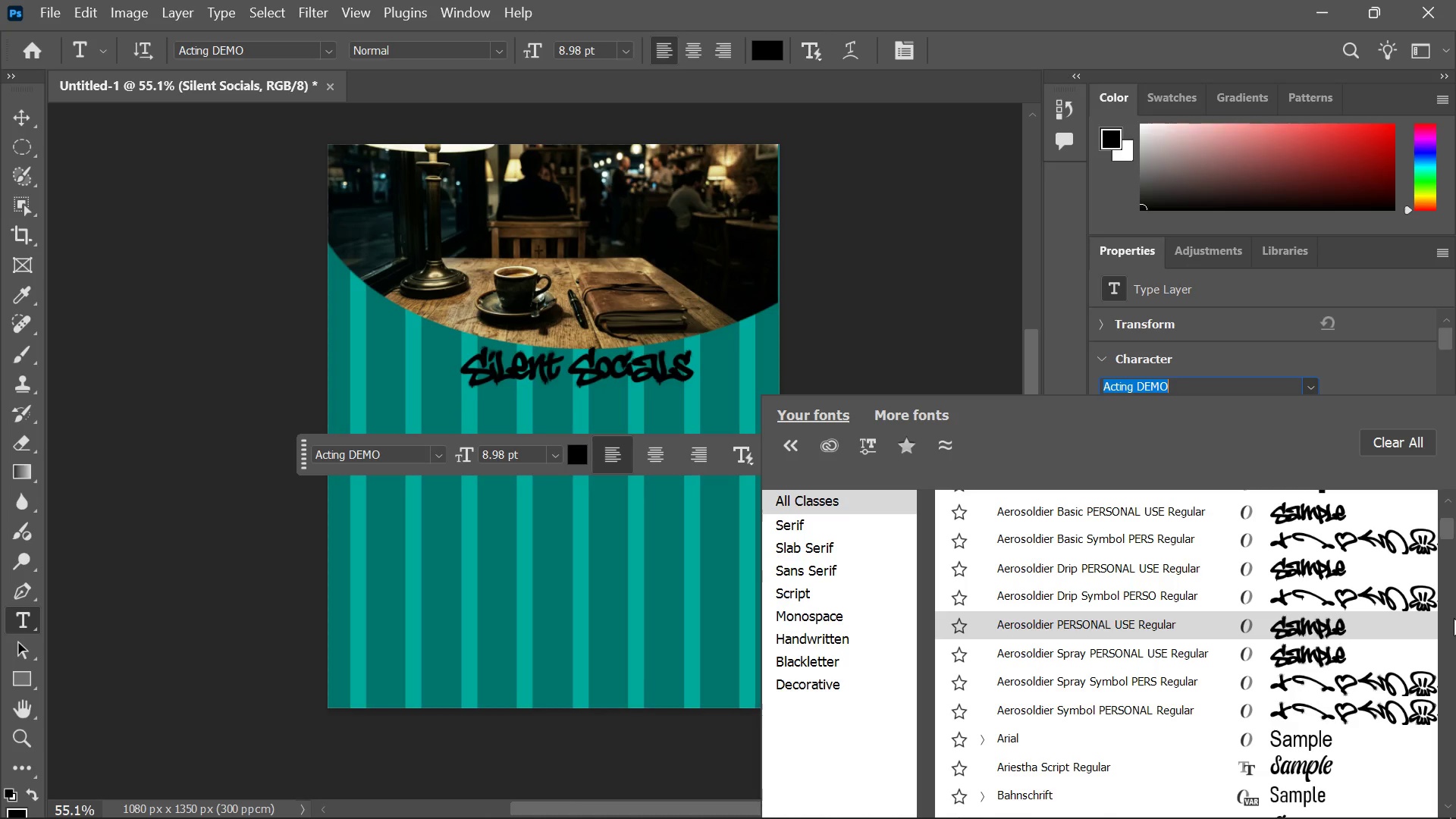 
left_click_drag(start_coordinate=[1450, 530], to_coordinate=[1450, 588])
 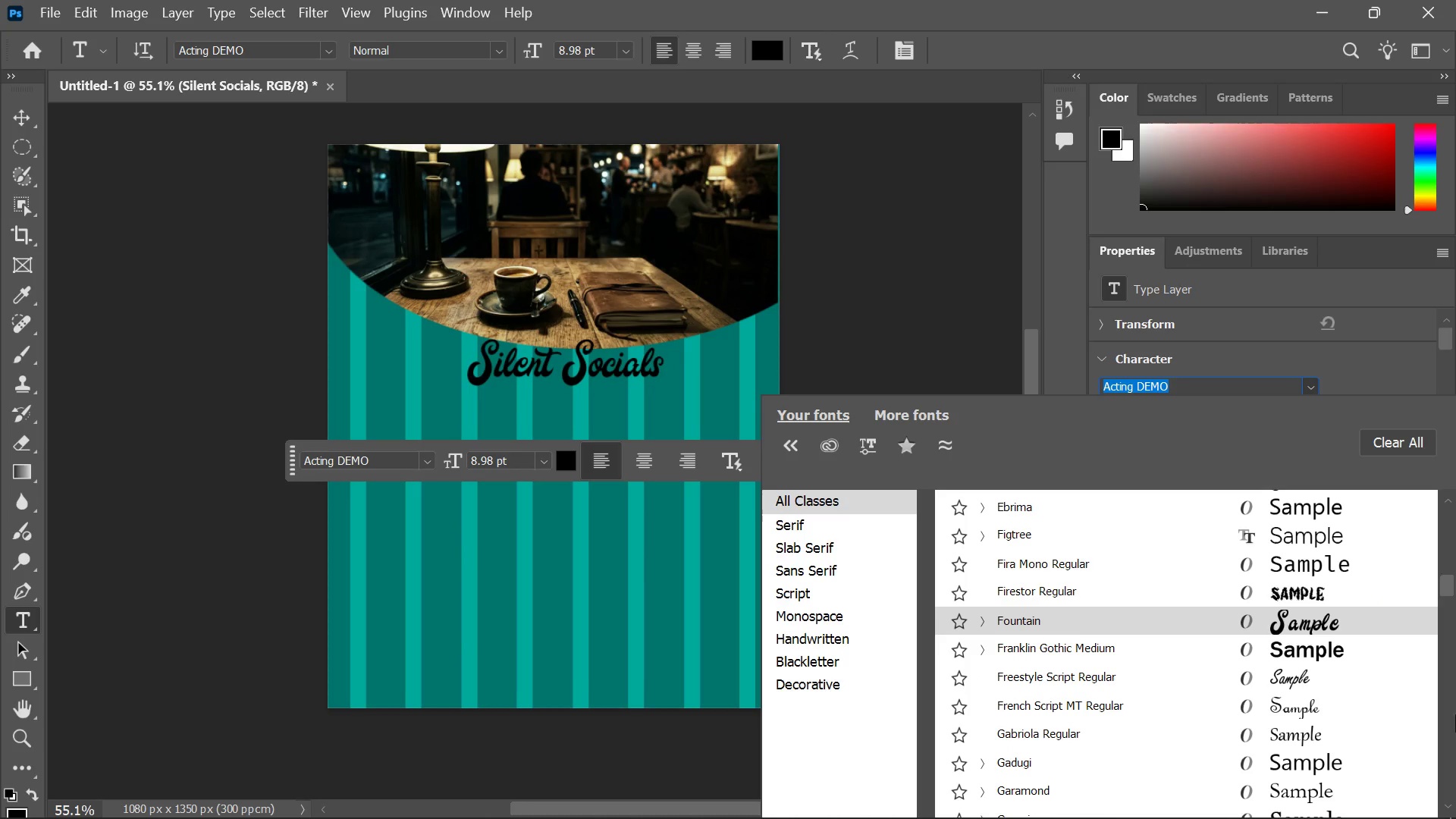 
wait(8.25)
 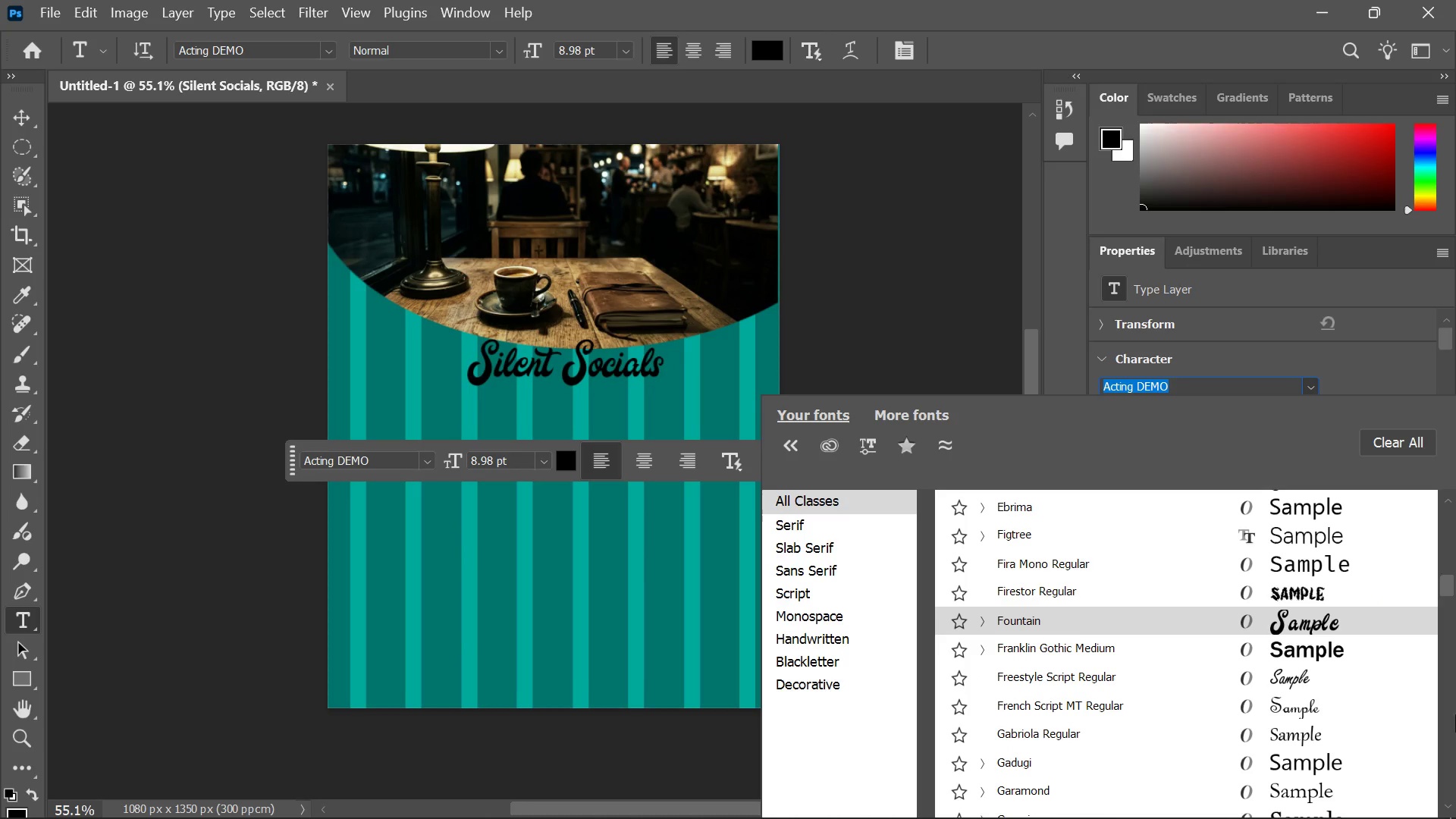 
left_click([1446, 813])
 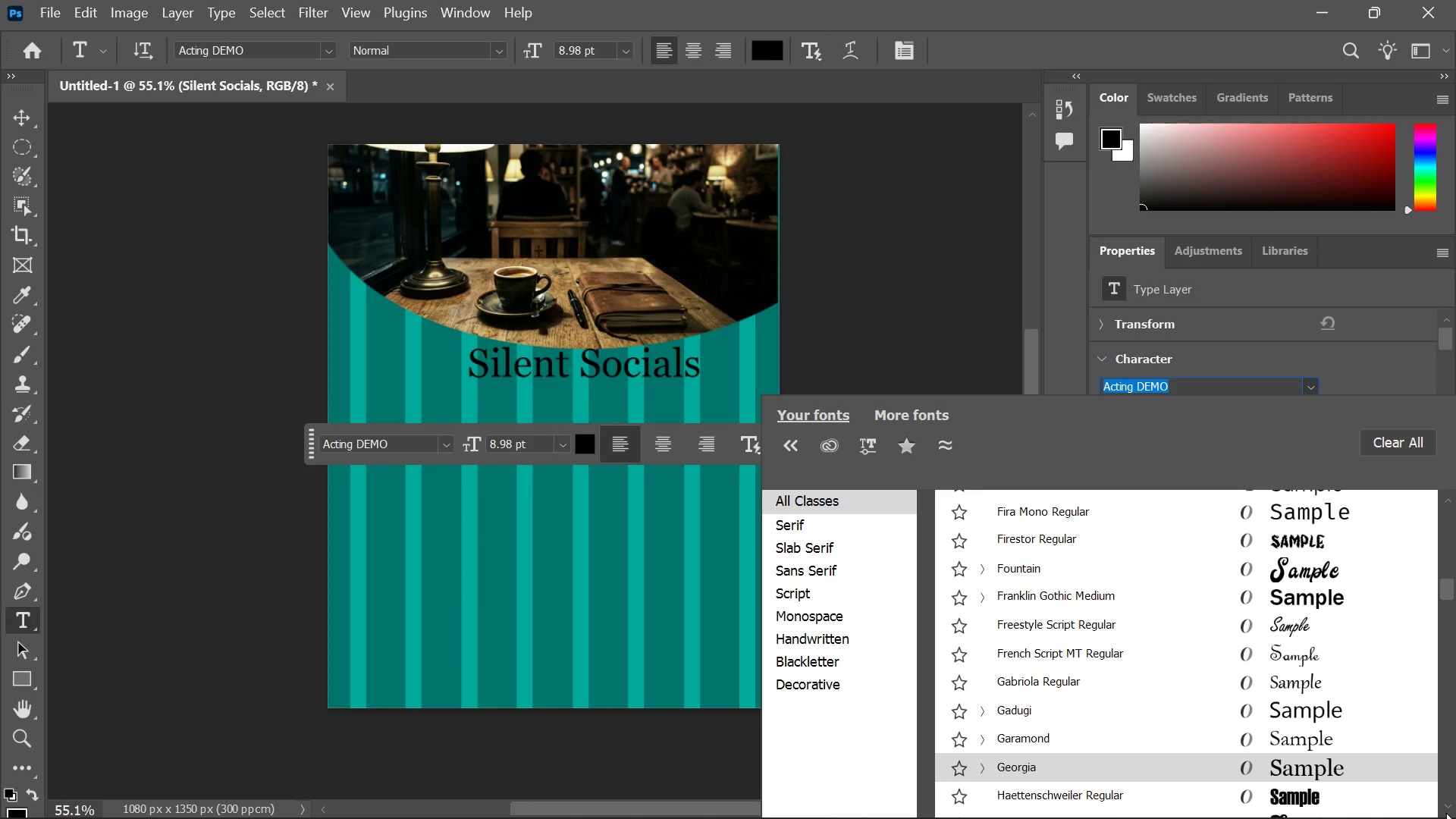 
left_click([1446, 813])
 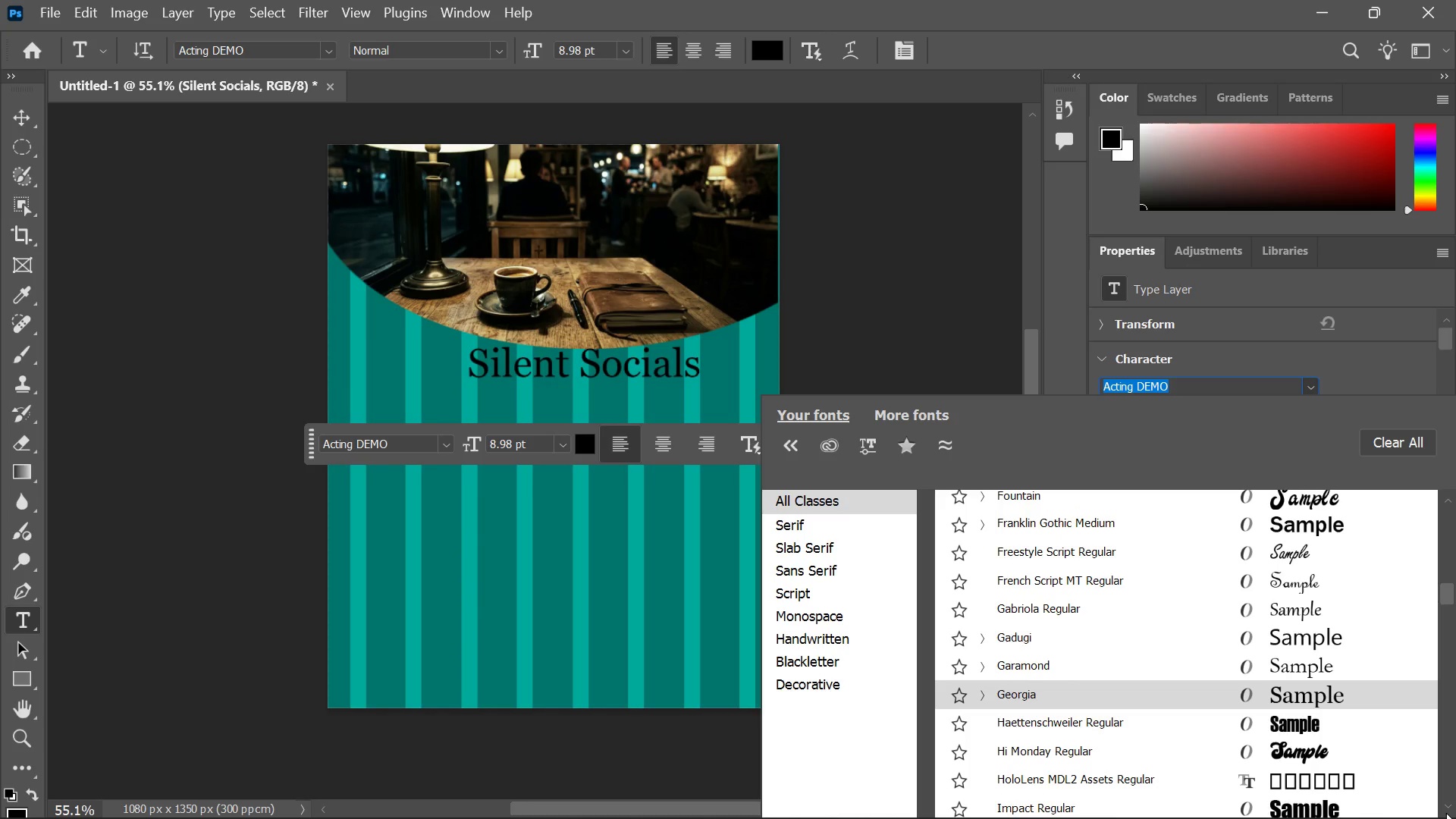 
left_click([1446, 813])
 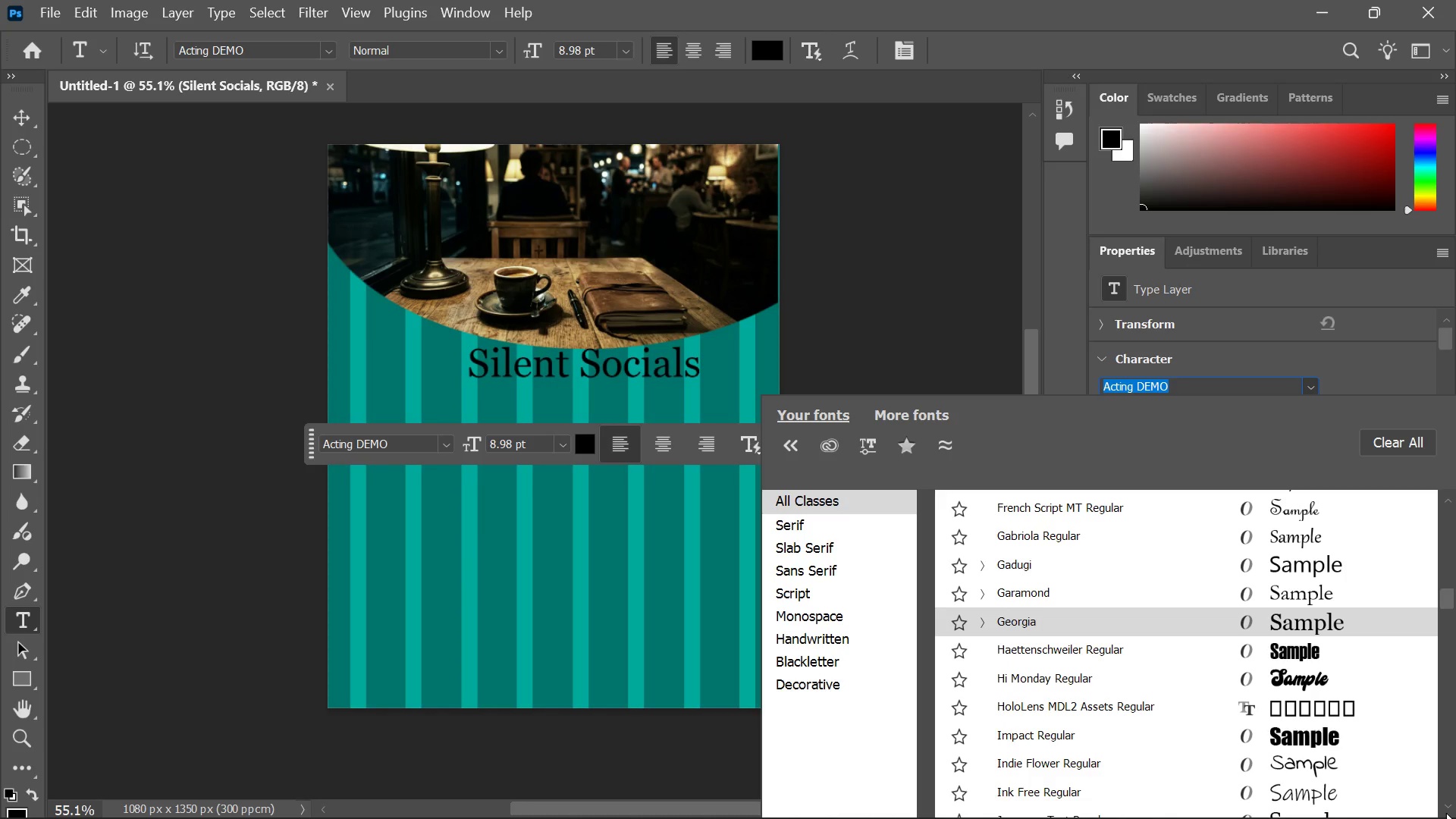 
left_click([1447, 813])
 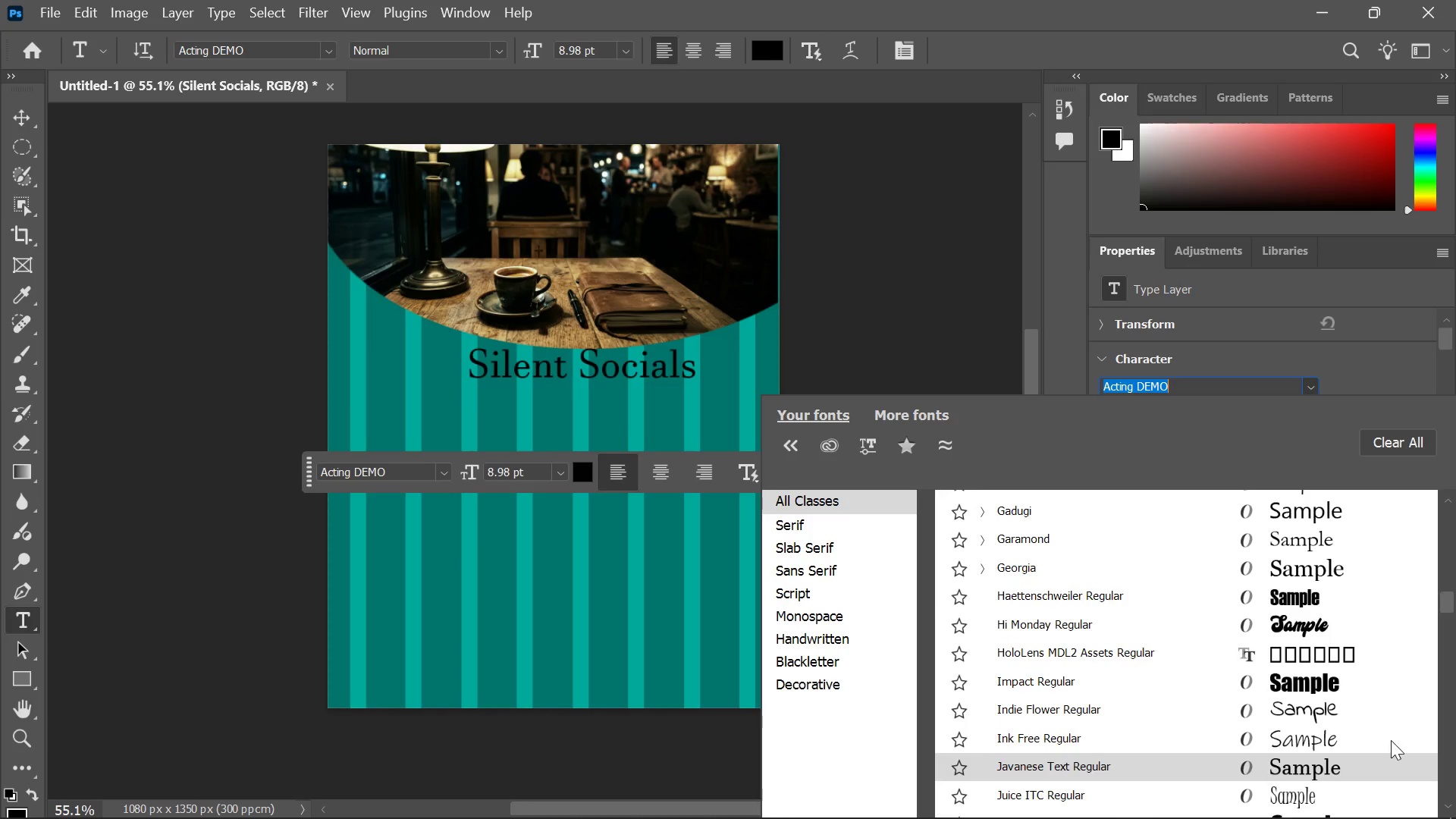 
mouse_move([1312, 656])
 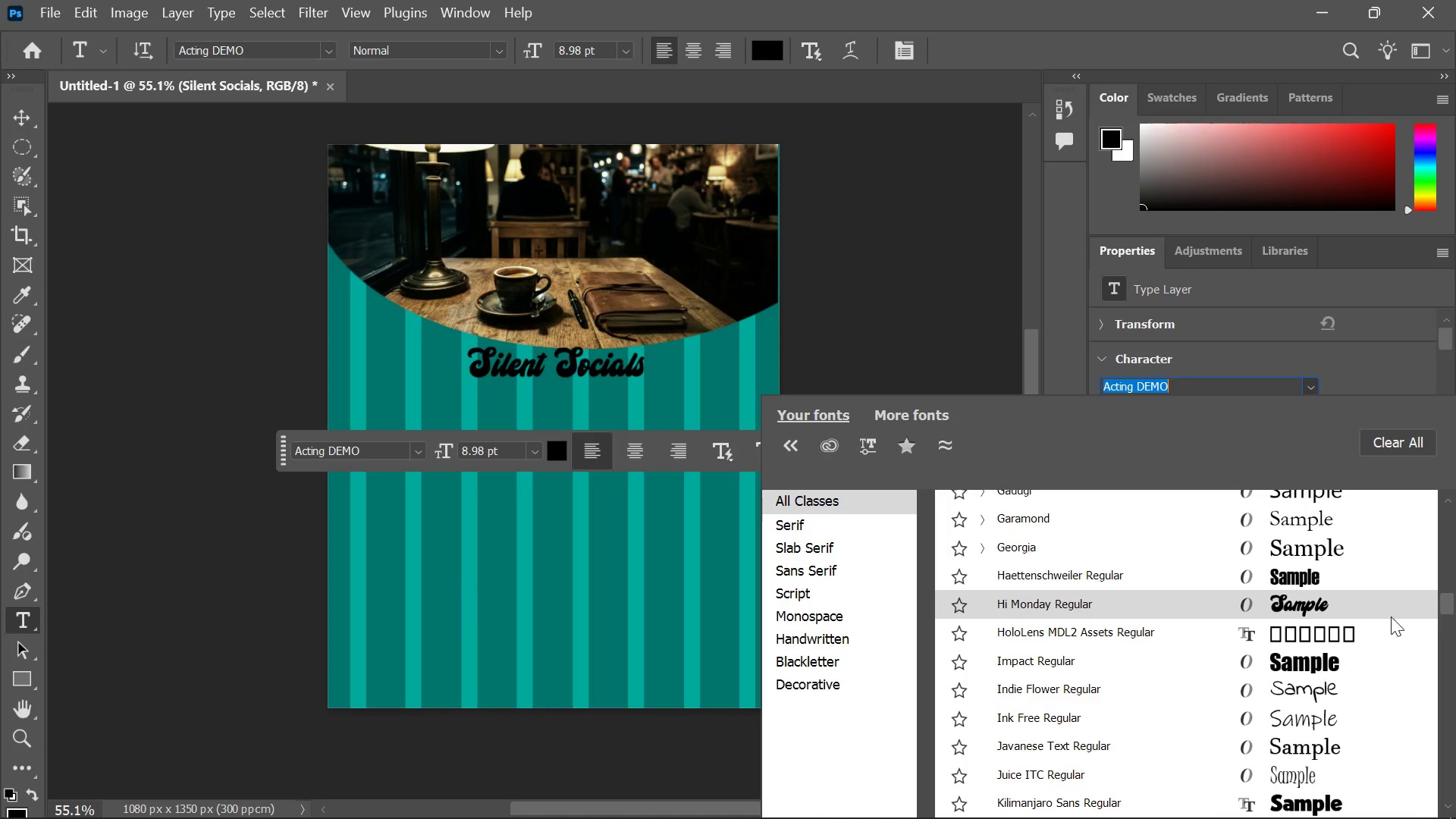 
left_click([1451, 810])
 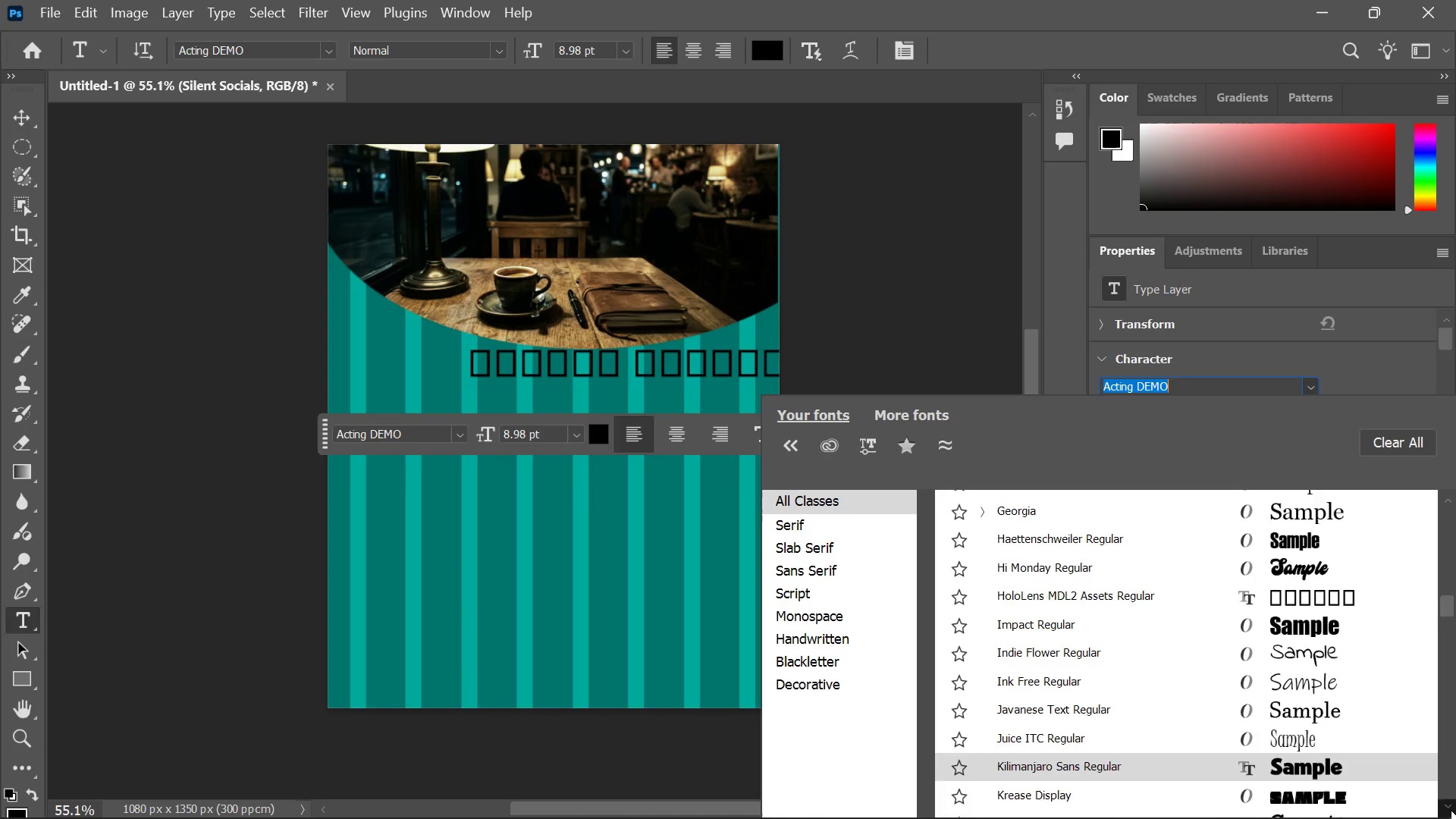 
left_click([1451, 810])
 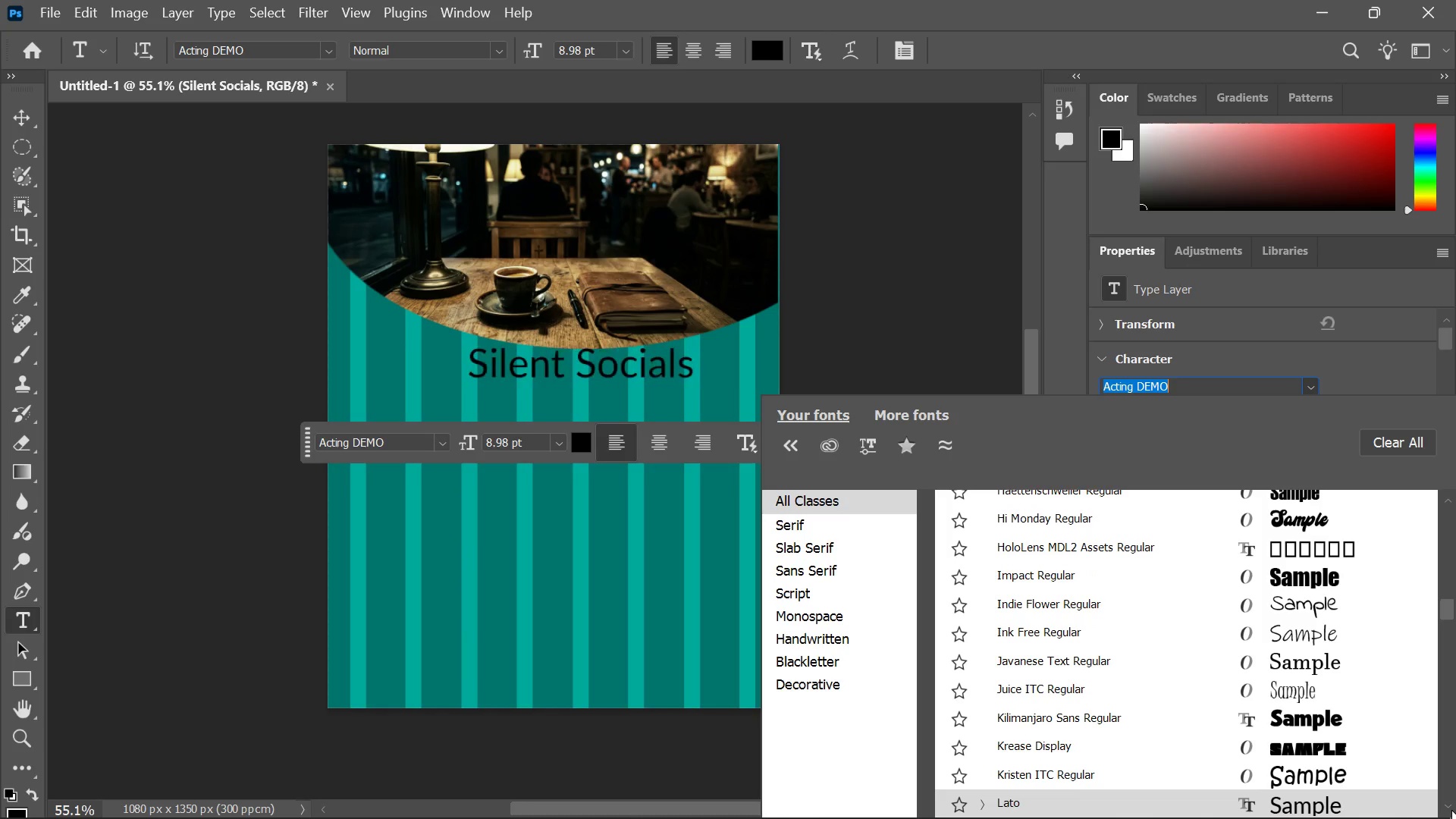 
left_click([1451, 810])
 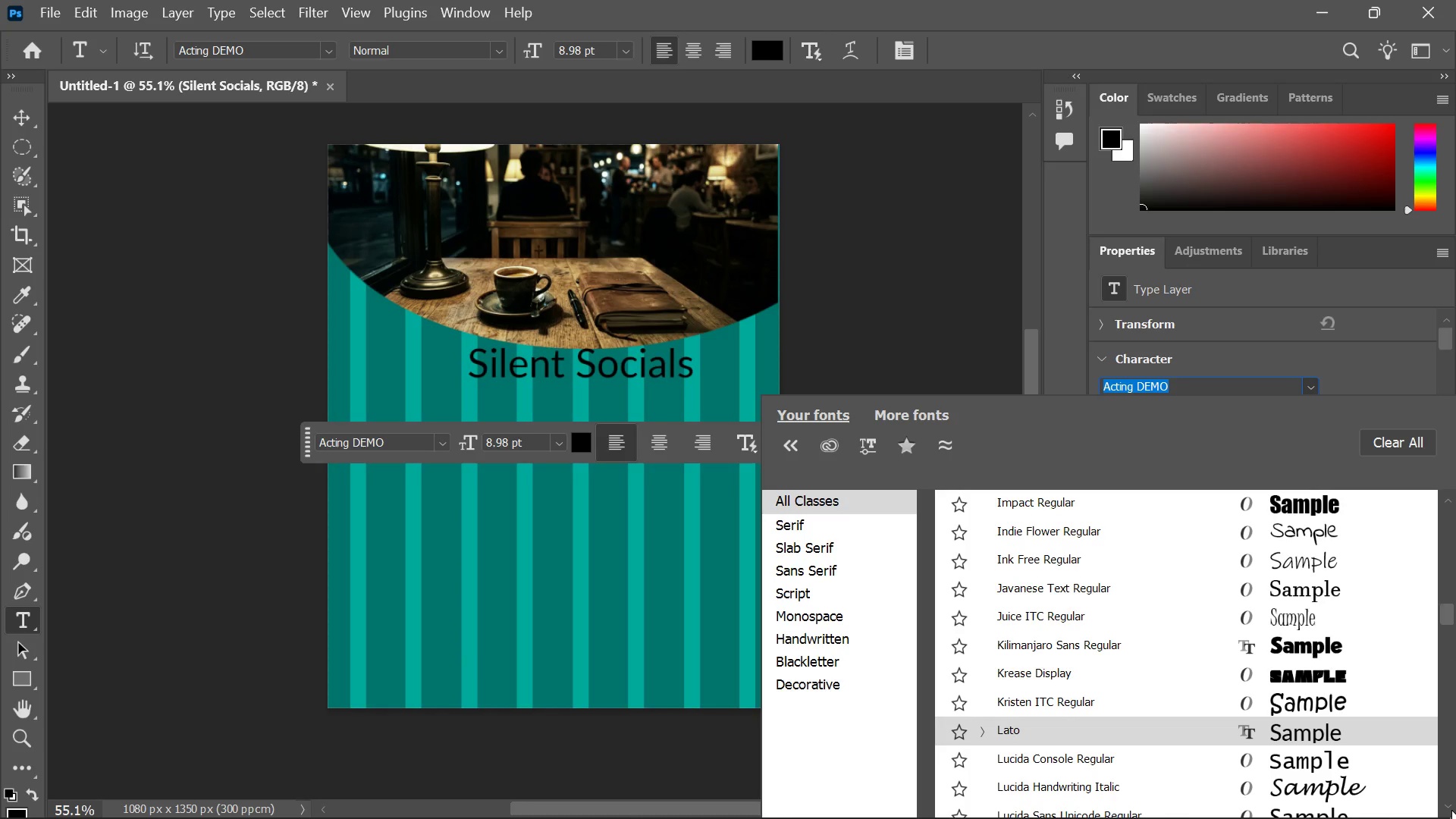 
left_click([1451, 810])
 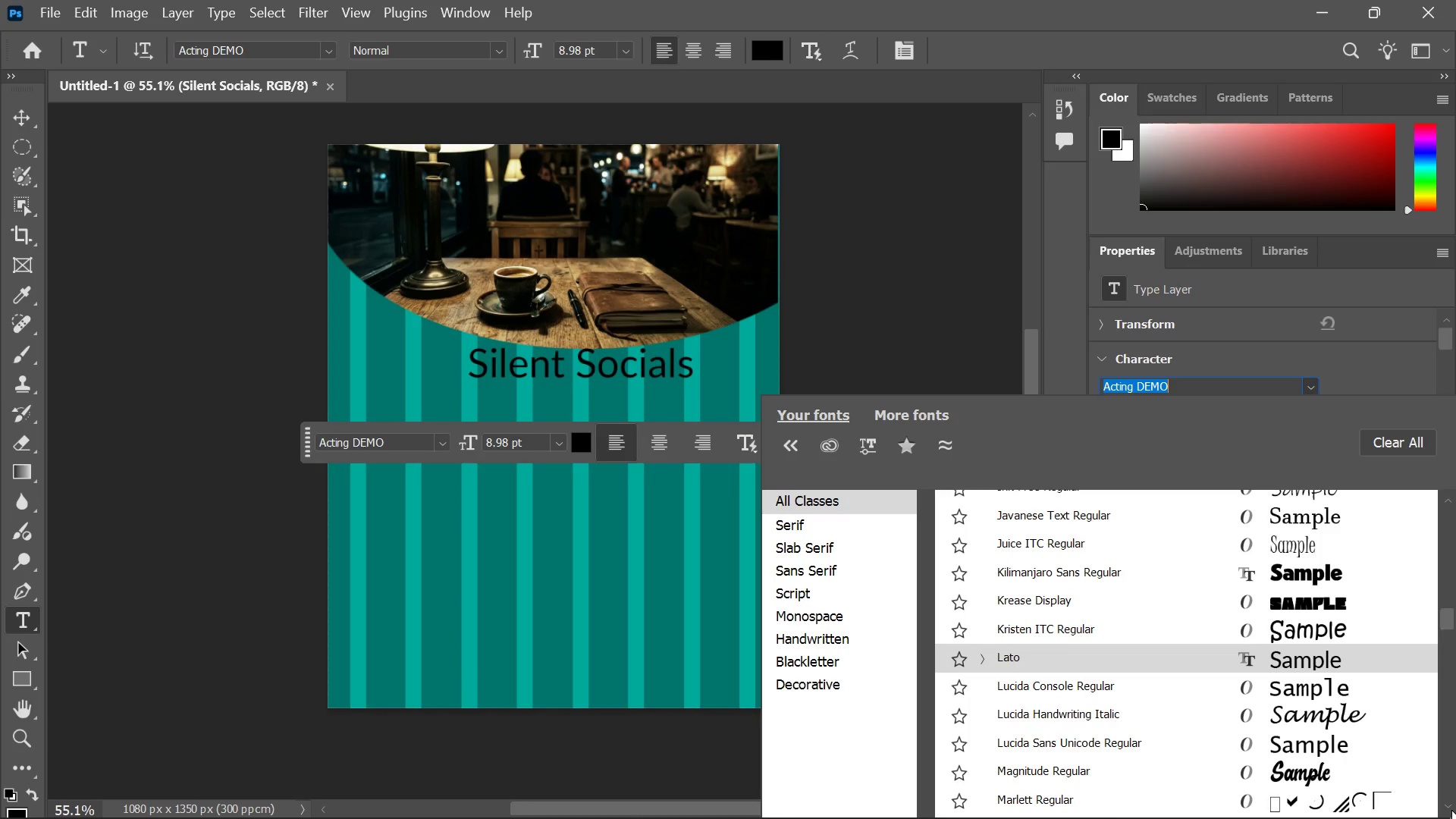 
left_click([1451, 810])
 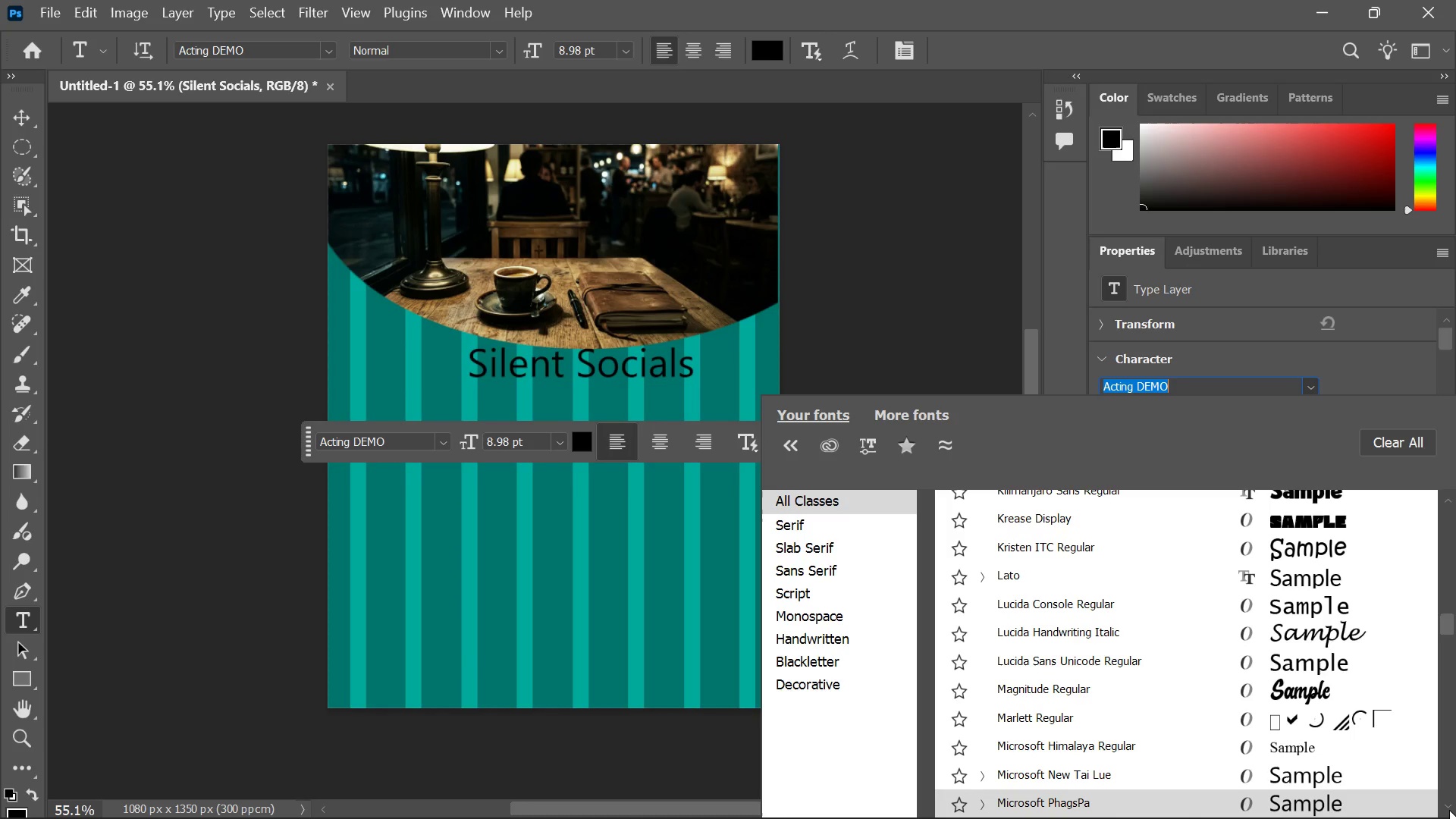 
double_click([1449, 810])
 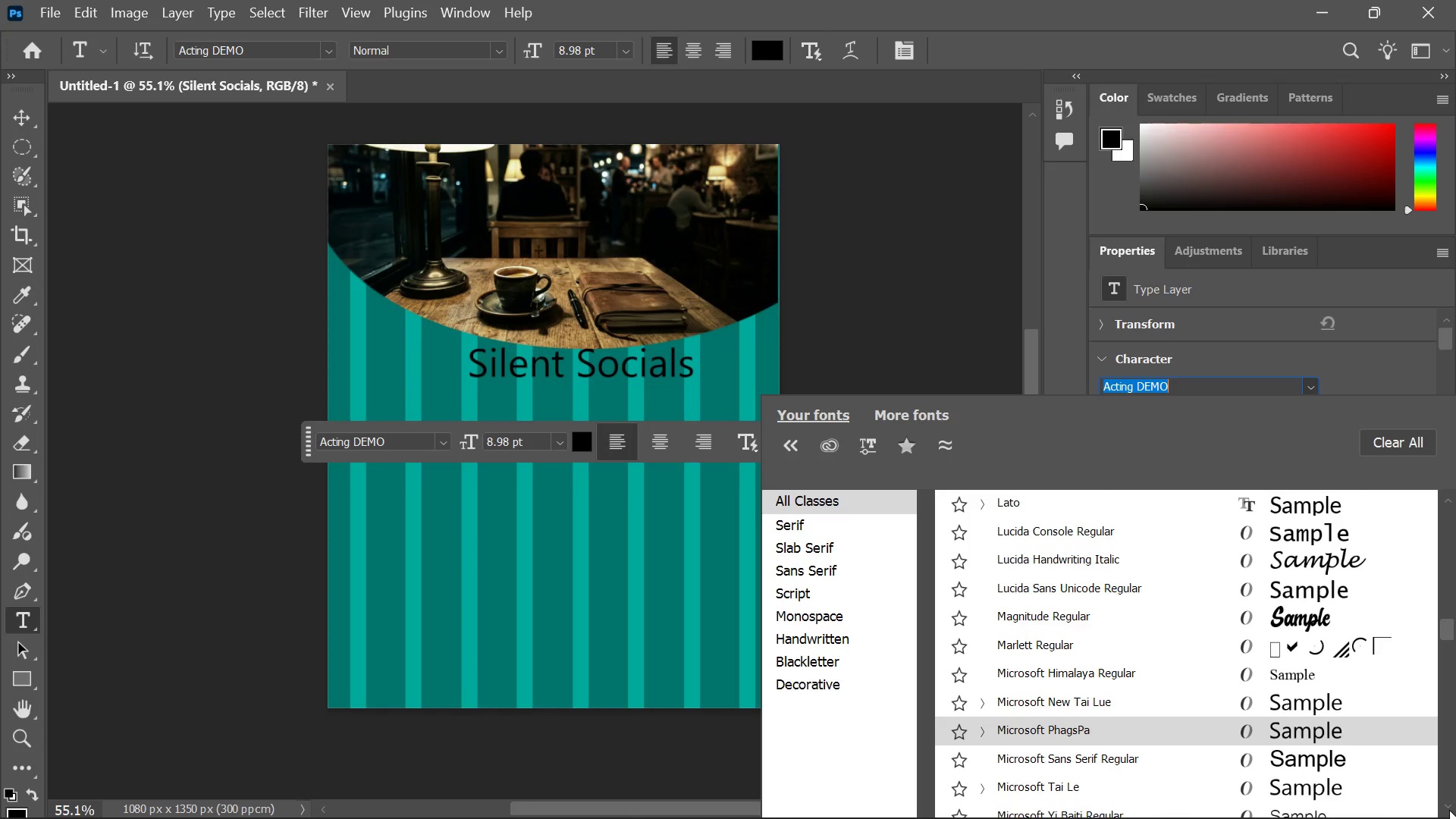 
triple_click([1449, 810])
 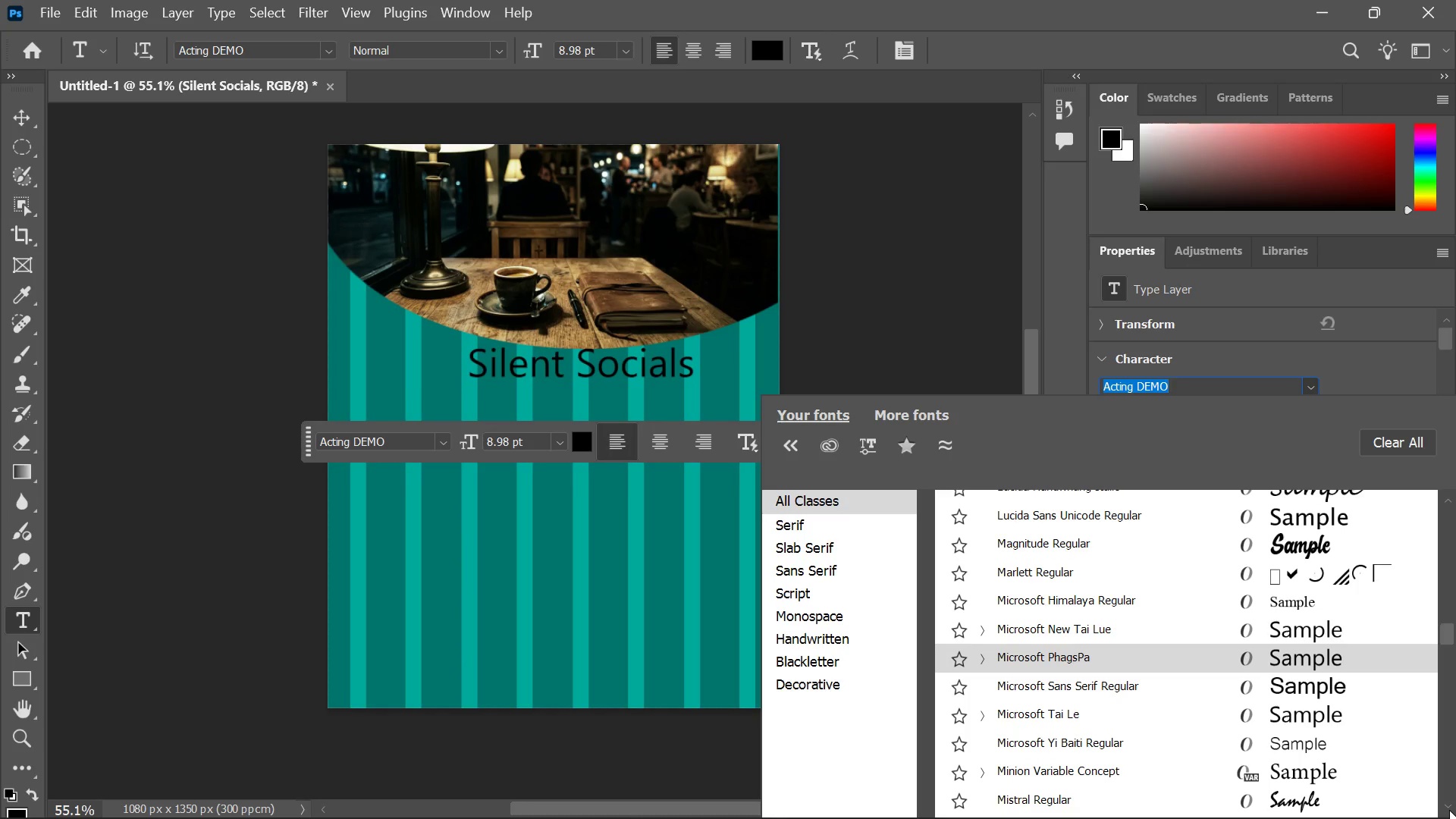 
triple_click([1449, 810])
 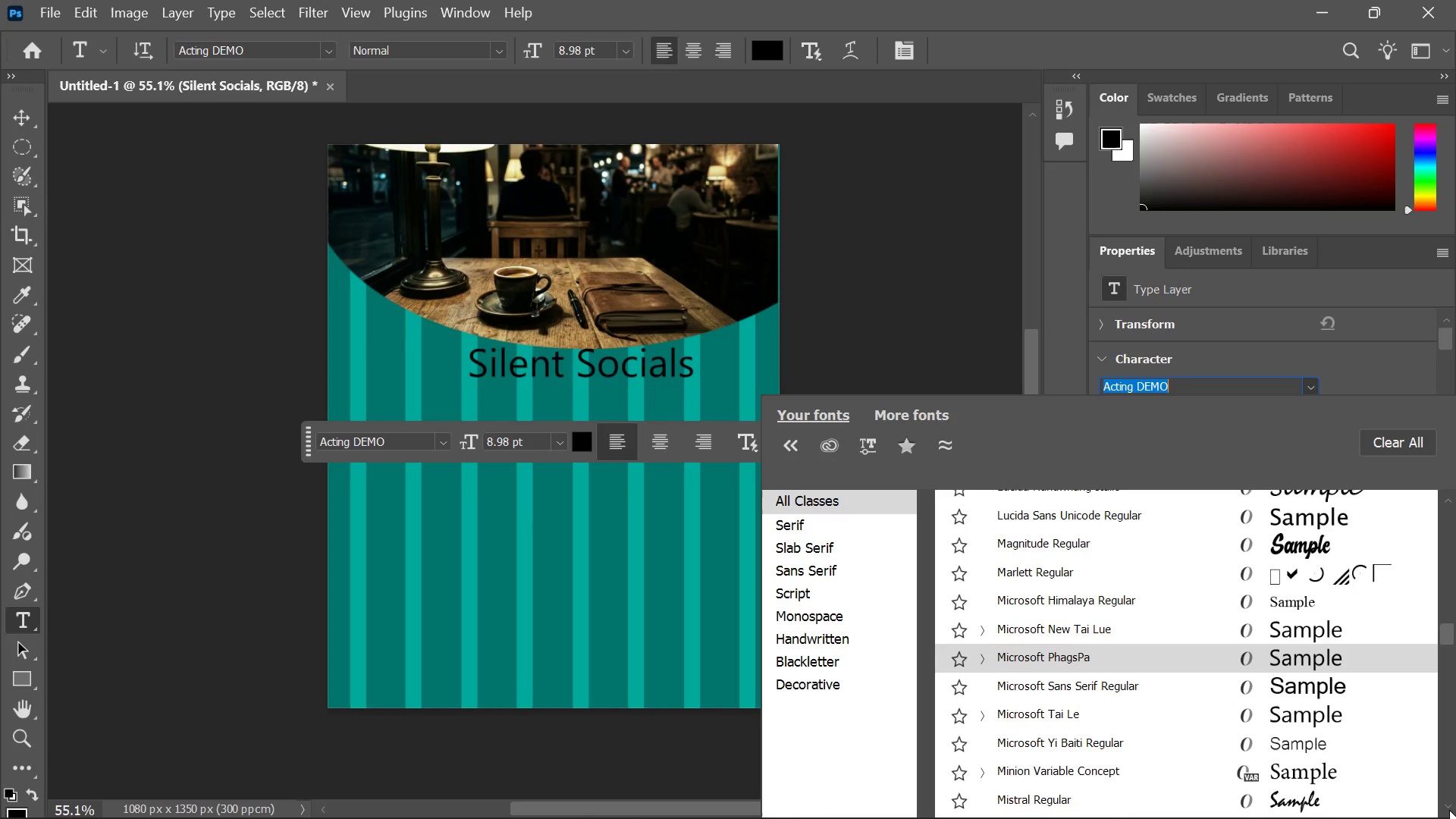 
triple_click([1449, 810])
 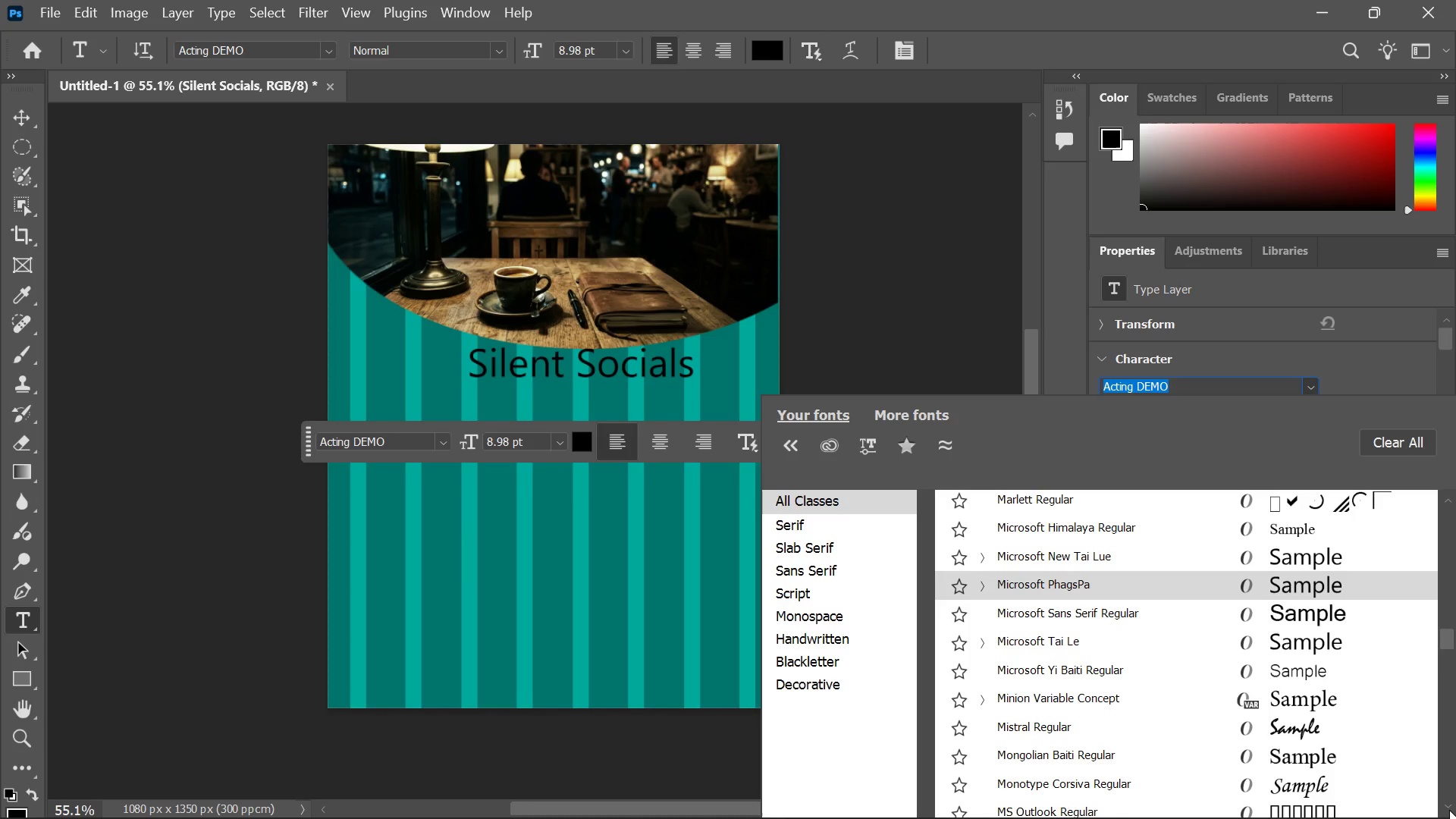 
triple_click([1449, 810])
 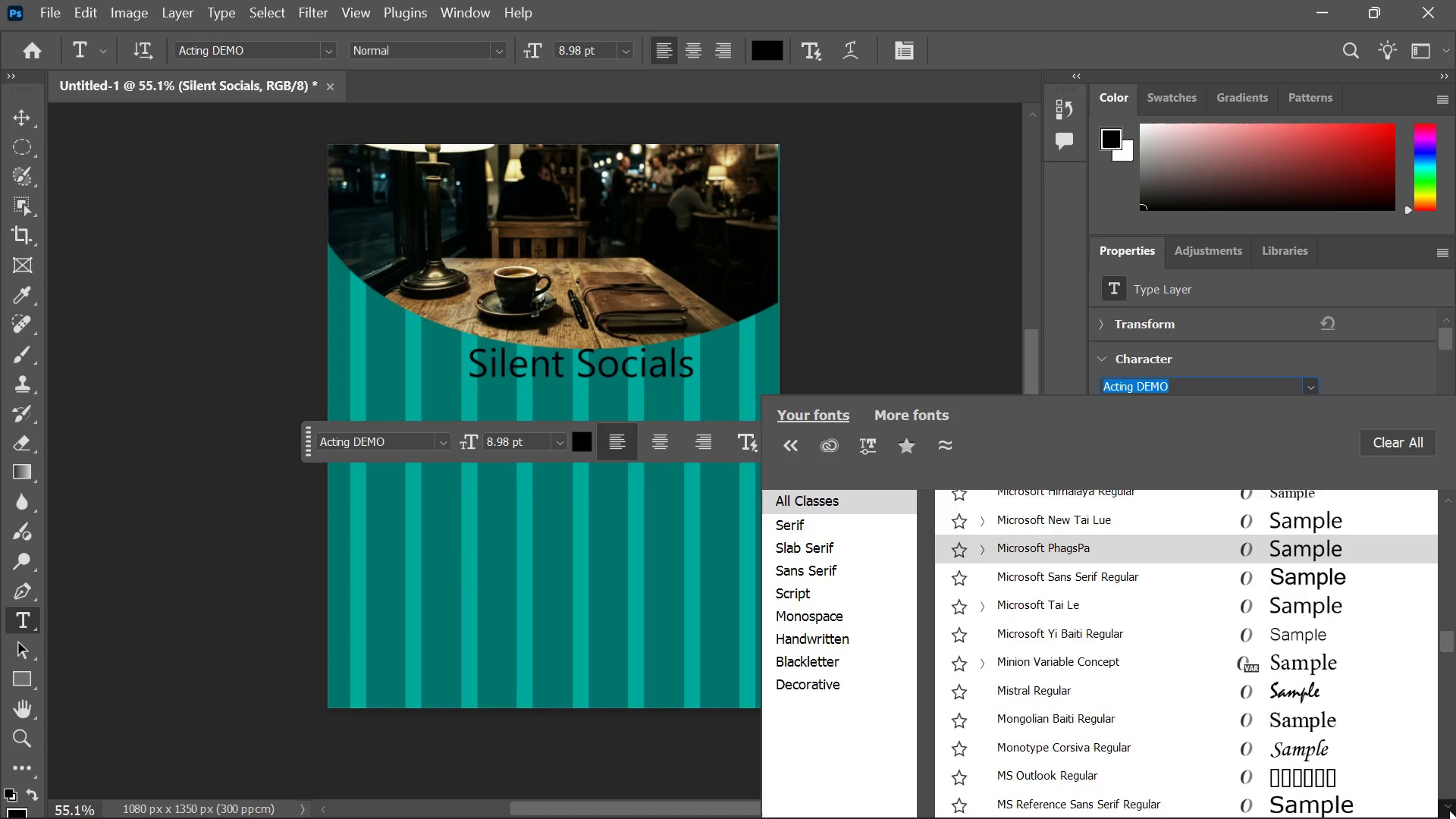 
double_click([1447, 807])
 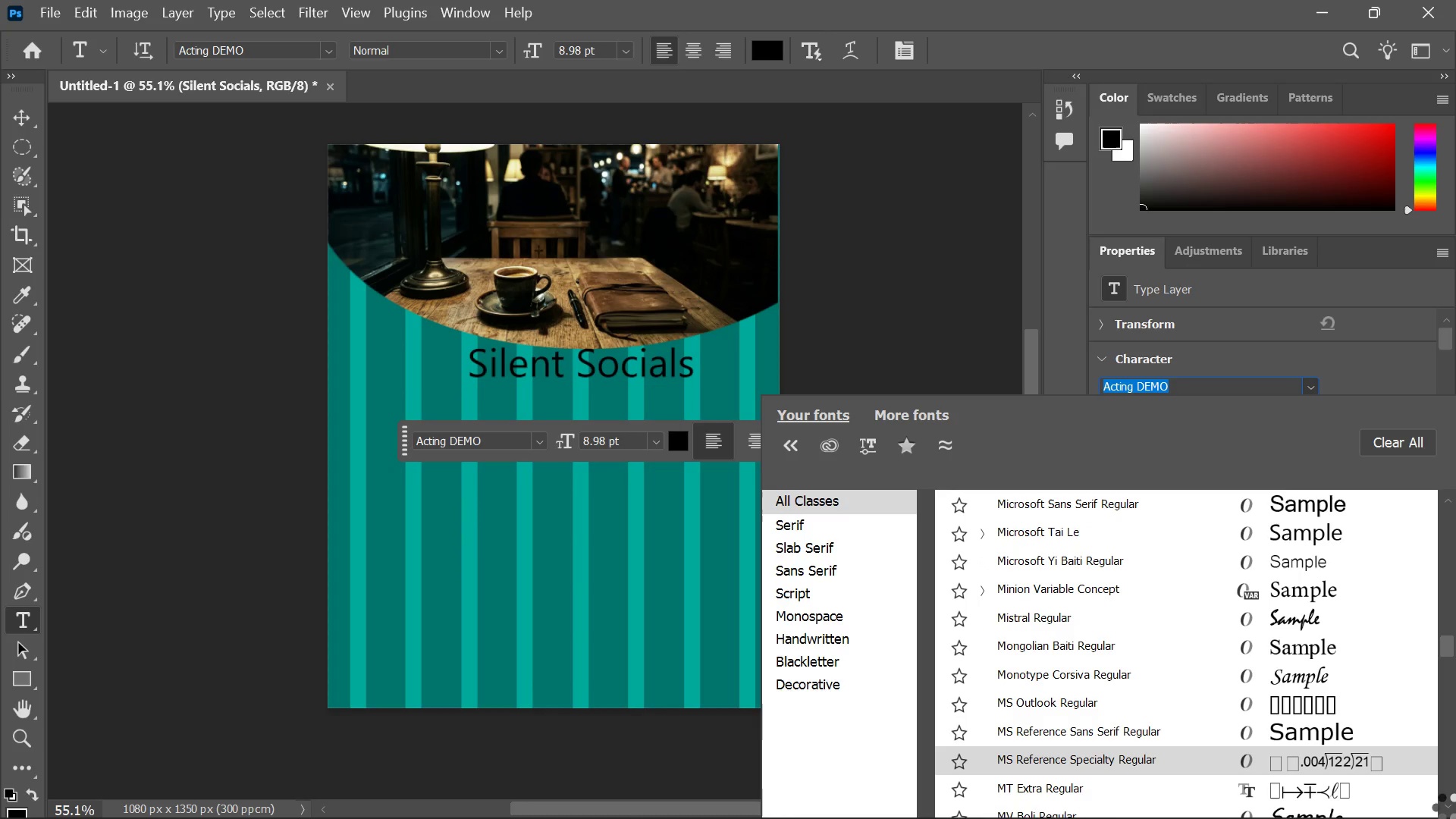 
triple_click([1447, 807])
 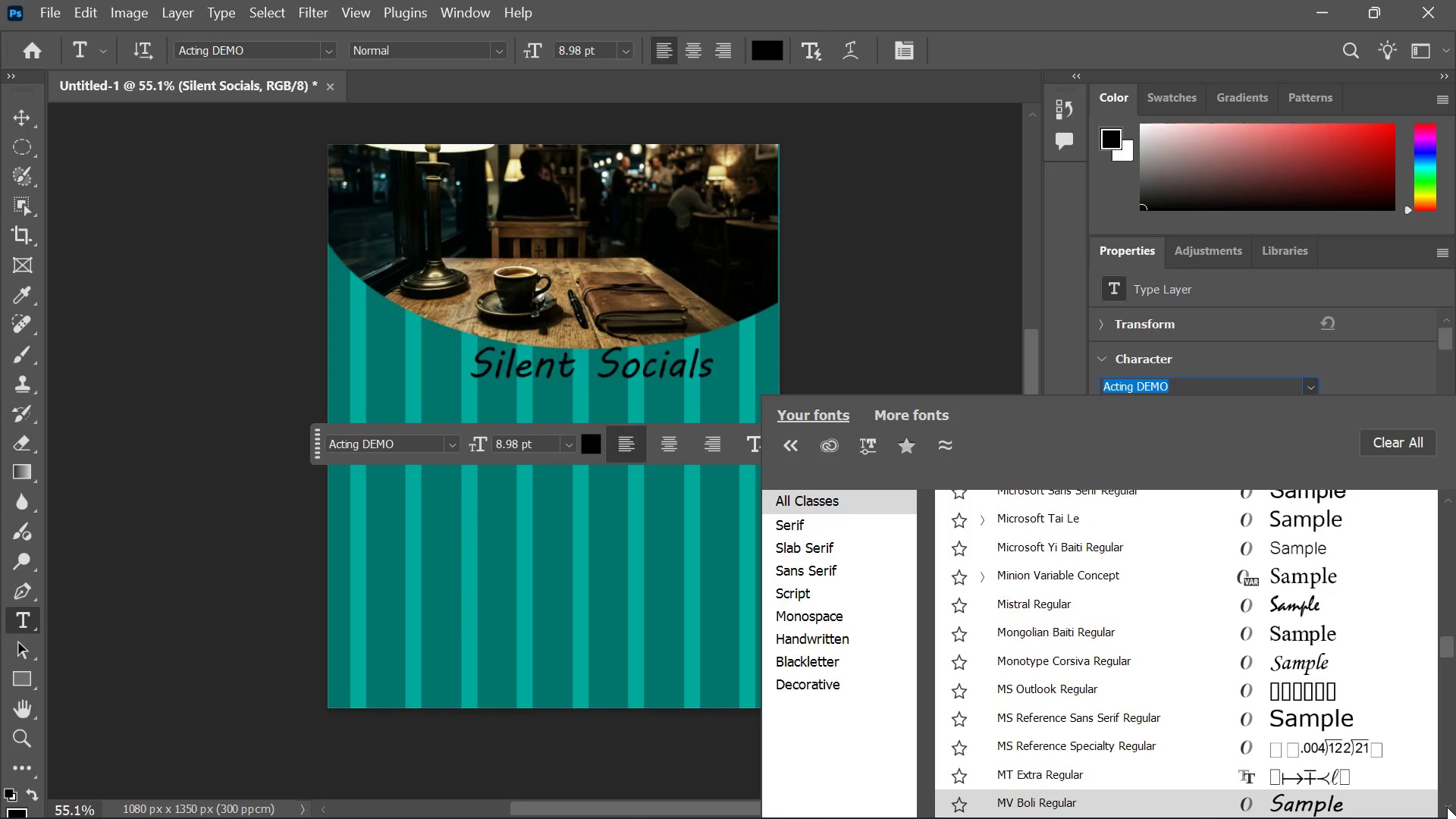 
triple_click([1447, 807])
 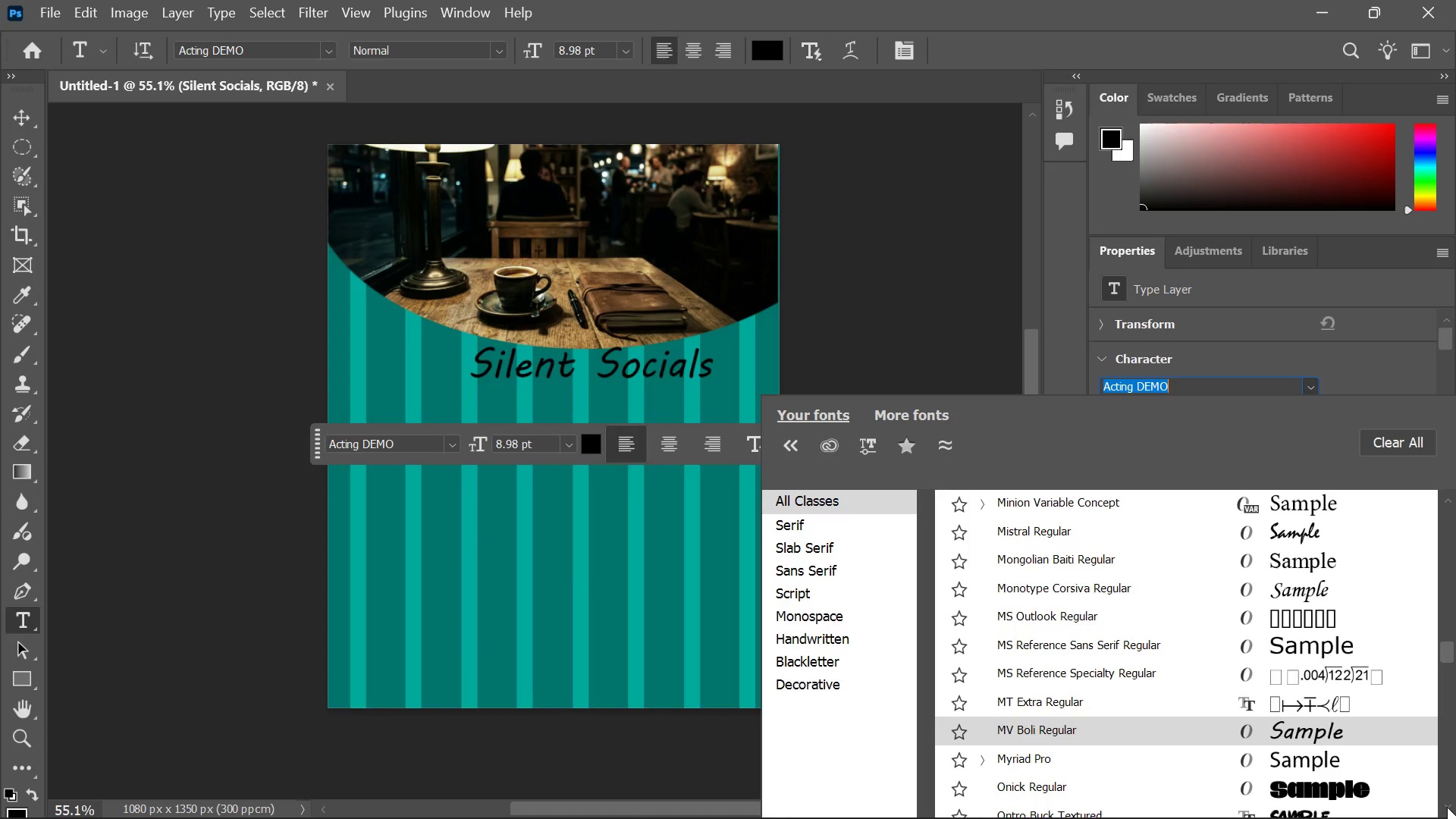 
left_click([1447, 807])
 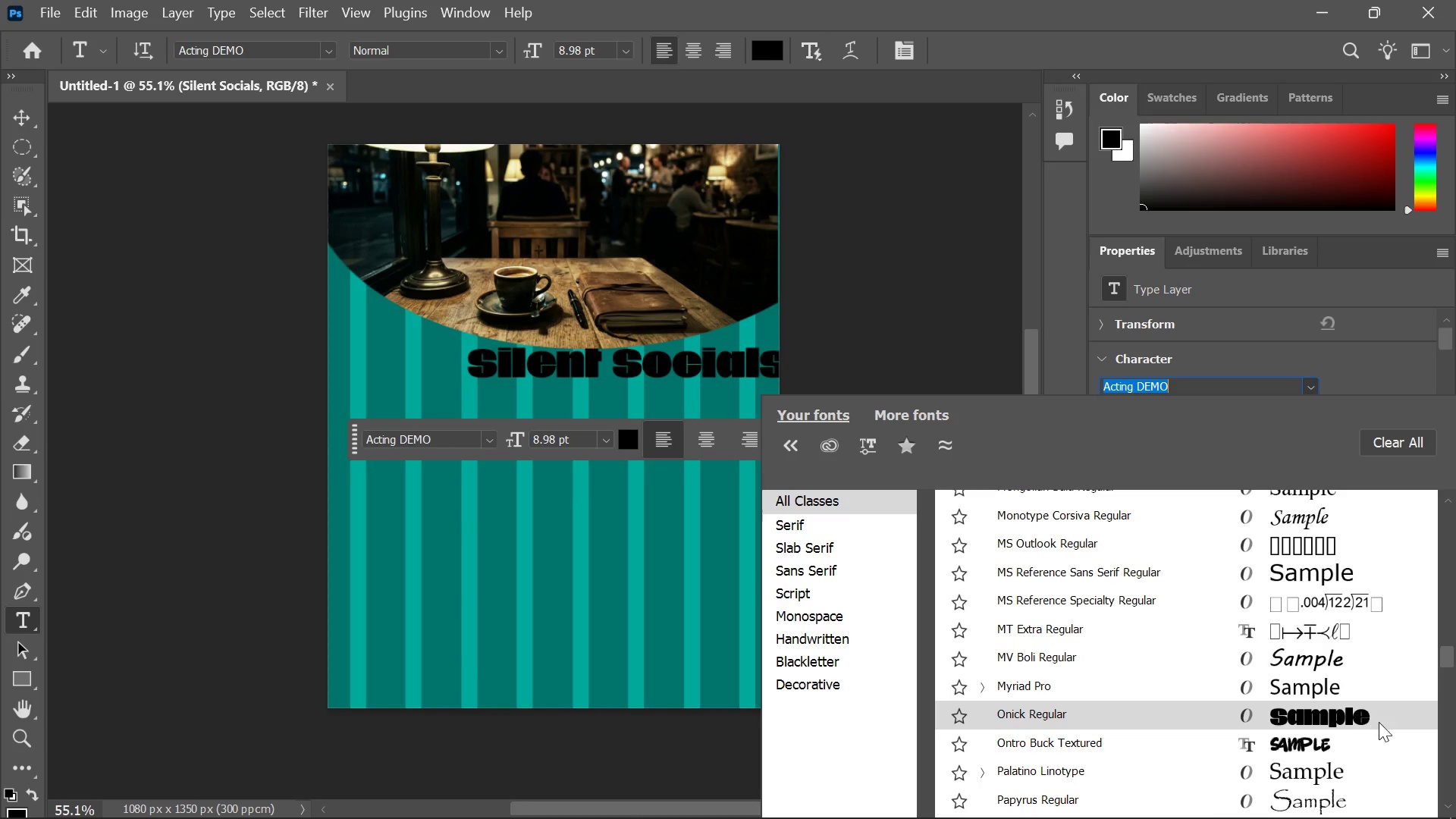 
wait(5.67)
 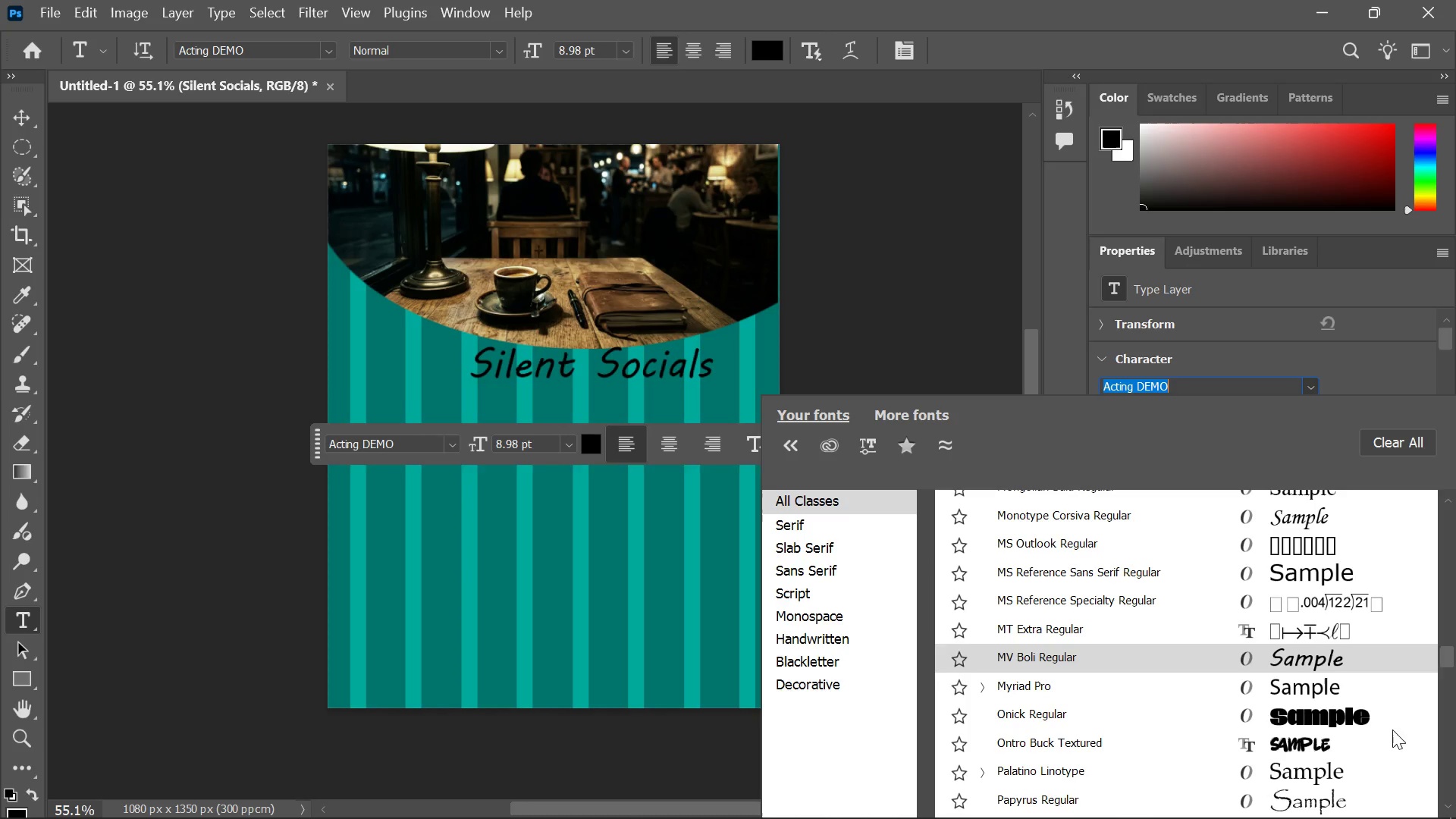 
double_click([1450, 805])
 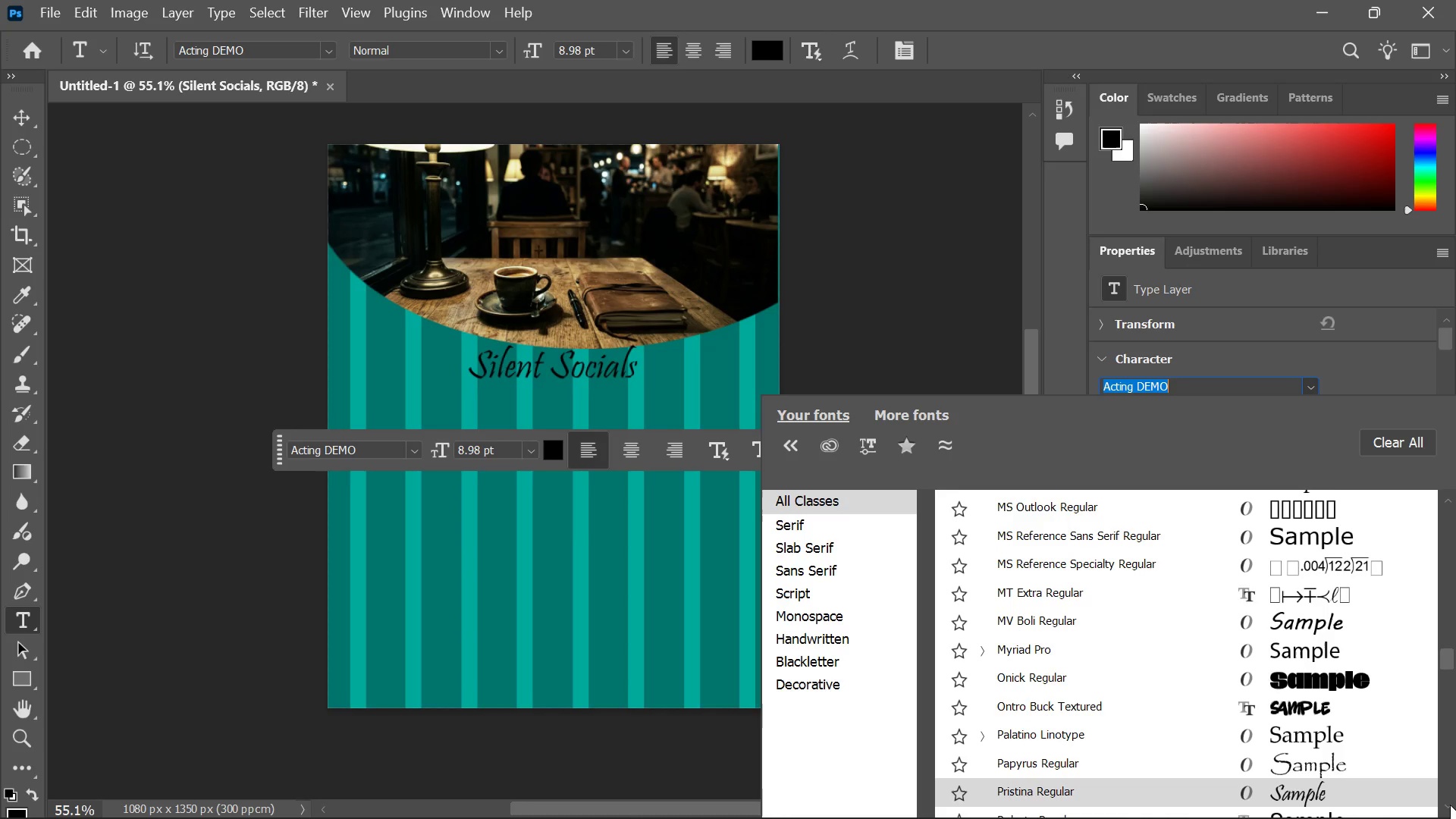 
triple_click([1450, 805])
 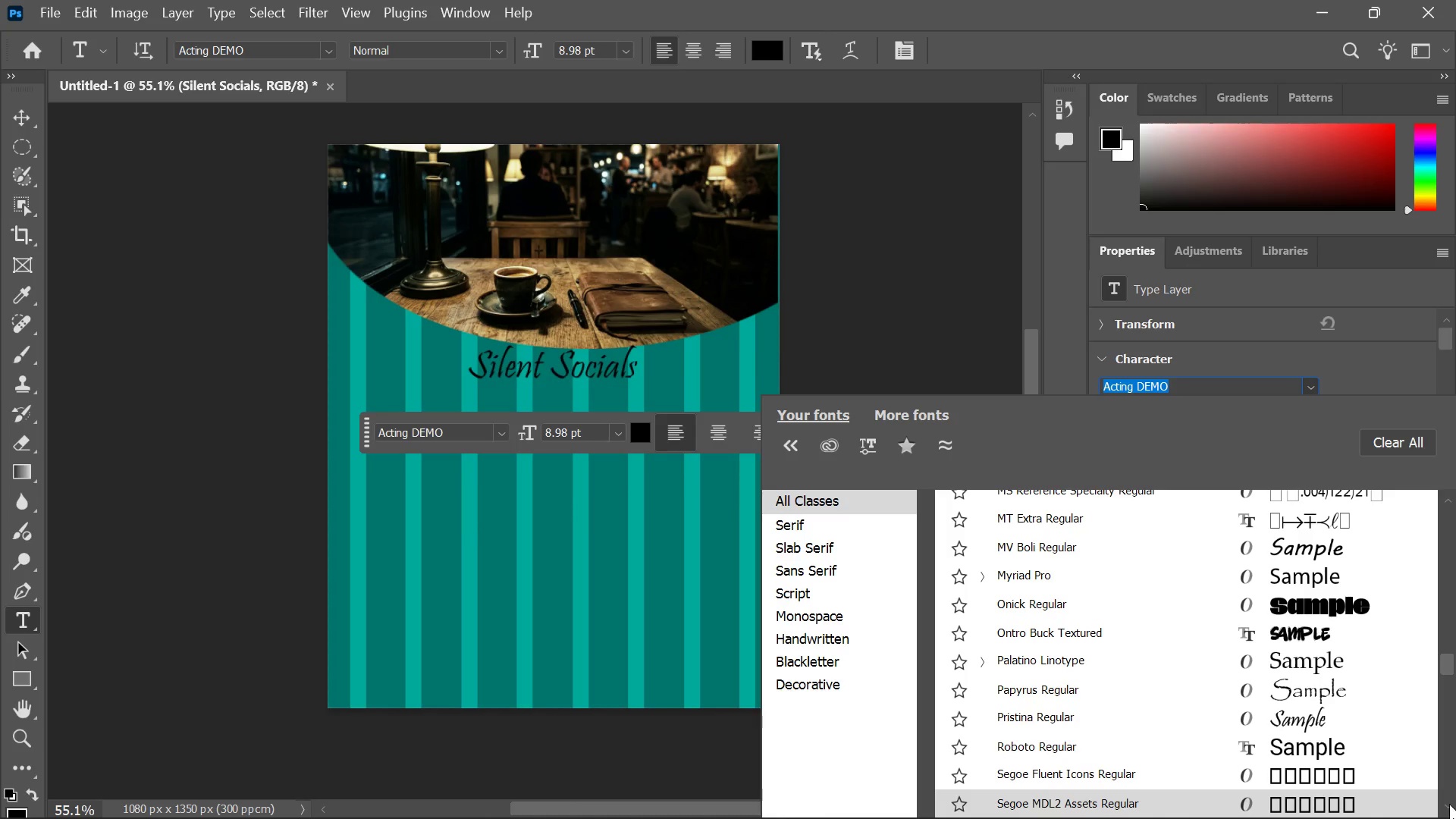 
left_click([1448, 804])
 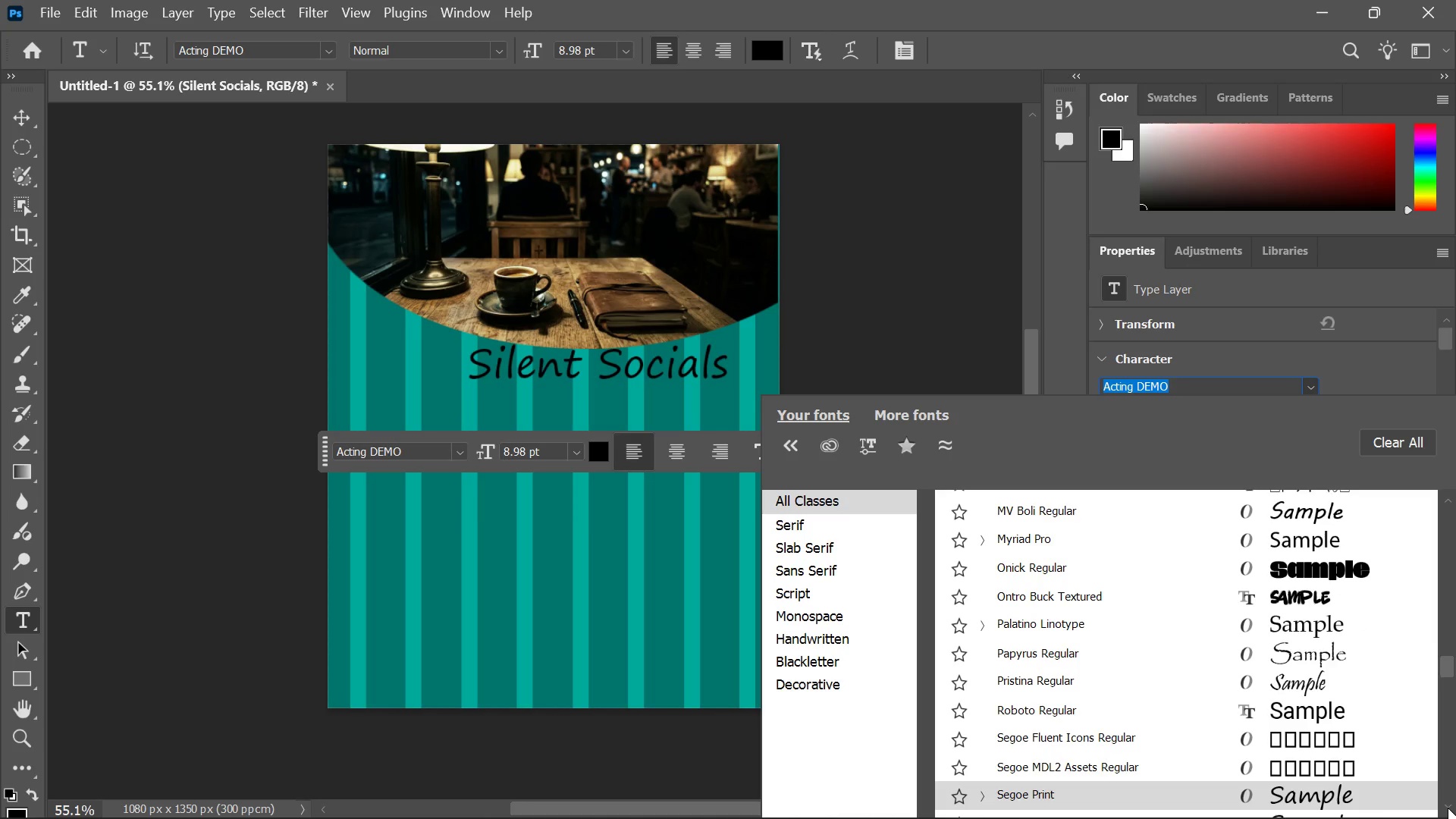 
double_click([1448, 808])
 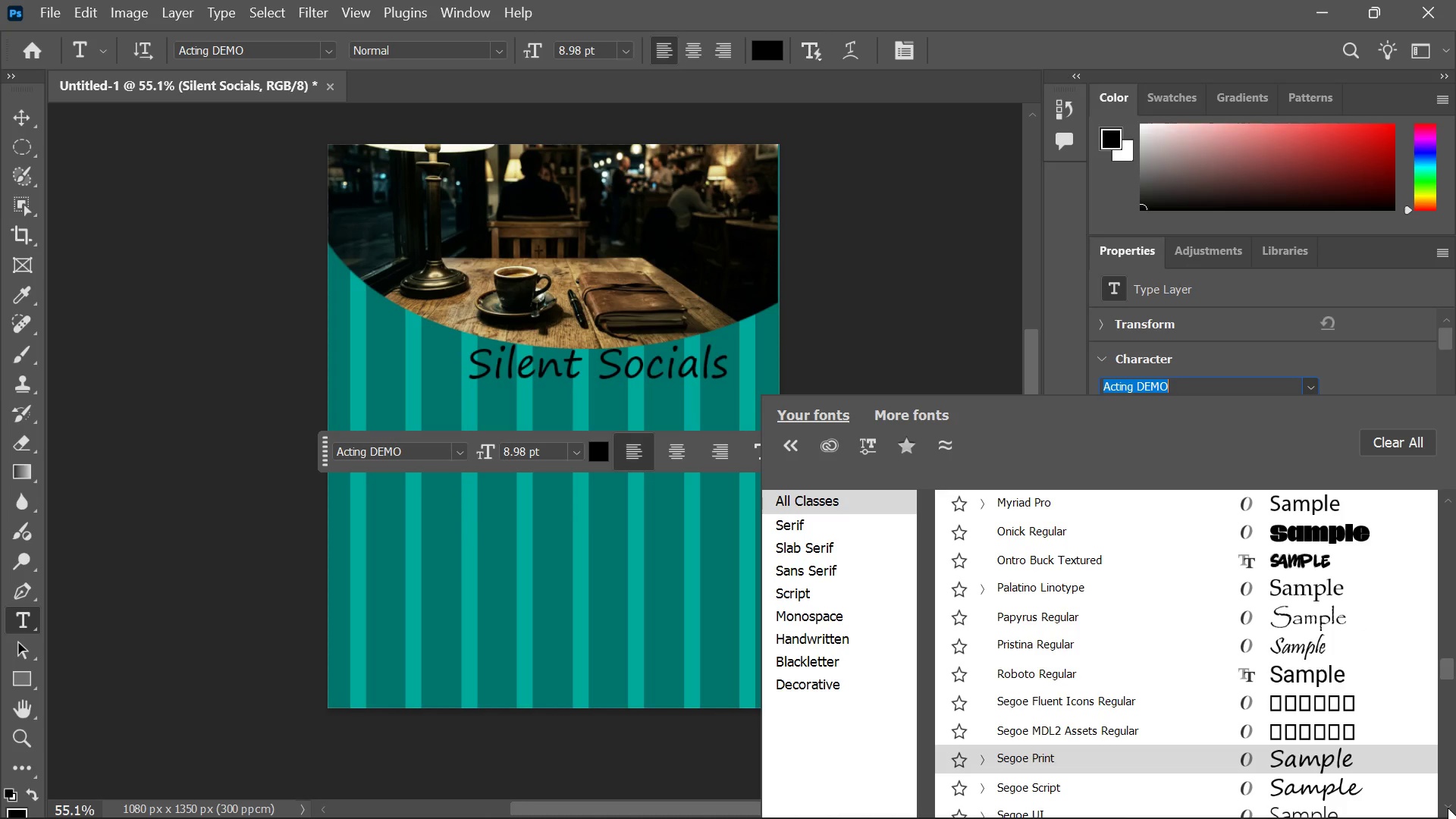 
triple_click([1448, 808])
 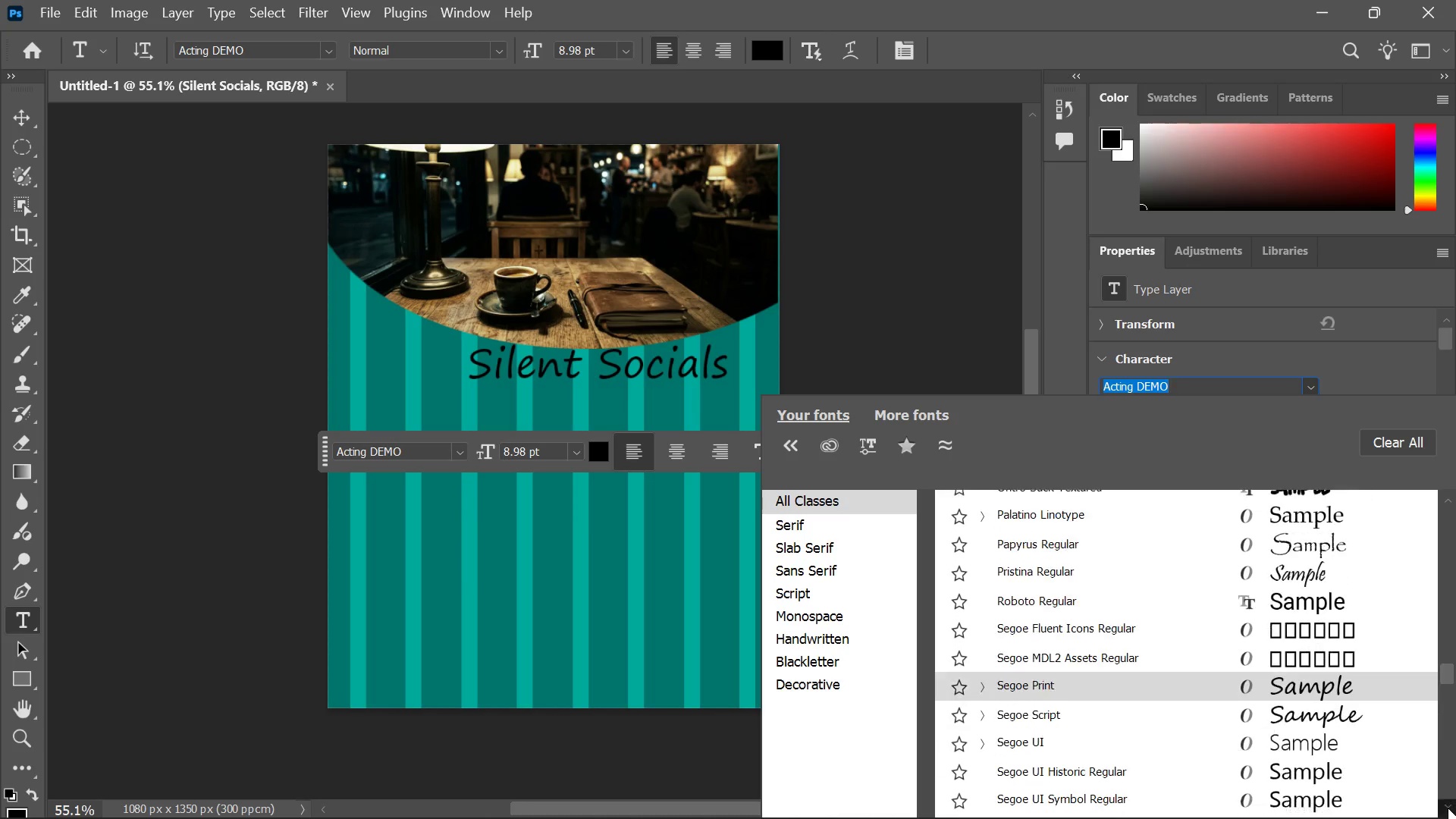 
triple_click([1448, 808])
 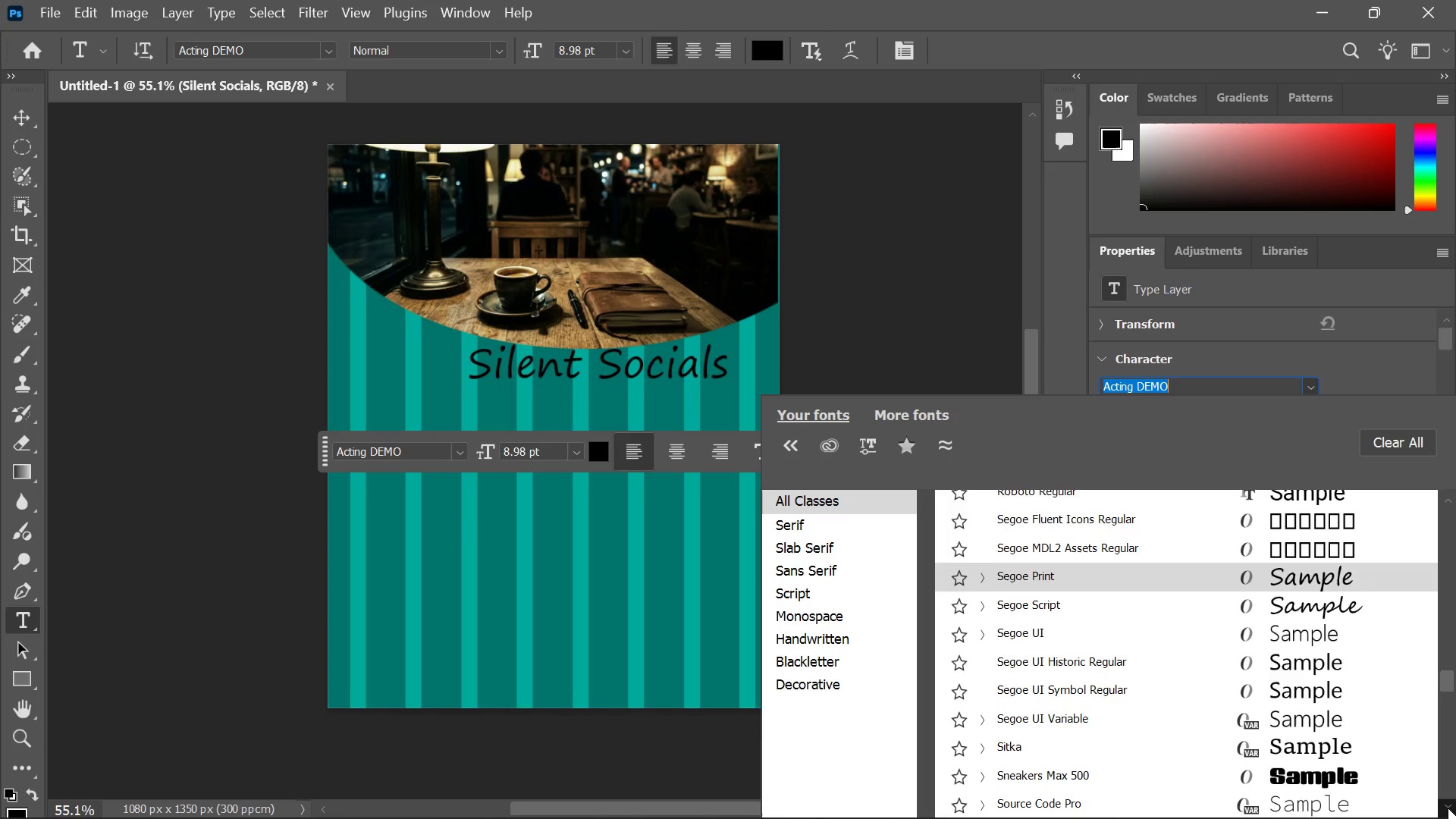 
triple_click([1448, 808])
 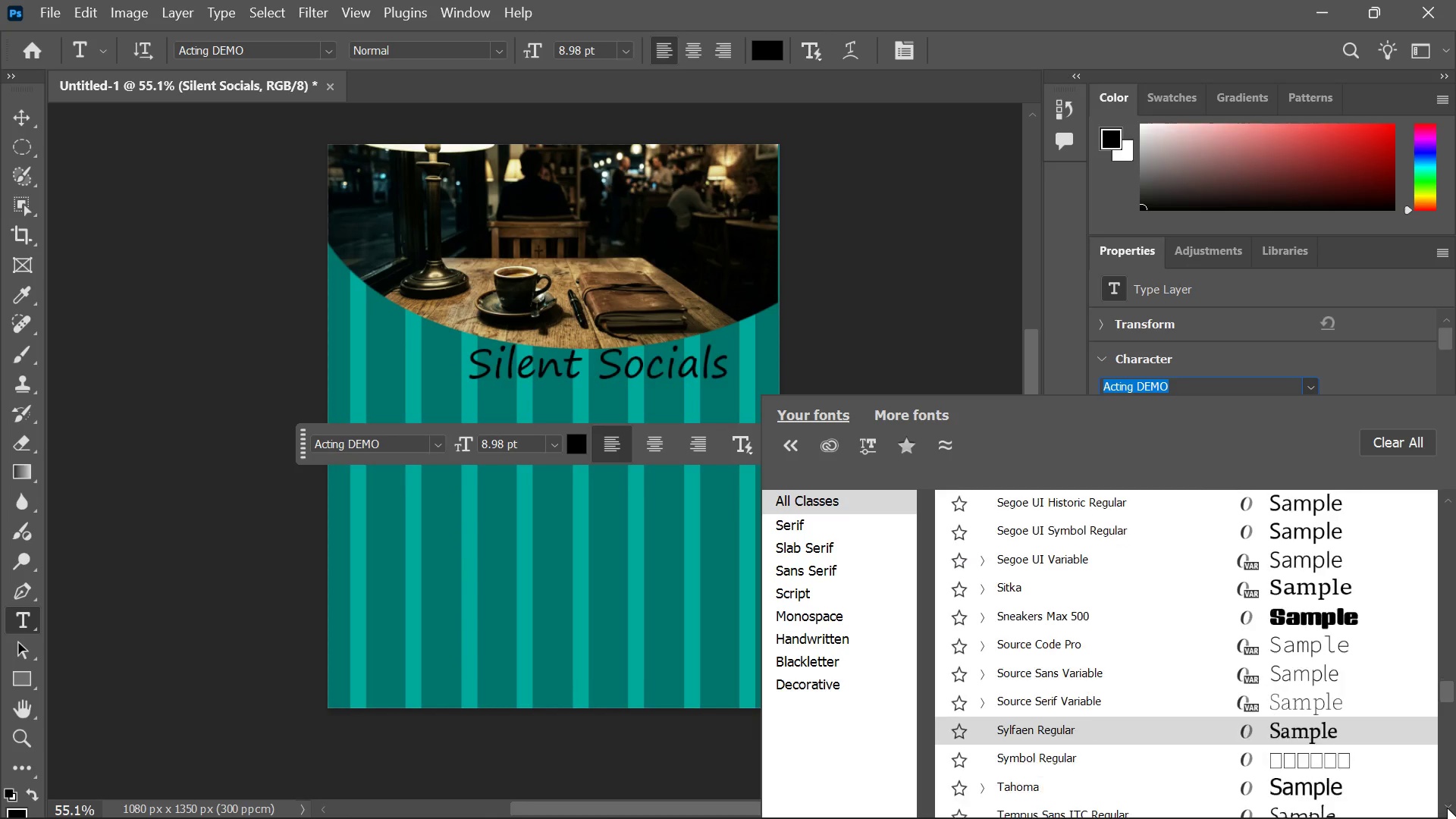 
double_click([1447, 808])
 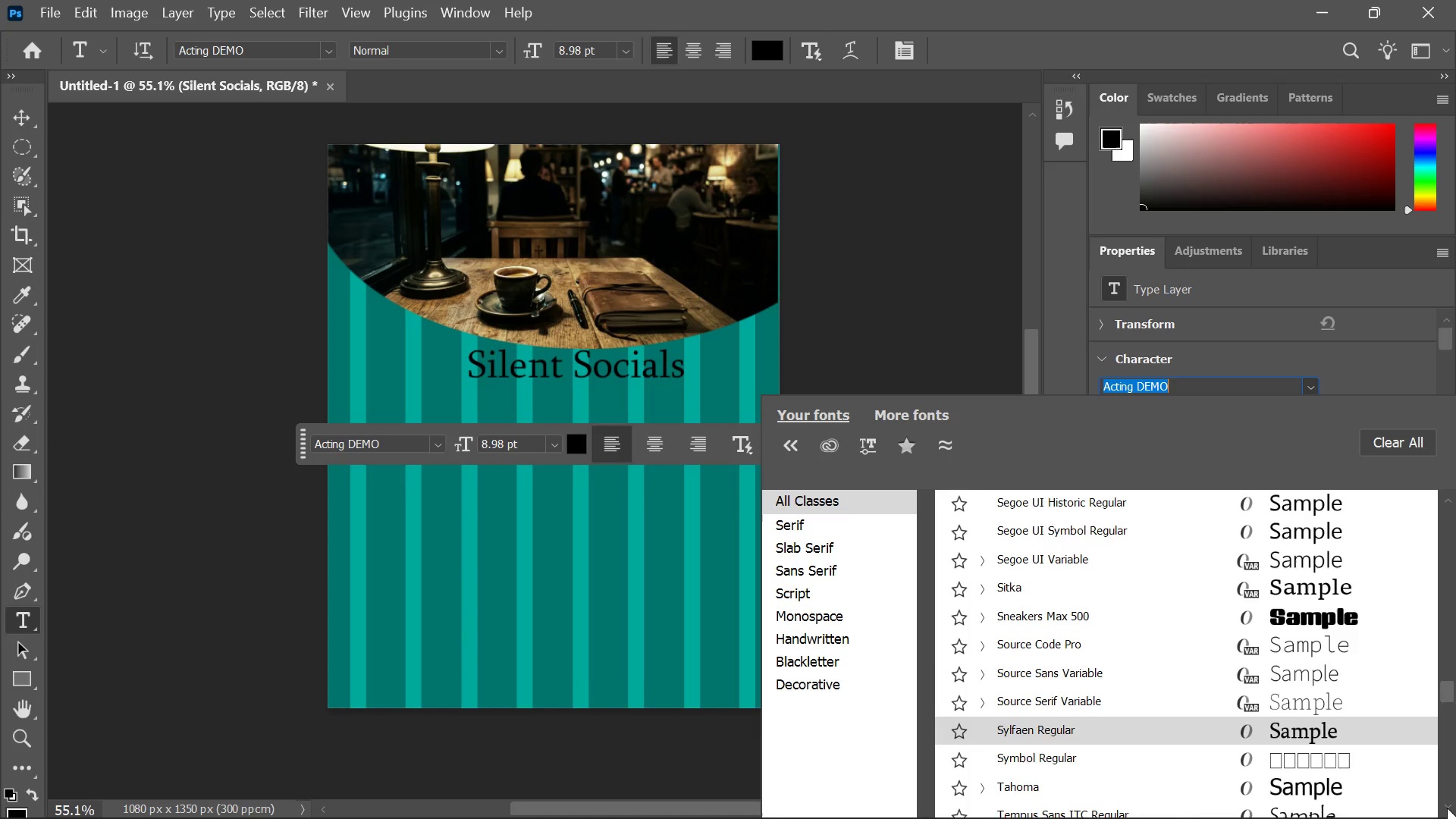 
left_click([1447, 808])
 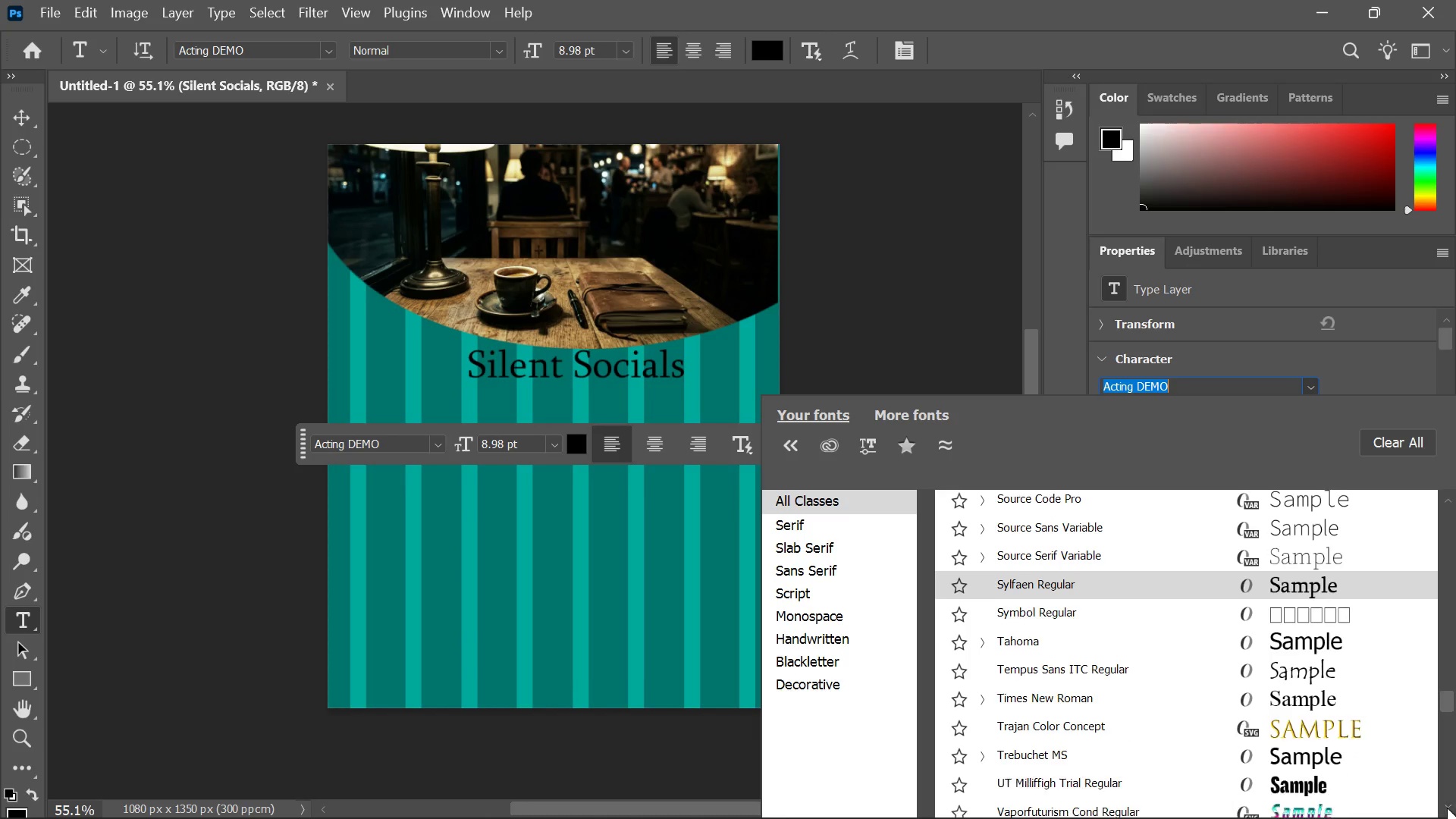 
double_click([1447, 808])
 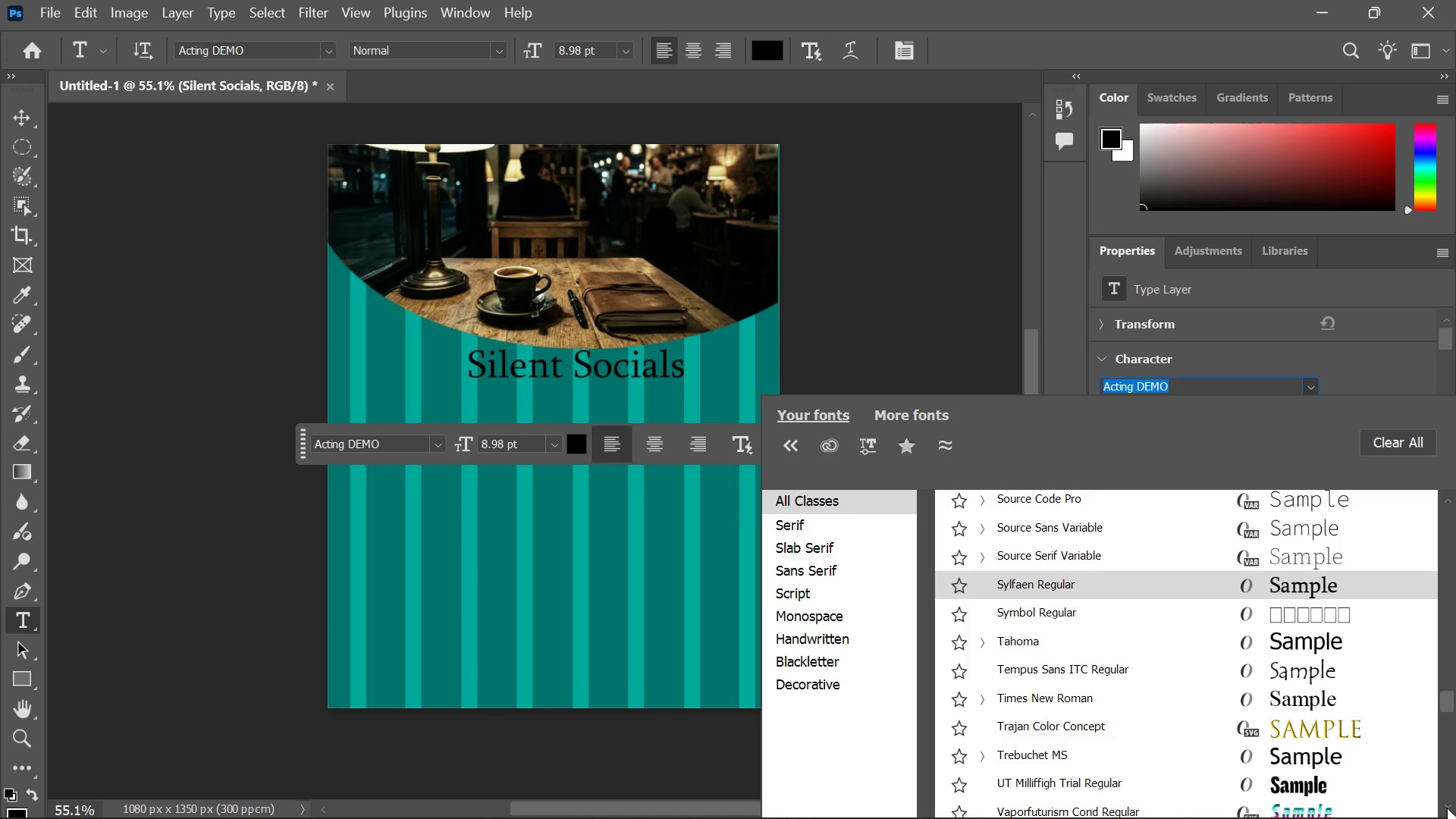 
left_click([1445, 808])
 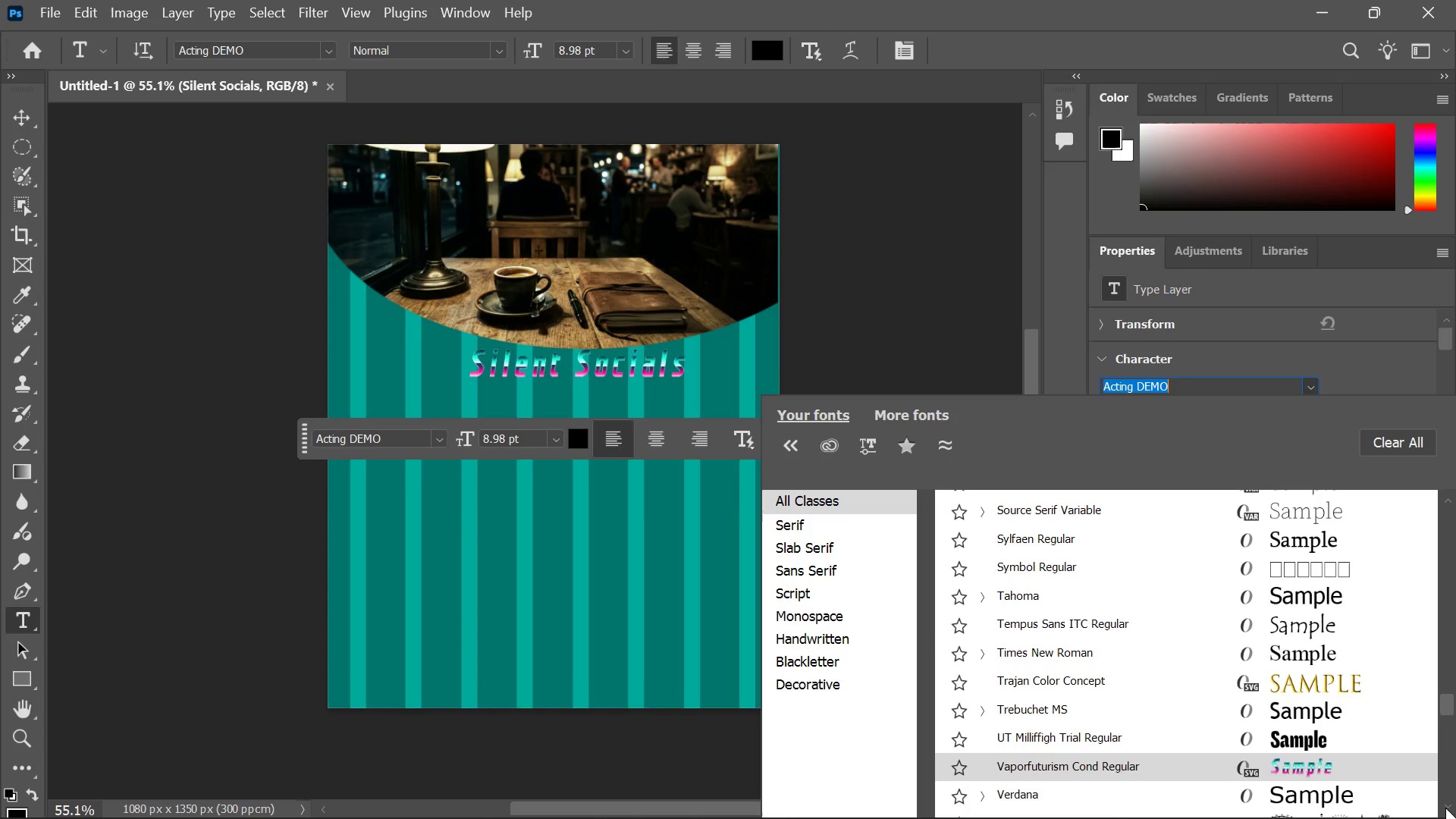 
left_click([1445, 808])
 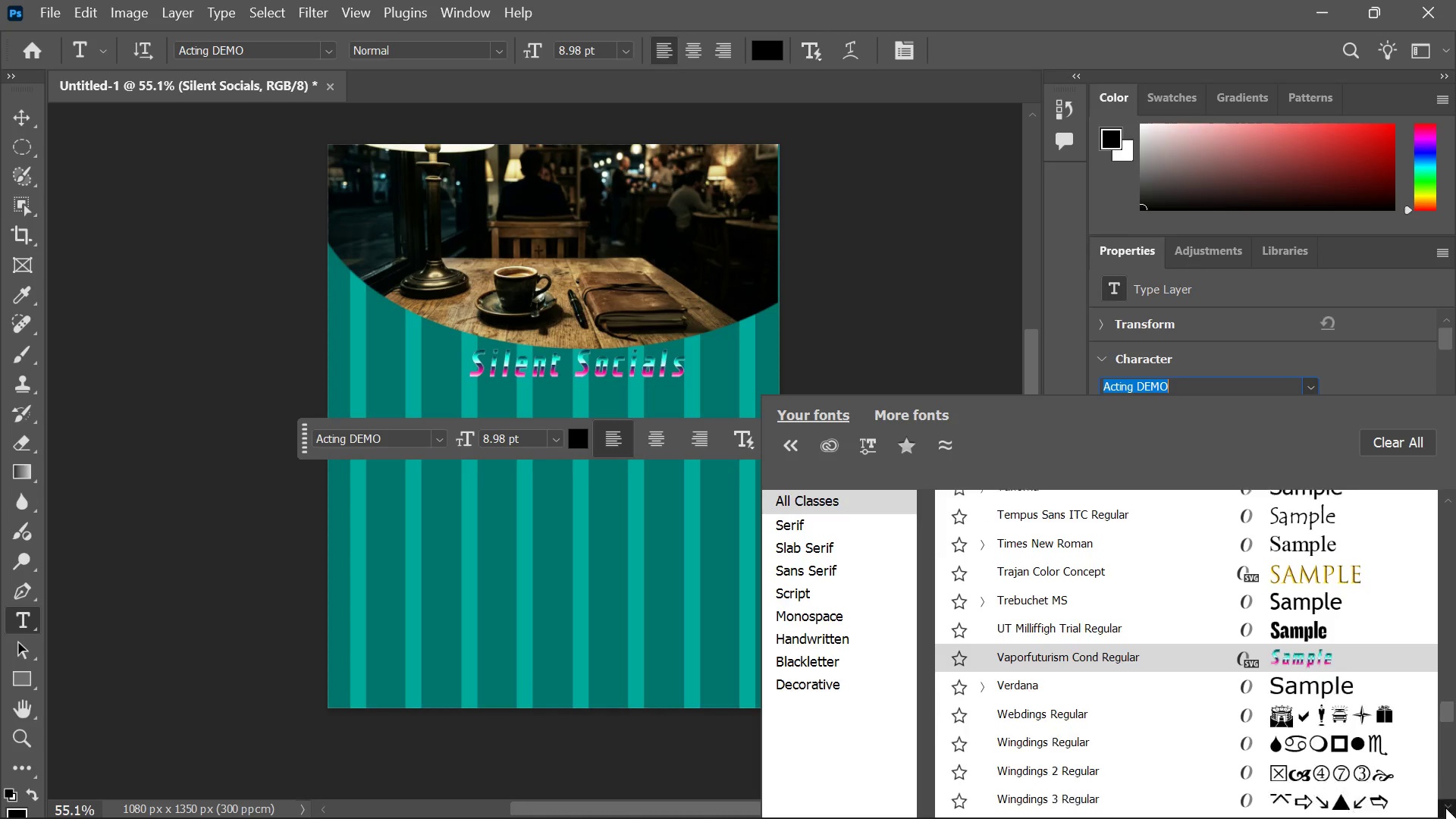 
double_click([1445, 808])
 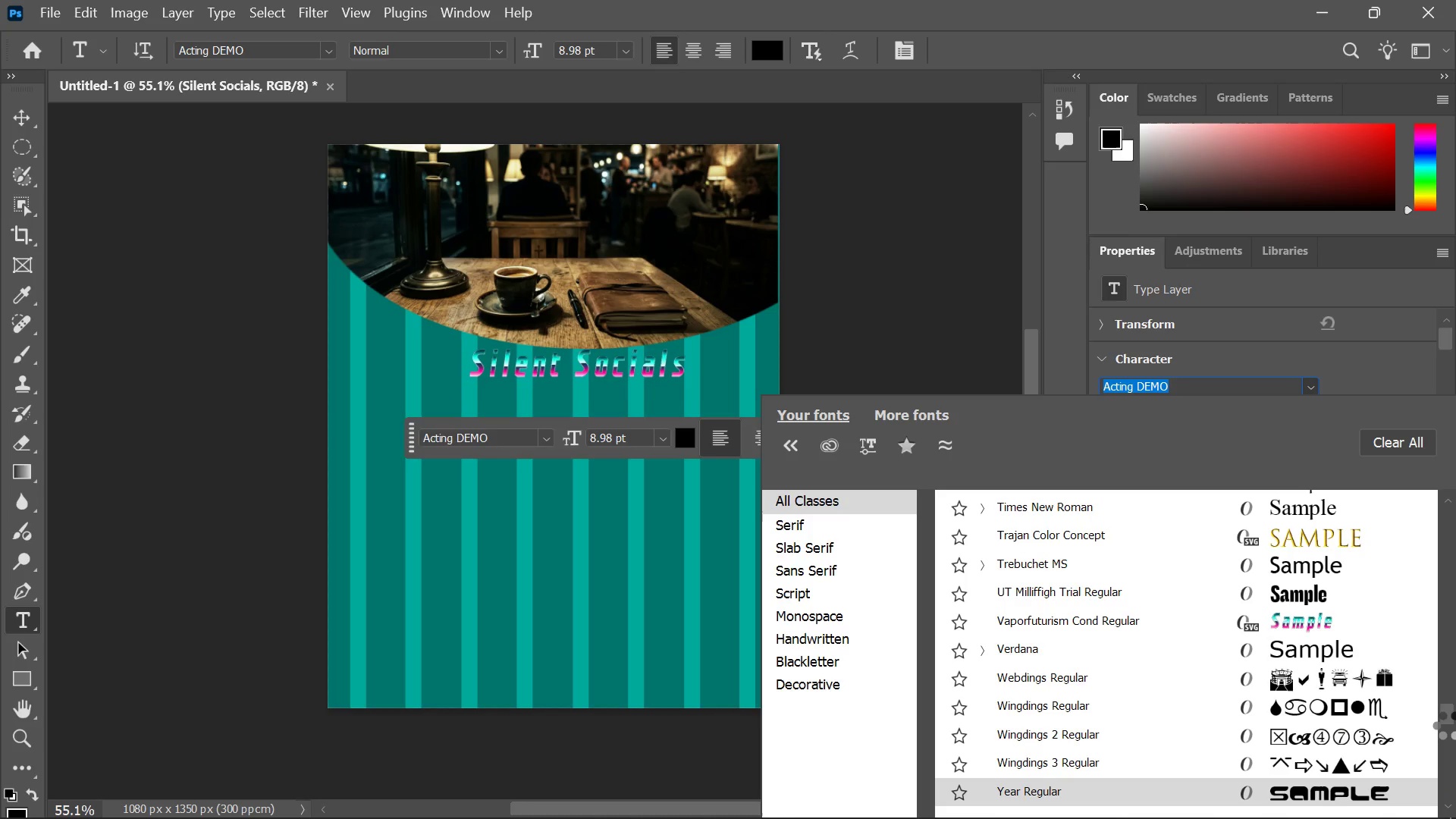 
left_click_drag(start_coordinate=[1447, 719], to_coordinate=[1450, 682])
 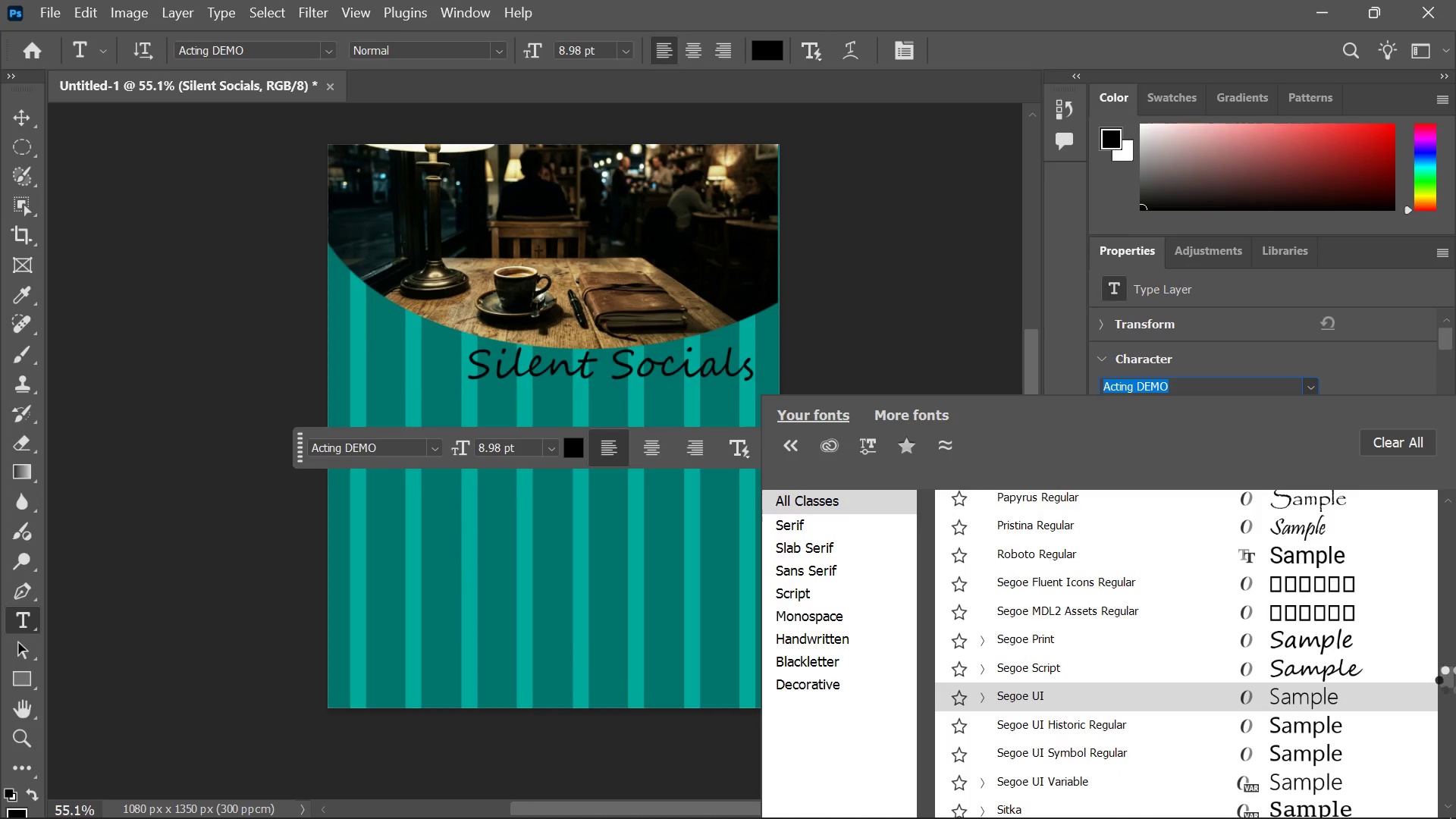 
left_click_drag(start_coordinate=[1448, 678], to_coordinate=[1454, 507])
 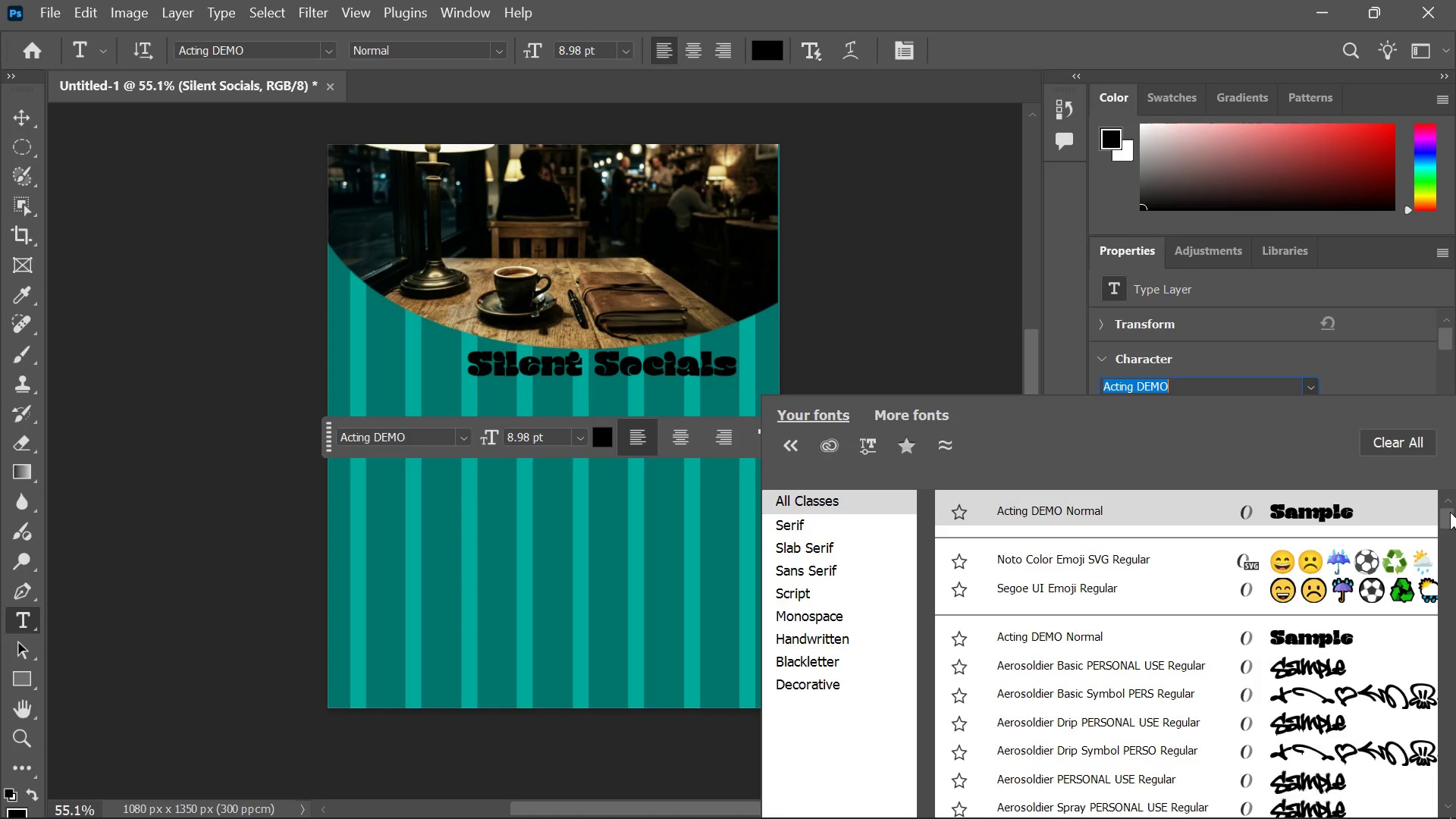 
left_click_drag(start_coordinate=[1449, 521], to_coordinate=[1451, 548])
 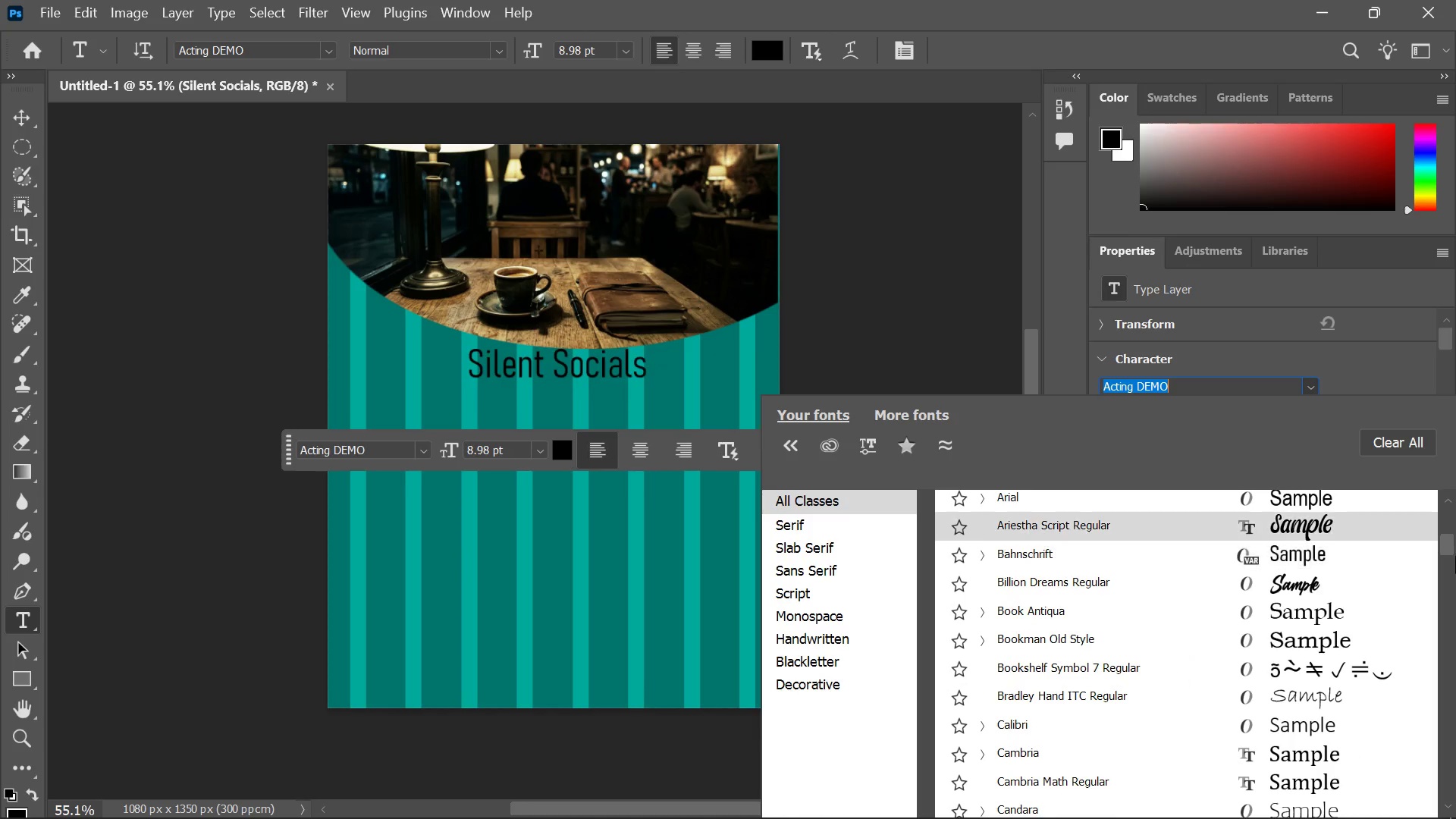 
left_click_drag(start_coordinate=[1452, 544], to_coordinate=[1450, 609])
 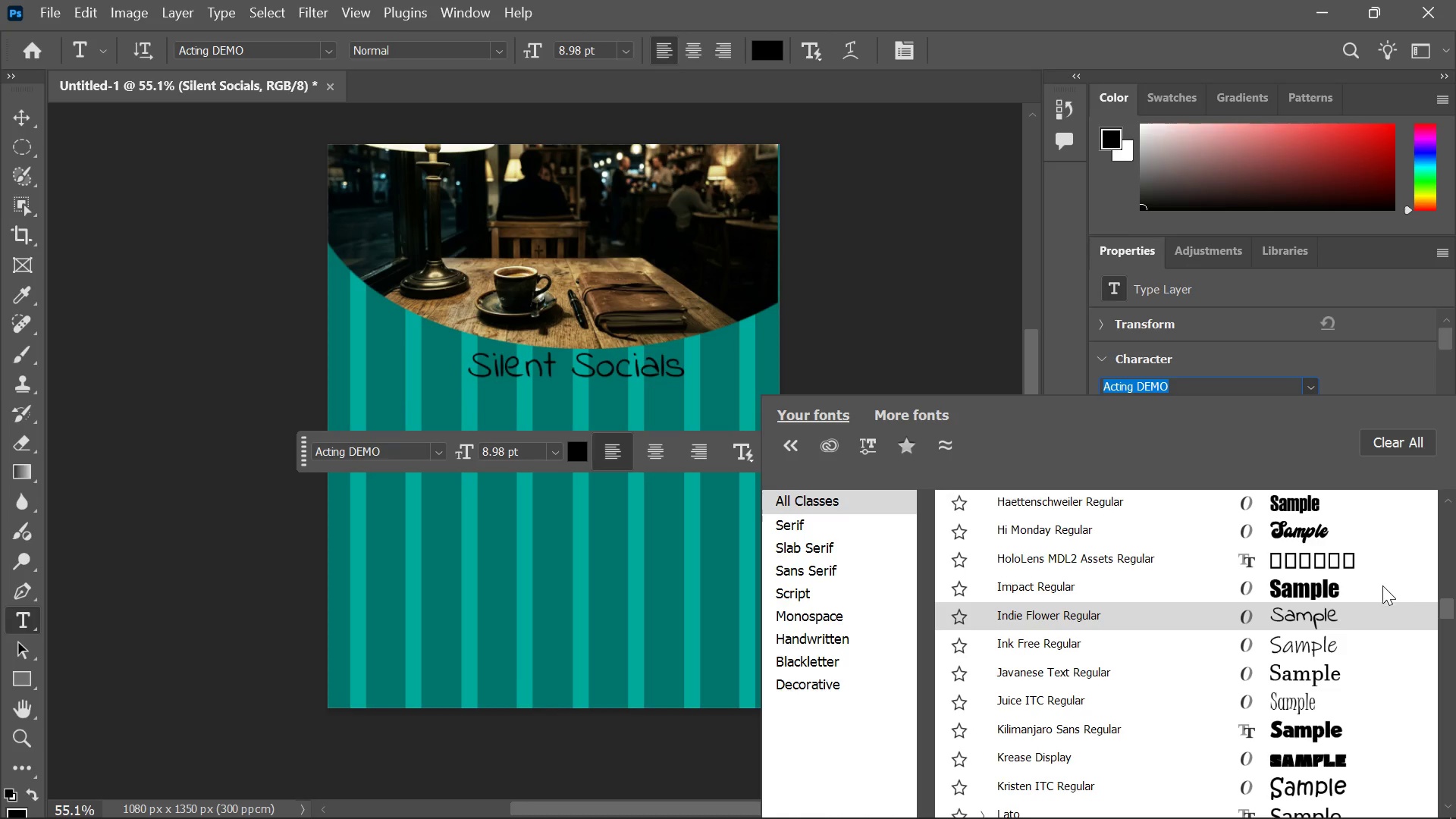 
mouse_move([1354, 612])
 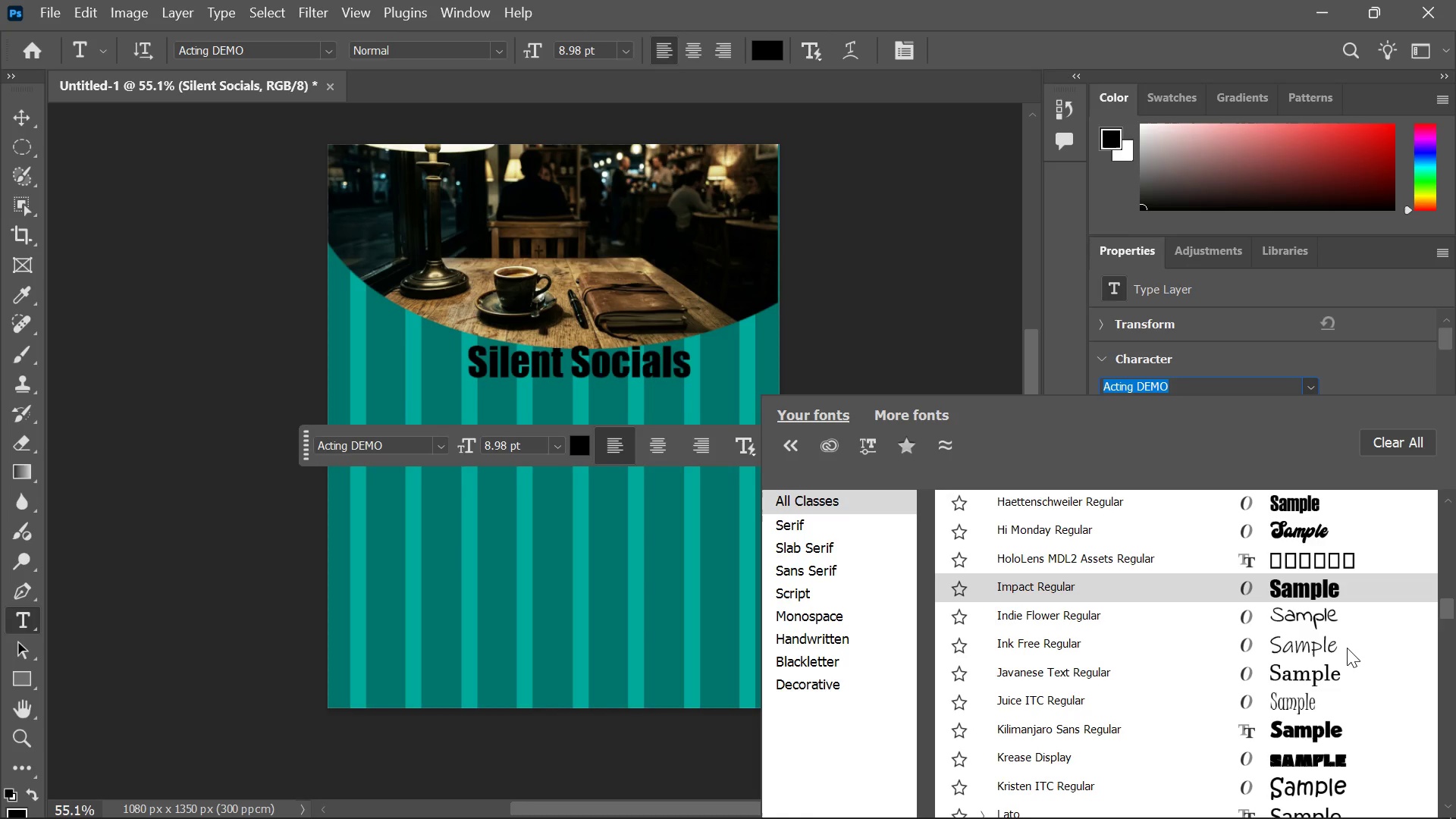 
scroll: coordinate [1314, 717], scroll_direction: down, amount: 9.0
 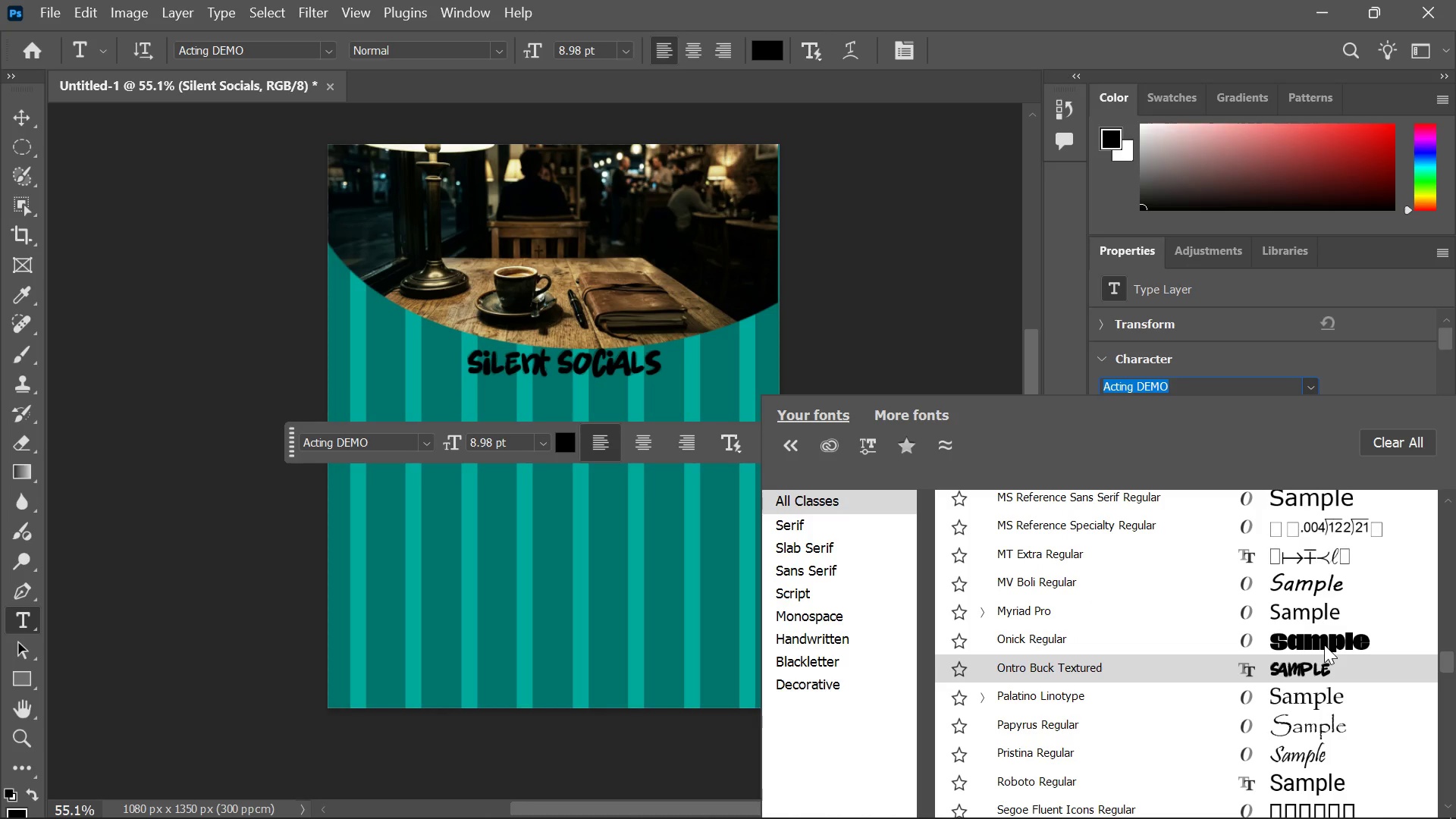 
left_click([1324, 645])
 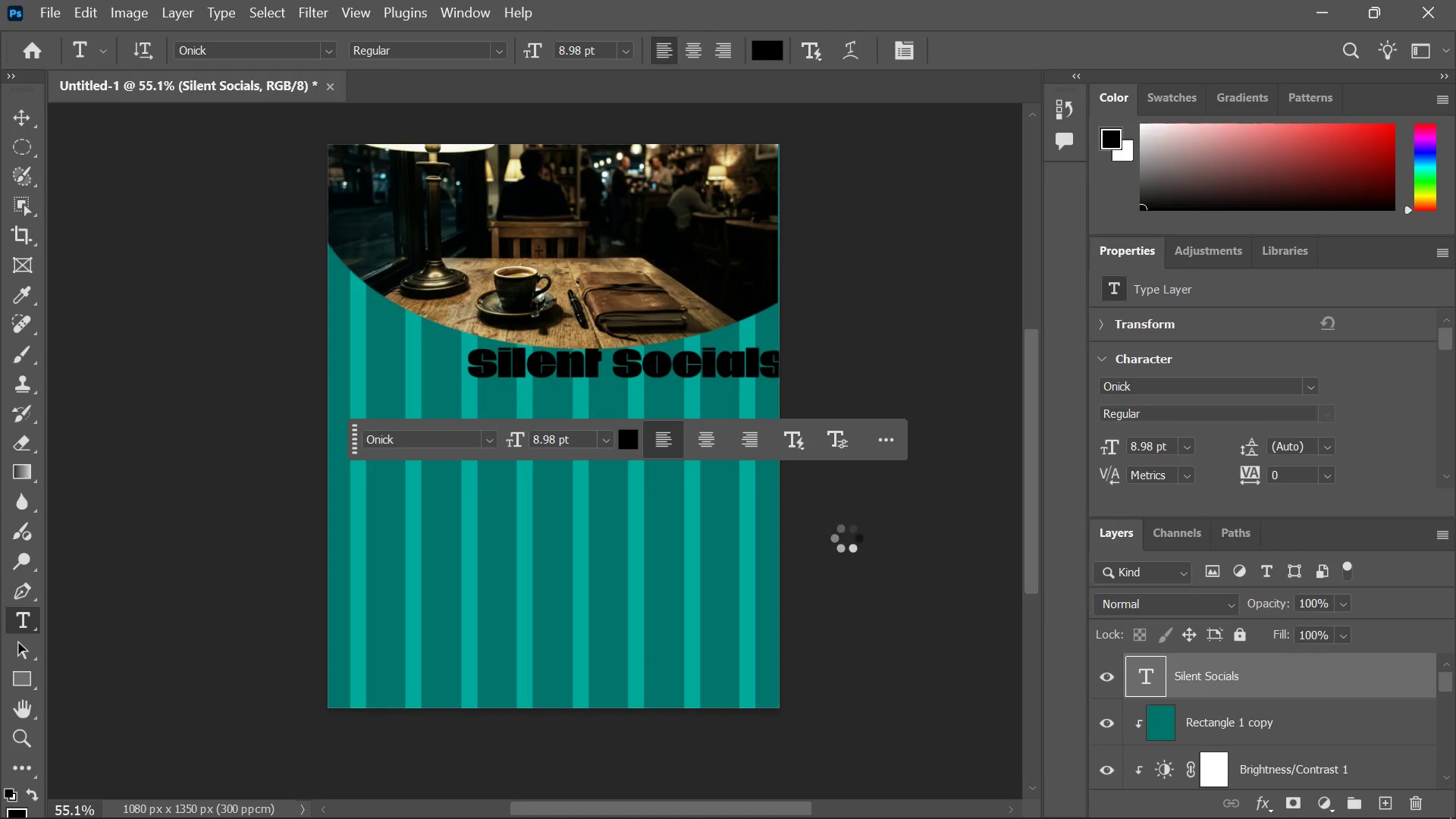 
mouse_move([825, 482])
 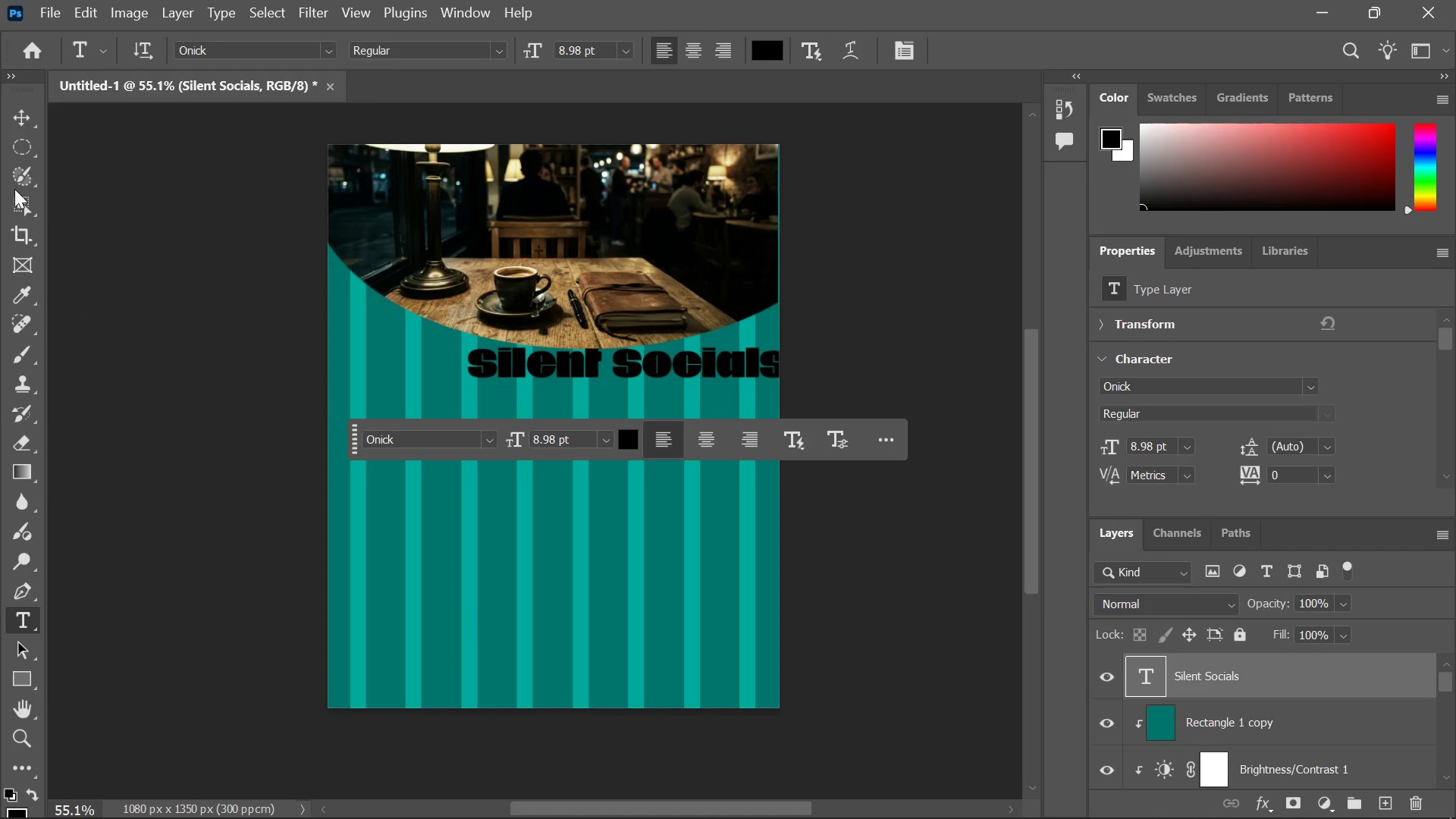 
left_click([23, 129])
 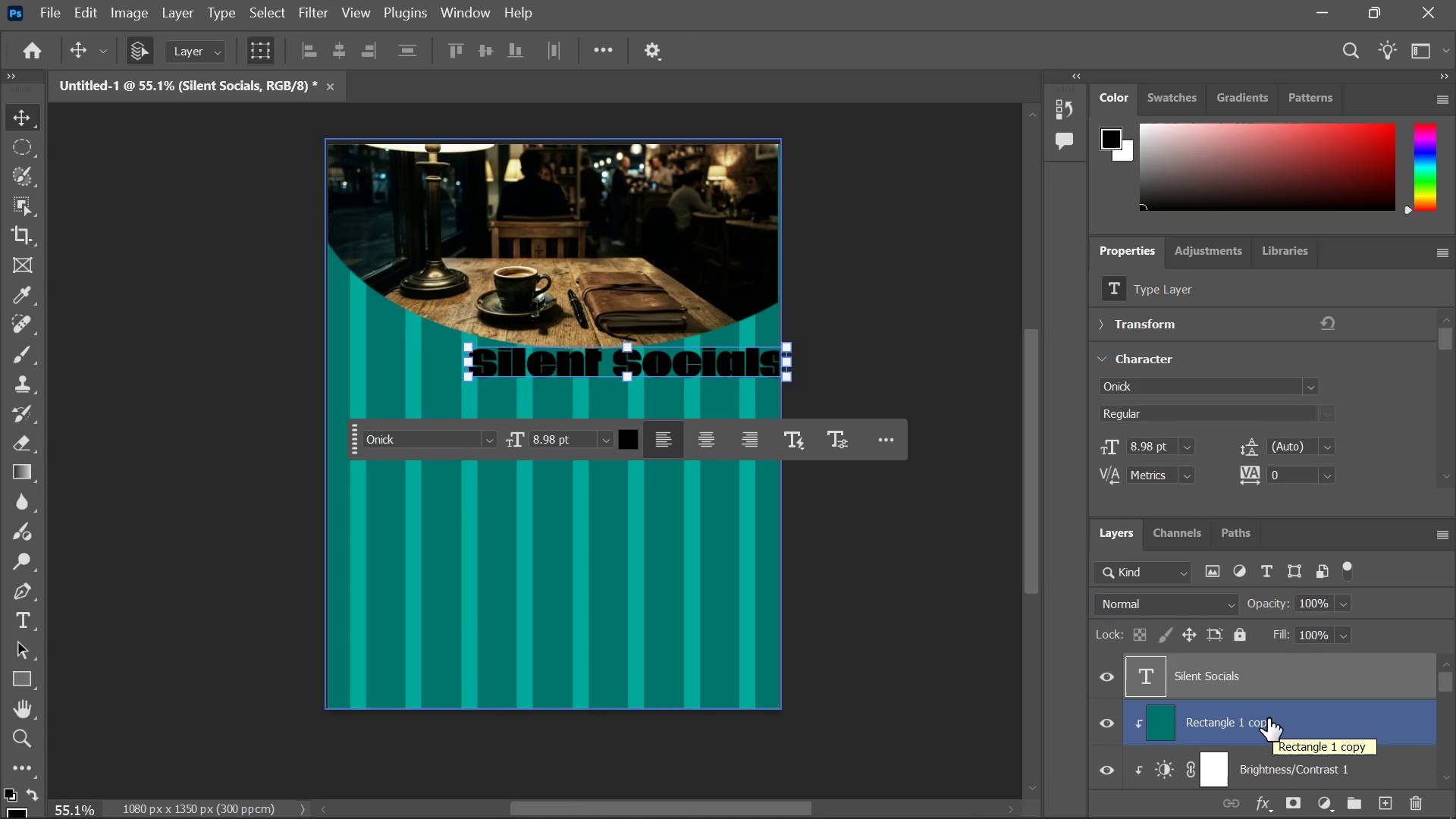 
wait(21.39)
 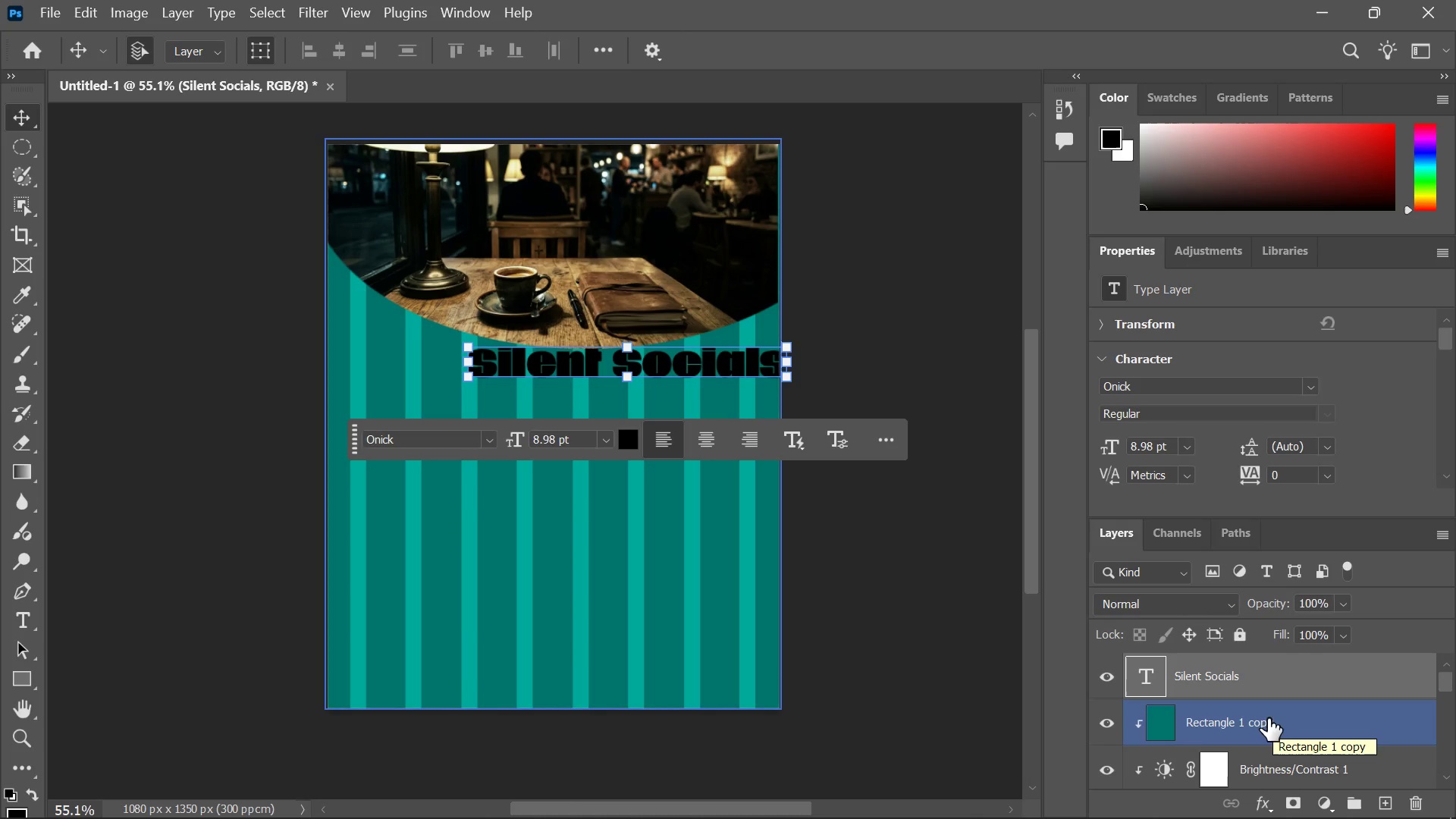 
scroll: coordinate [1289, 422], scroll_direction: down, amount: 2.0
 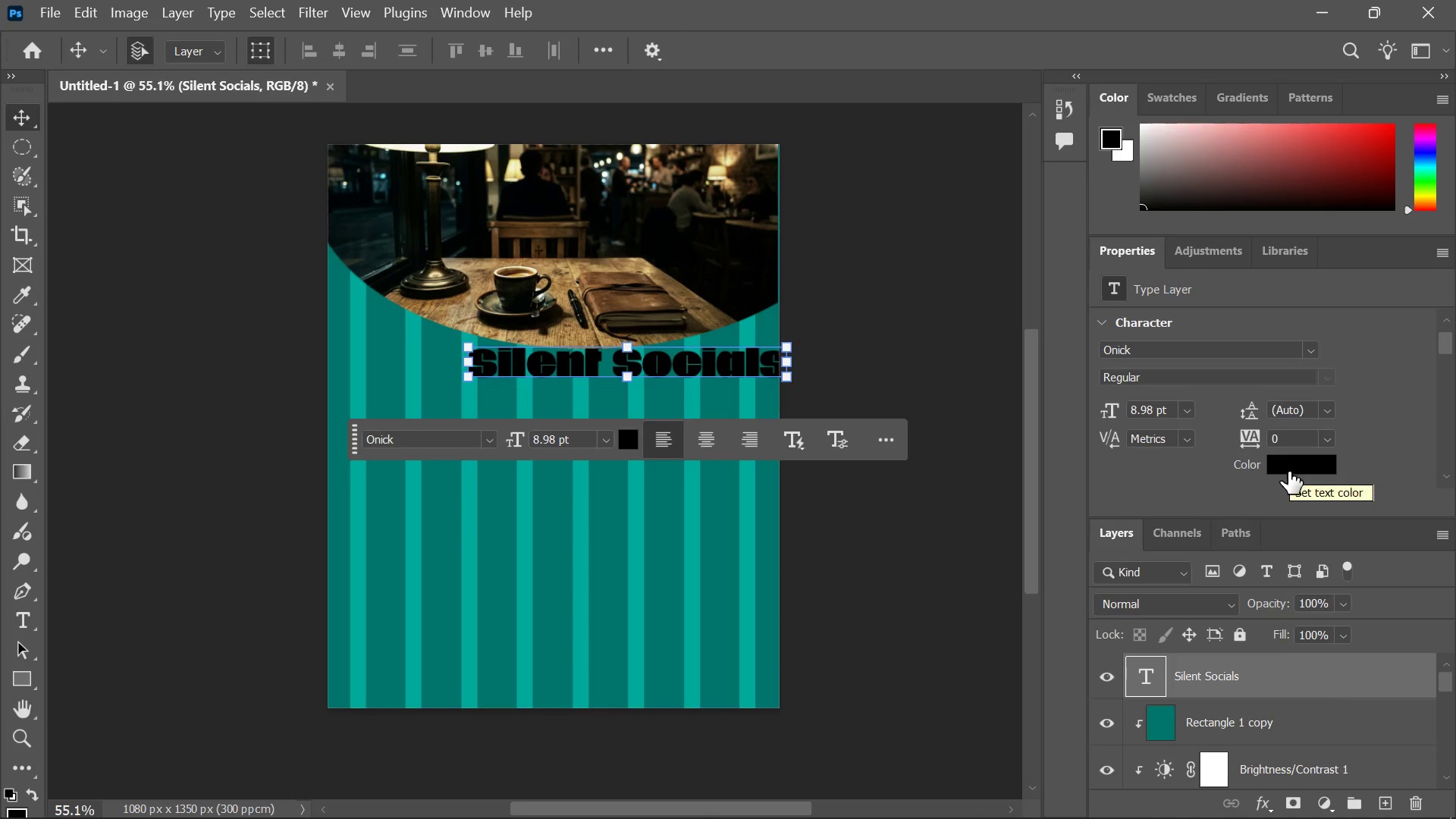 
left_click([1290, 464])
 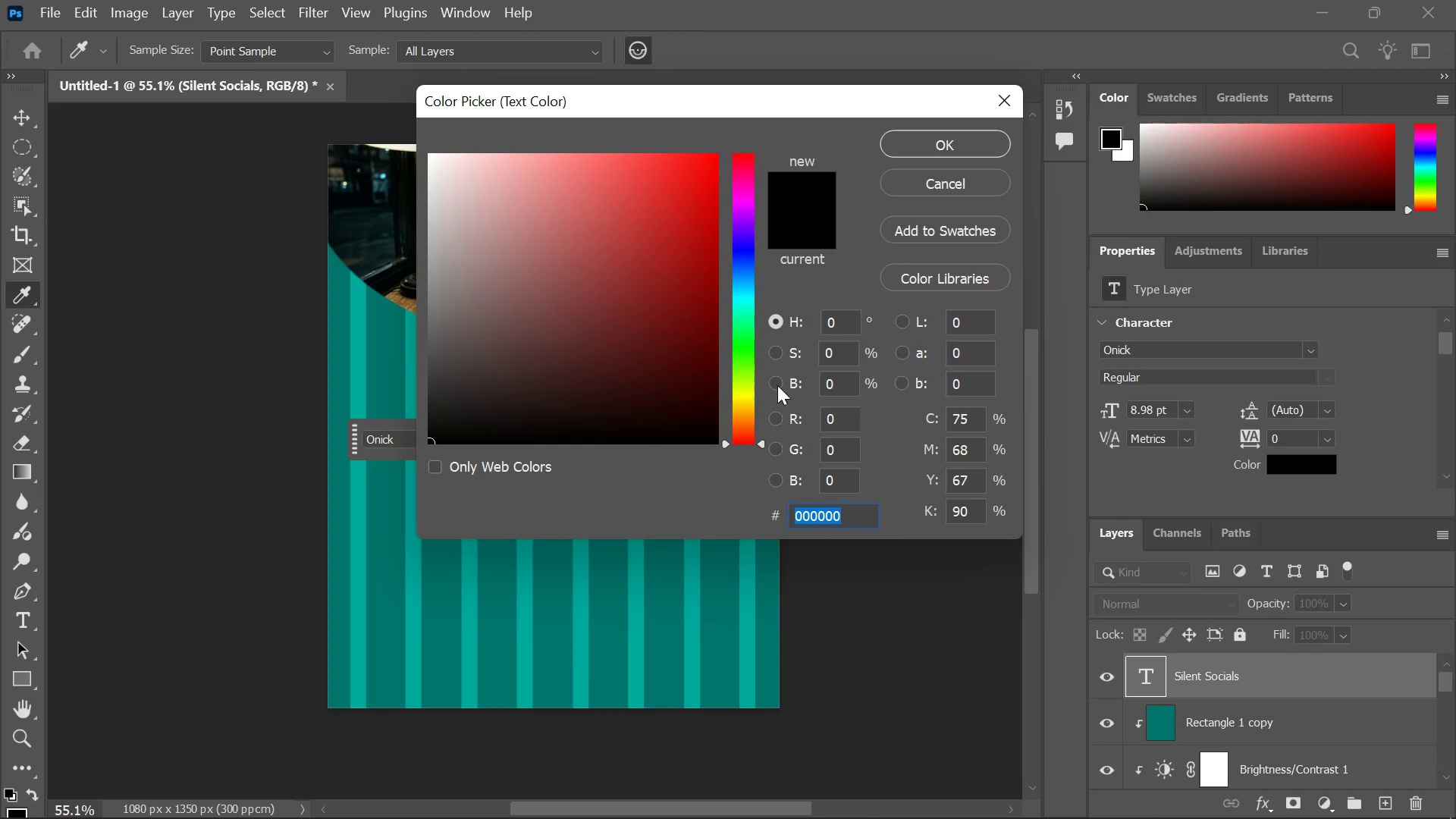 
left_click_drag(start_coordinate=[752, 371], to_coordinate=[746, 407])
 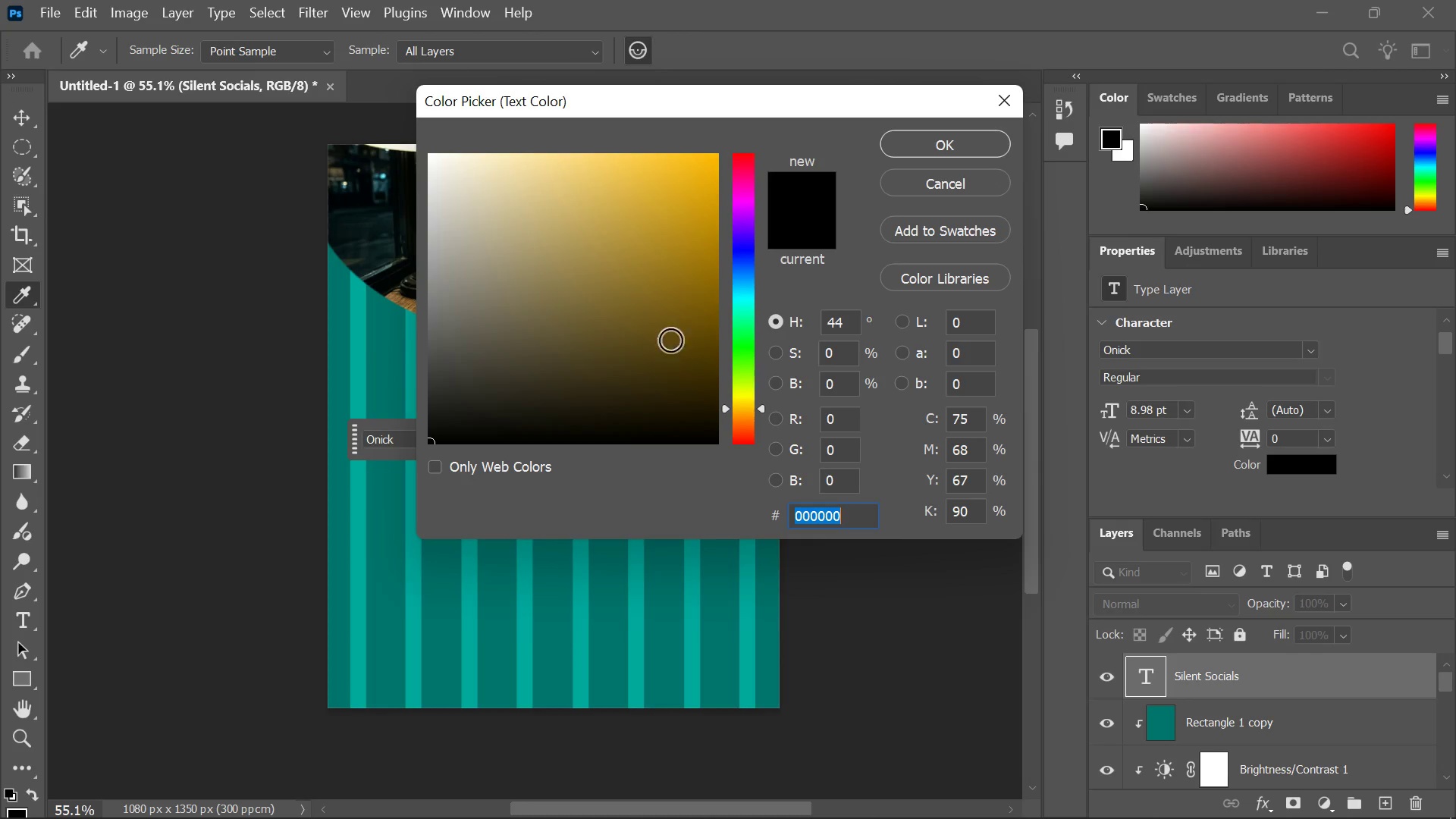 
left_click_drag(start_coordinate=[672, 340], to_coordinate=[688, 115])
 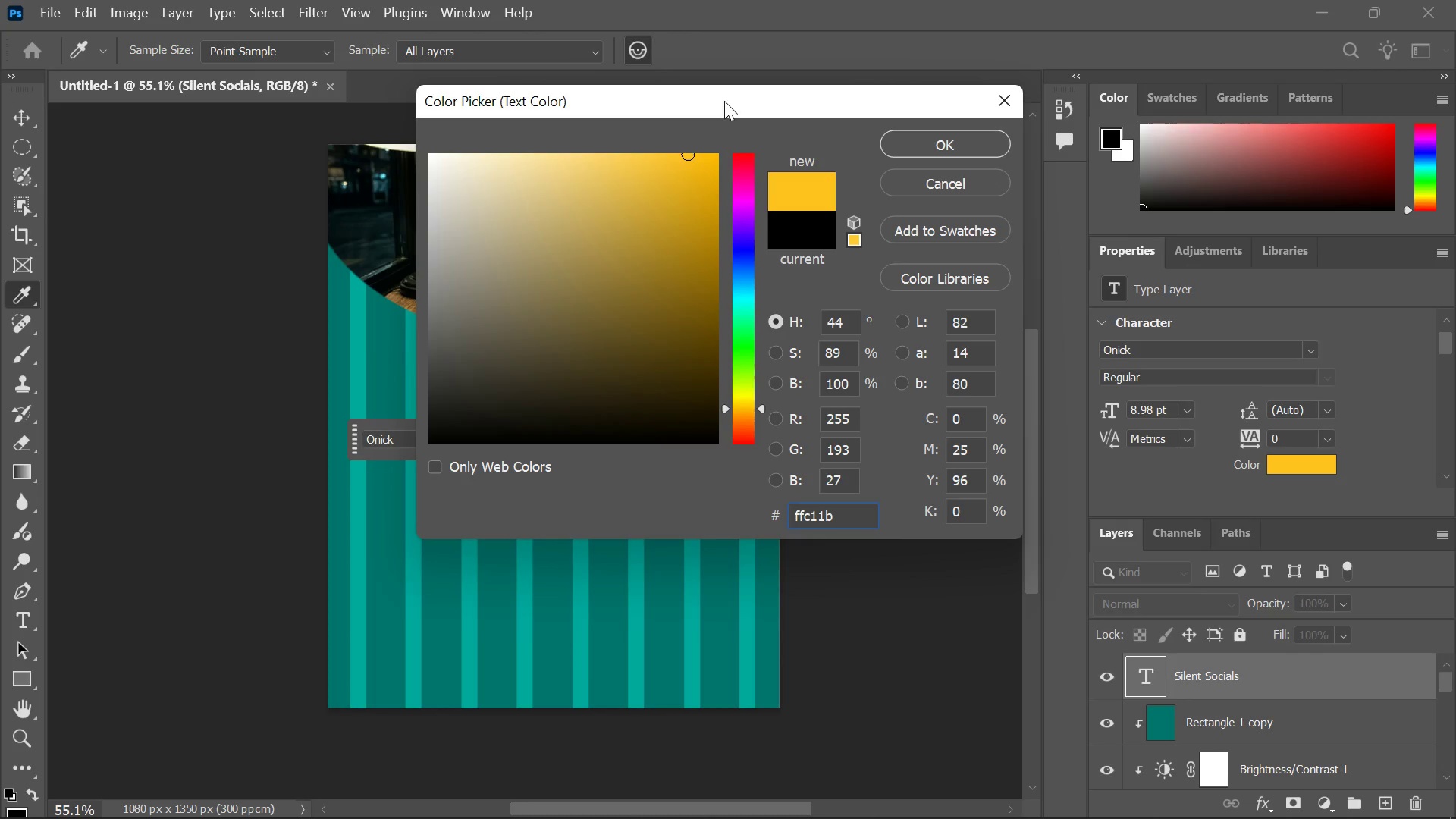 
left_click_drag(start_coordinate=[724, 99], to_coordinate=[1141, 302])
 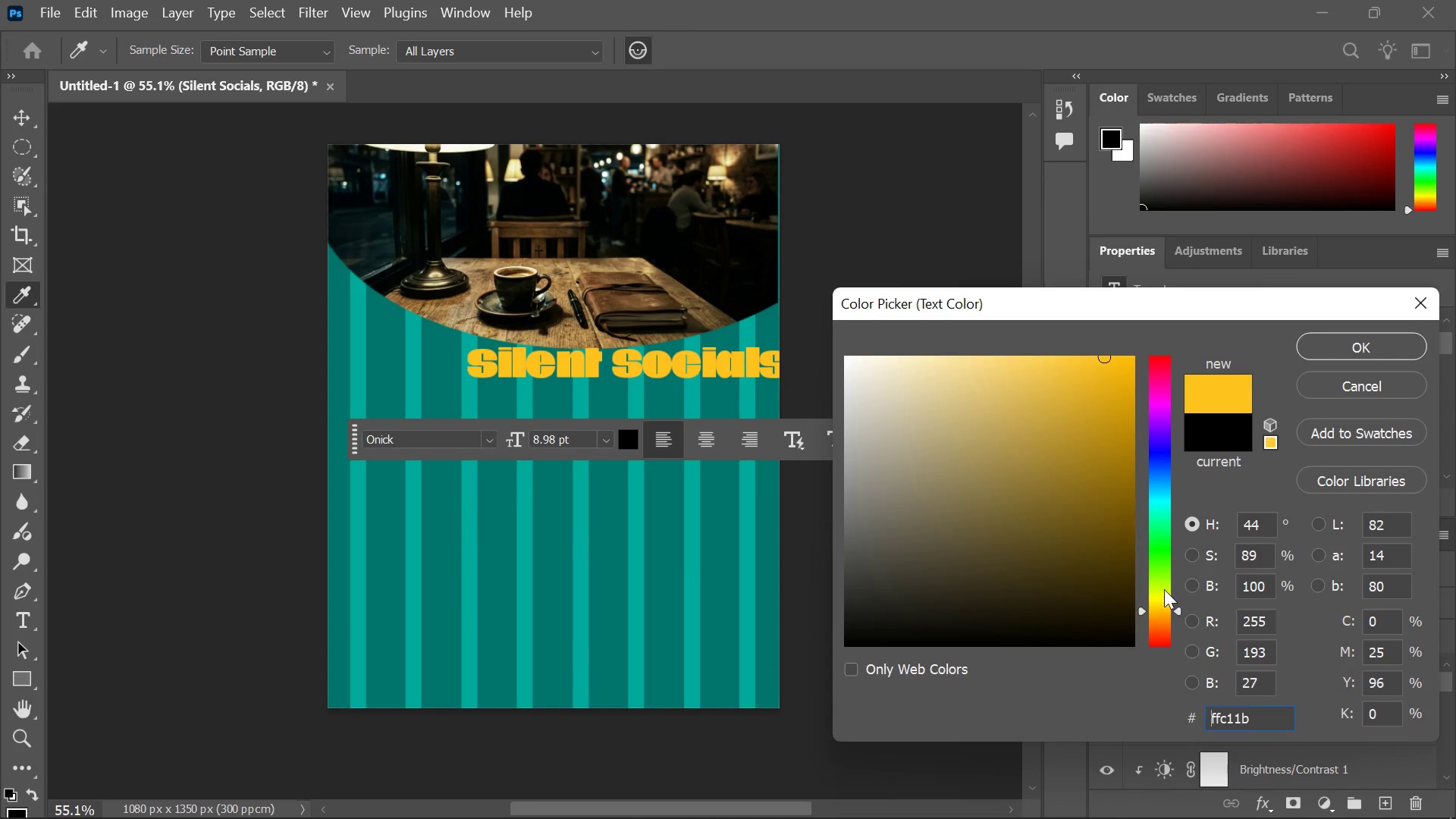 
left_click_drag(start_coordinate=[1162, 601], to_coordinate=[1166, 592])
 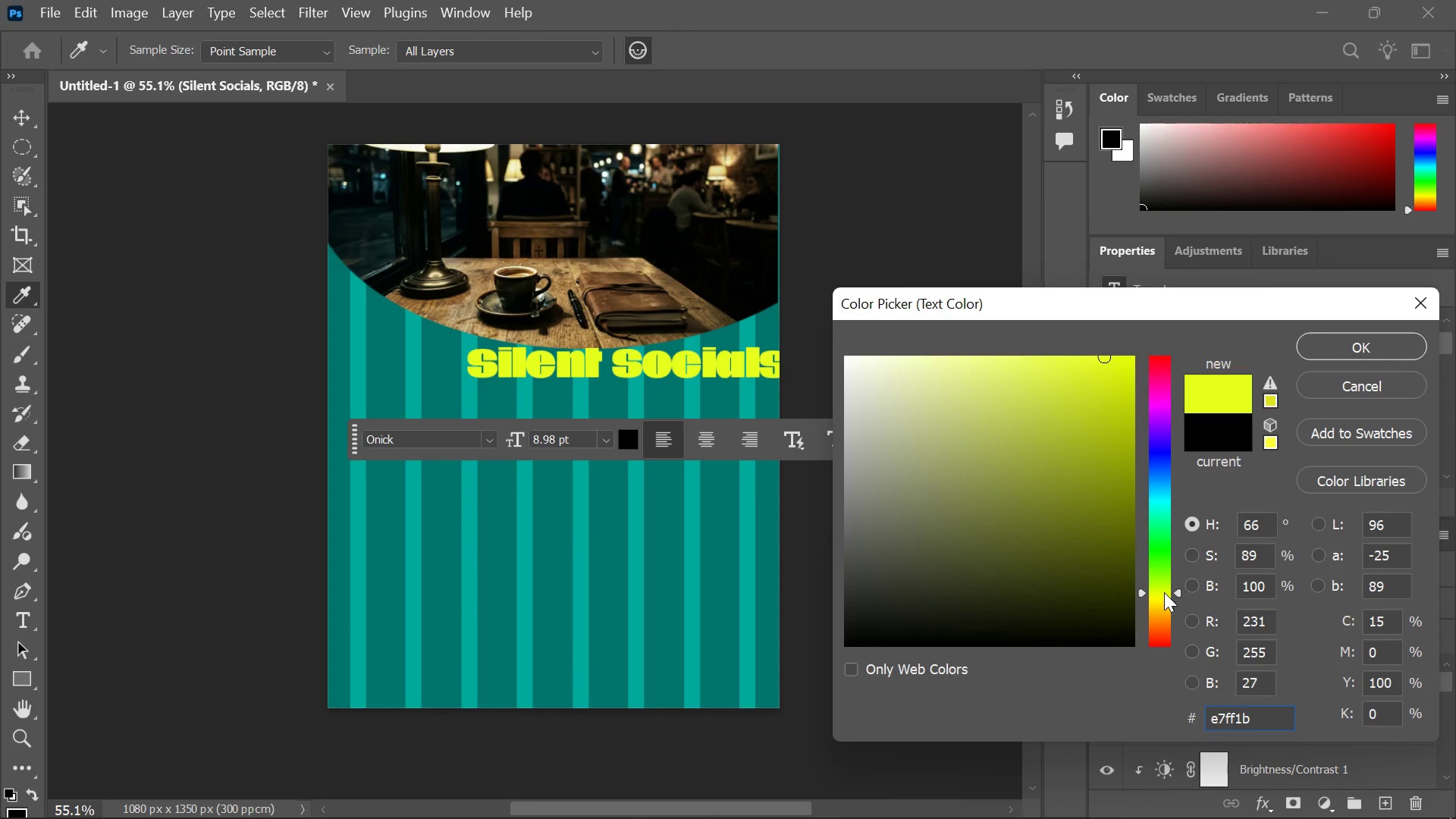 
left_click_drag(start_coordinate=[1164, 592], to_coordinate=[1163, 600])
 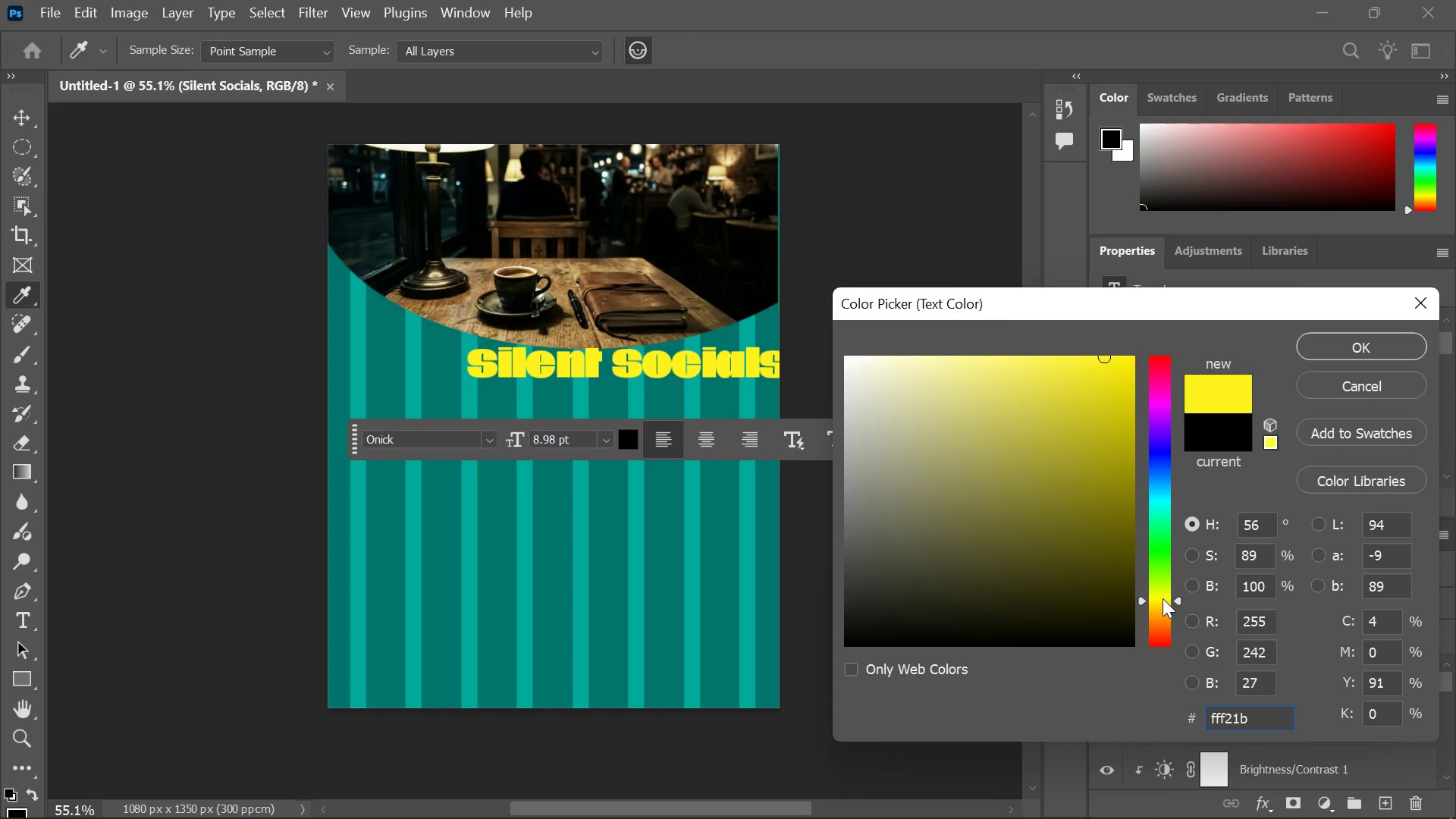 
left_click_drag(start_coordinate=[1163, 598], to_coordinate=[1163, 604])
 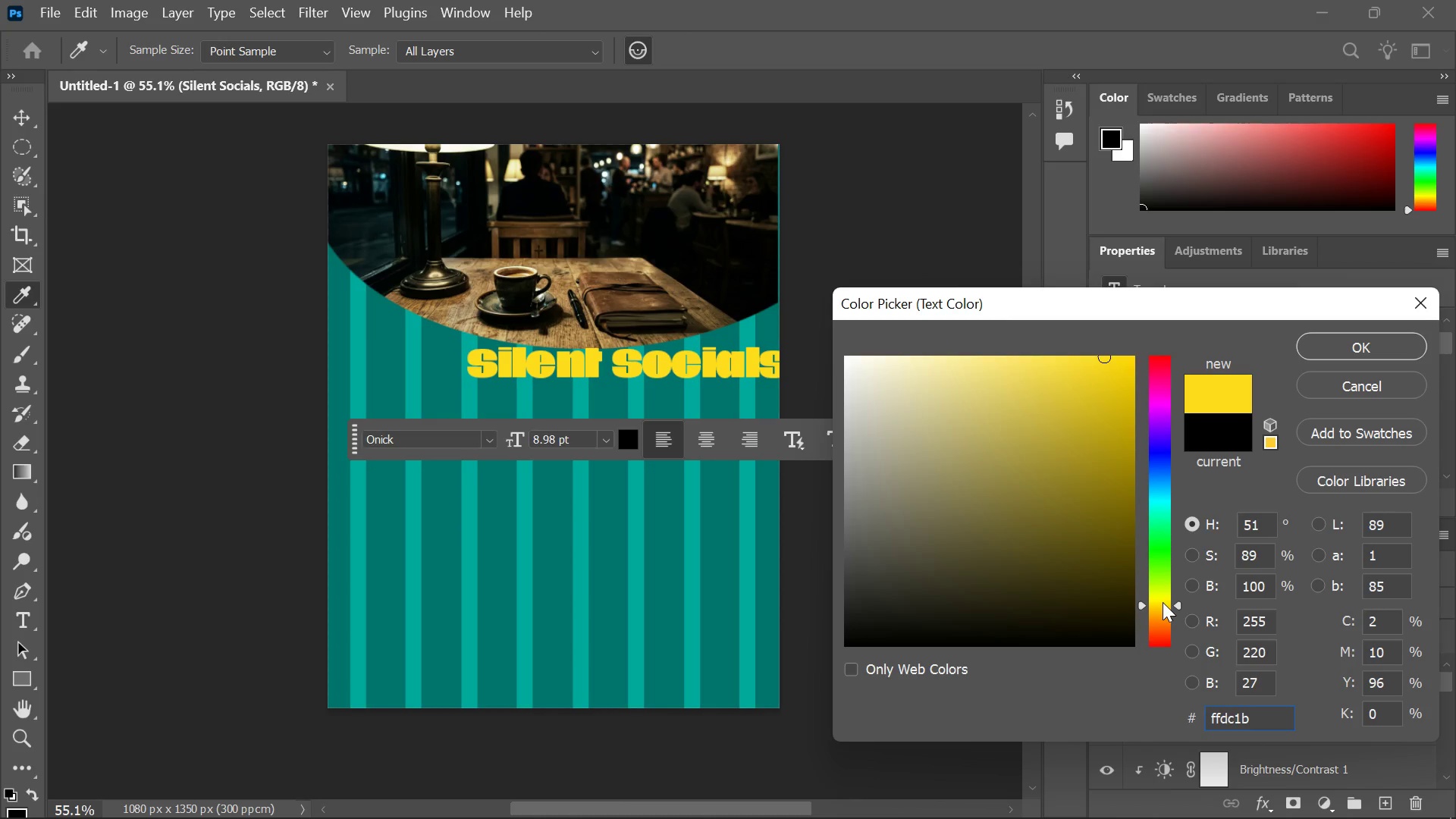 
left_click_drag(start_coordinate=[1163, 602], to_coordinate=[1163, 596])
 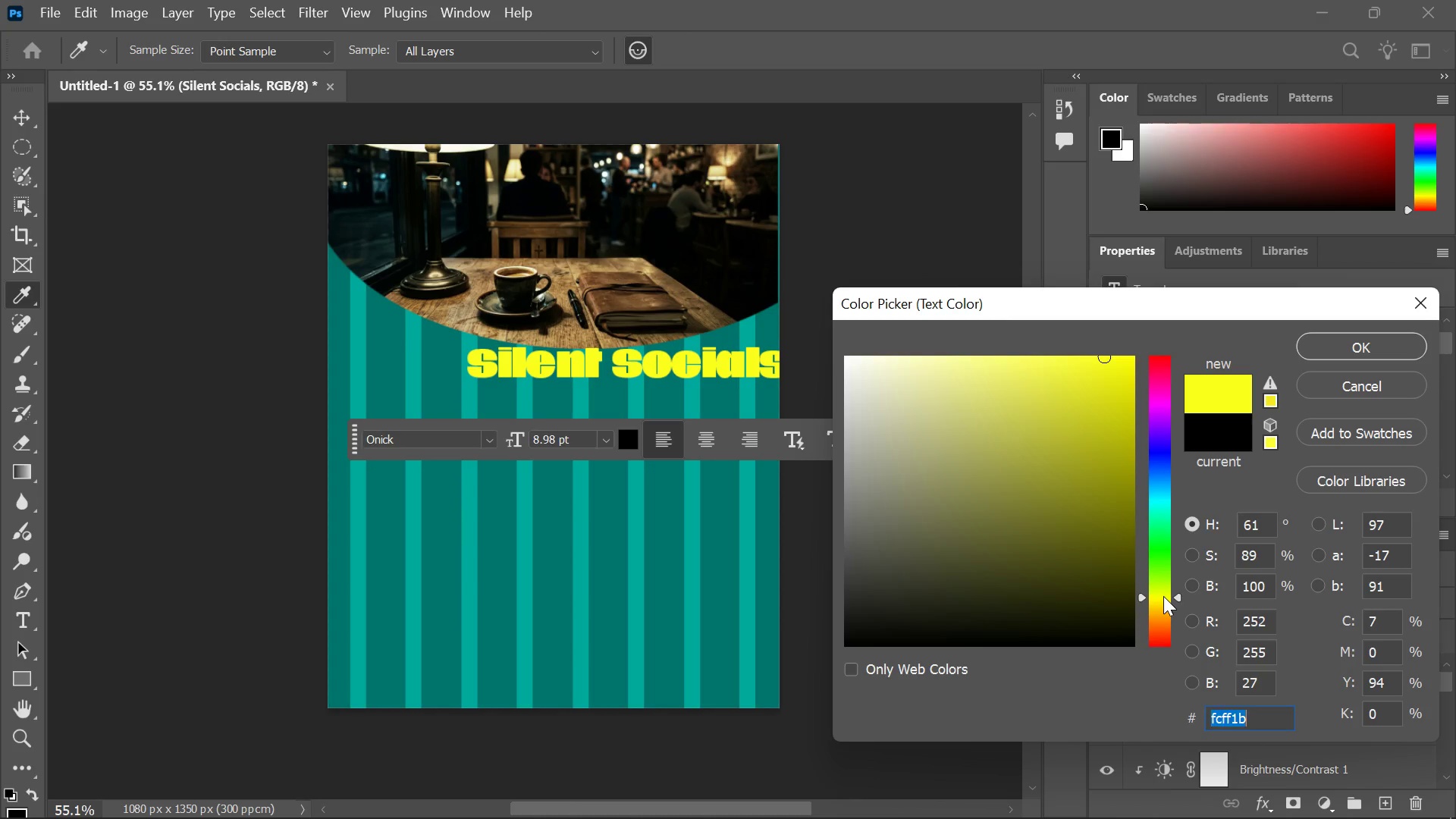 
left_click_drag(start_coordinate=[1163, 596], to_coordinate=[1163, 601])
 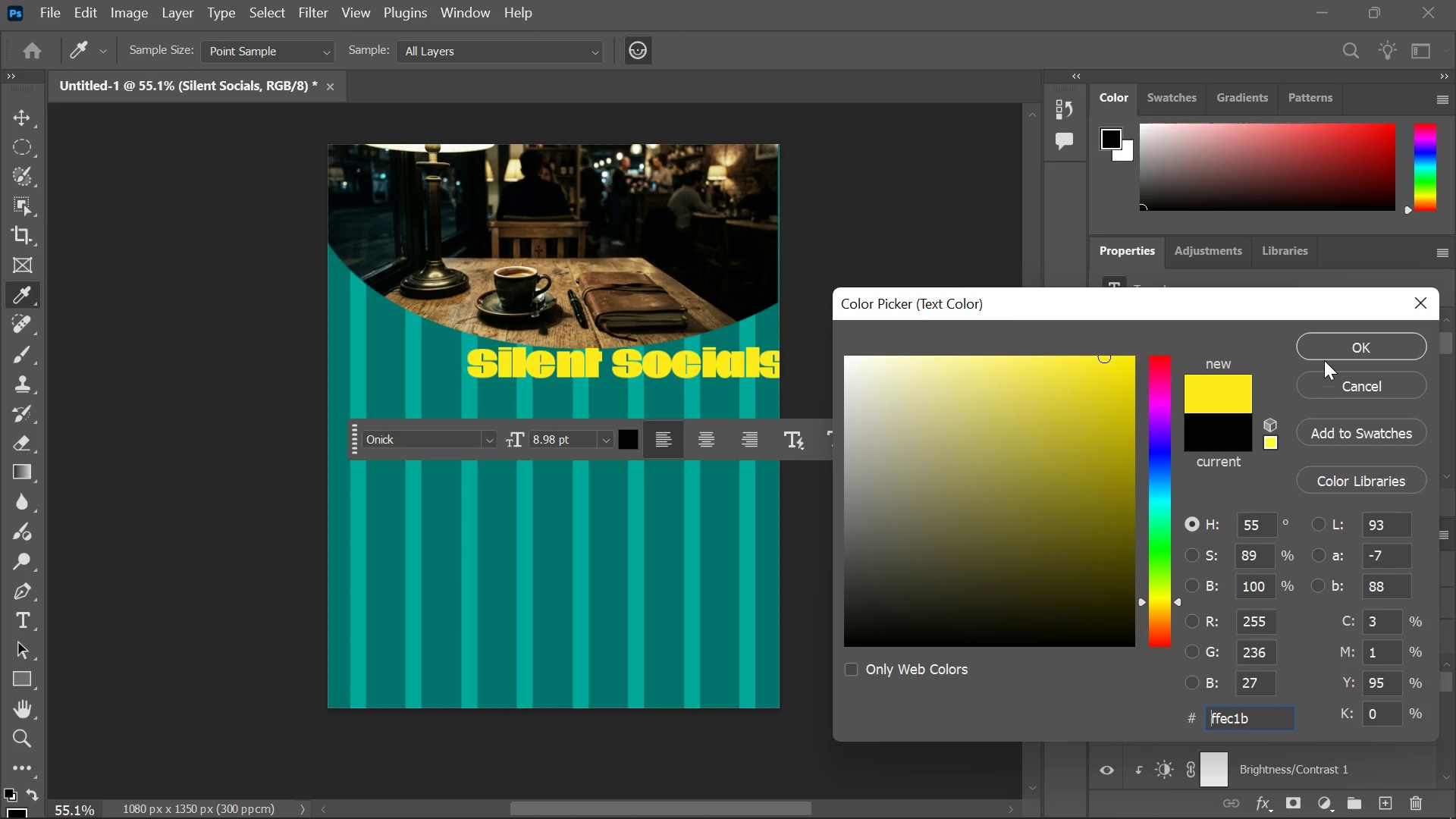 
left_click([1326, 353])
 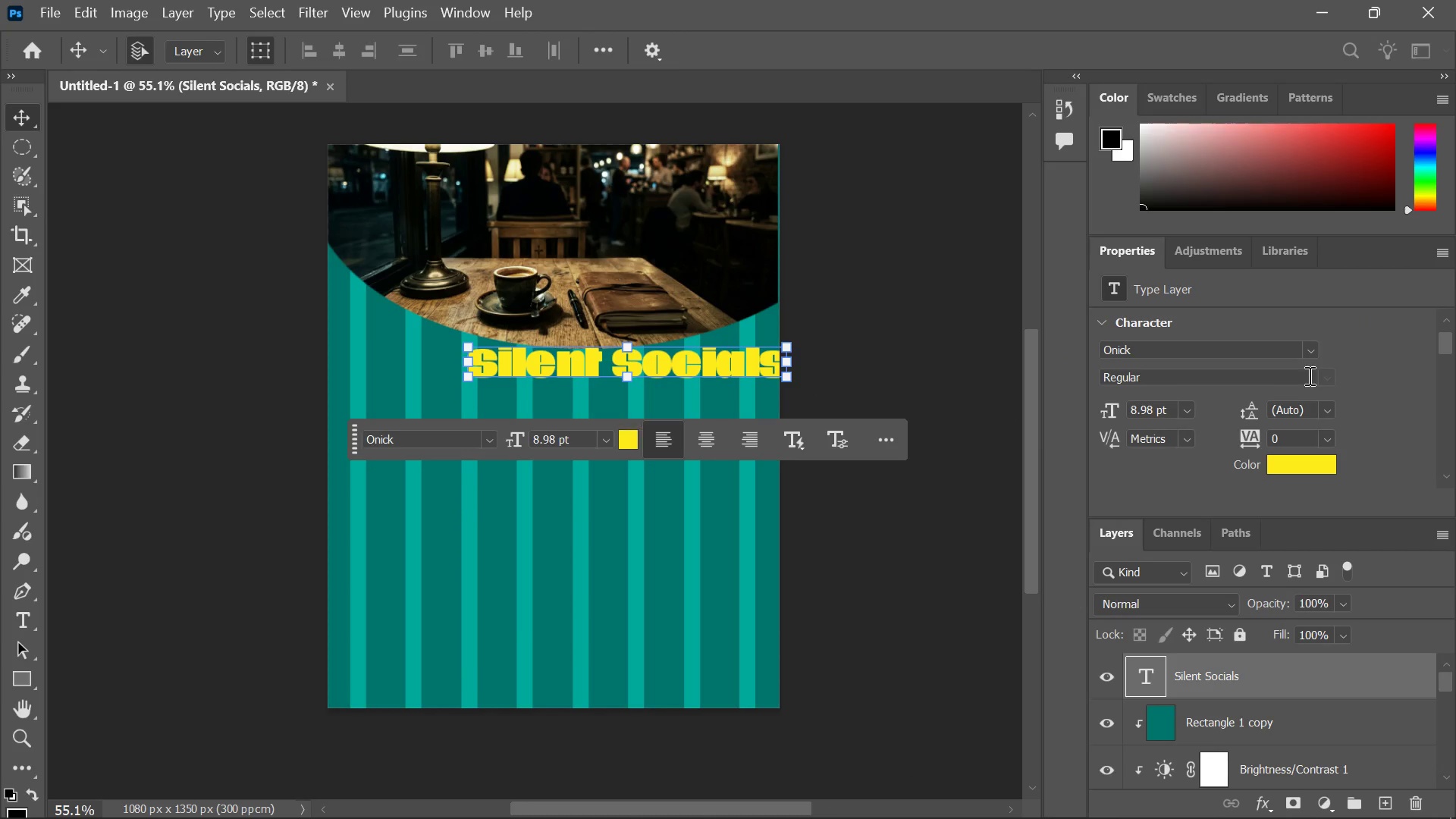 
key(Alt+Tab)
 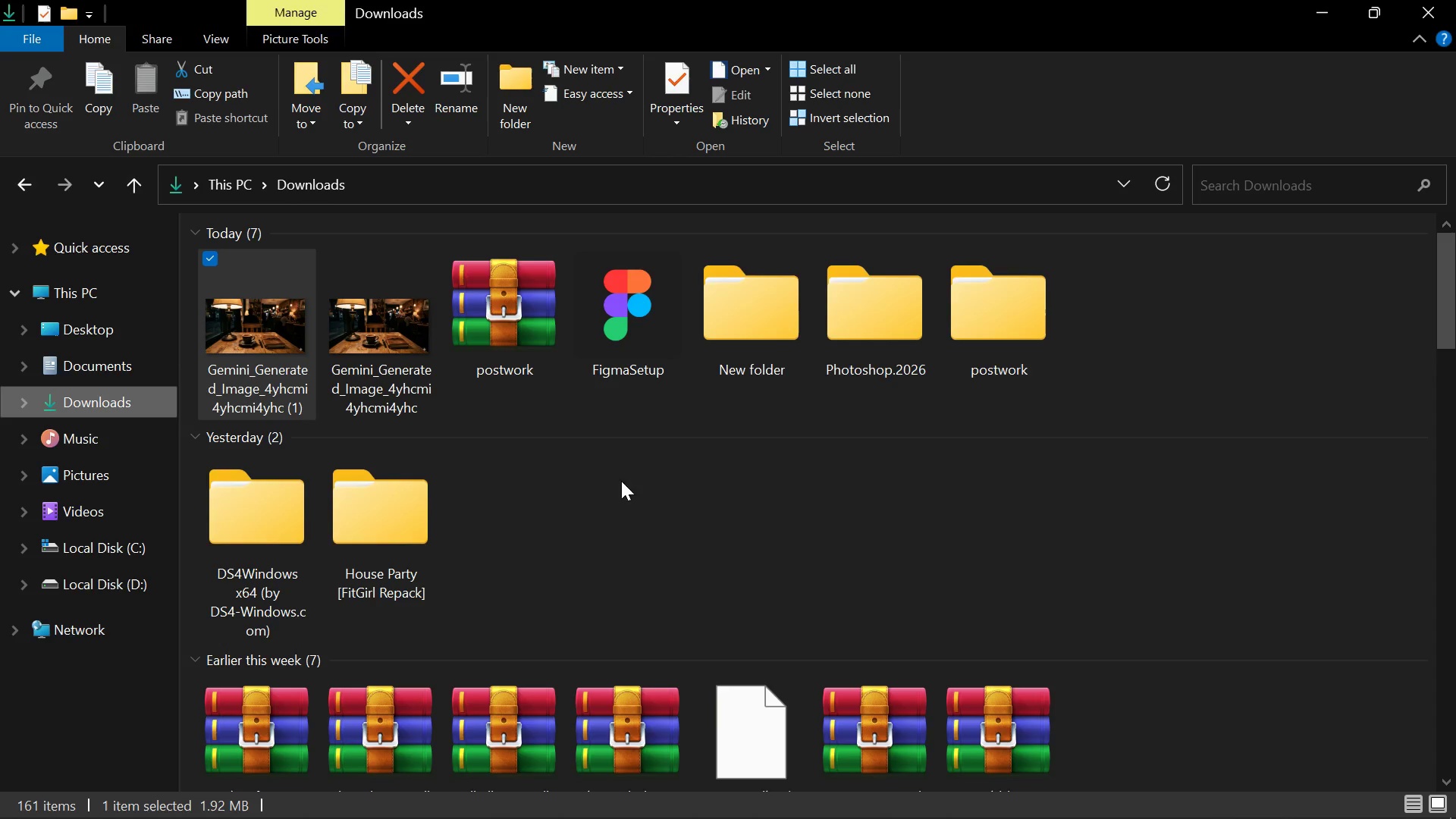 
scroll: coordinate [532, 526], scroll_direction: down, amount: 3.0
 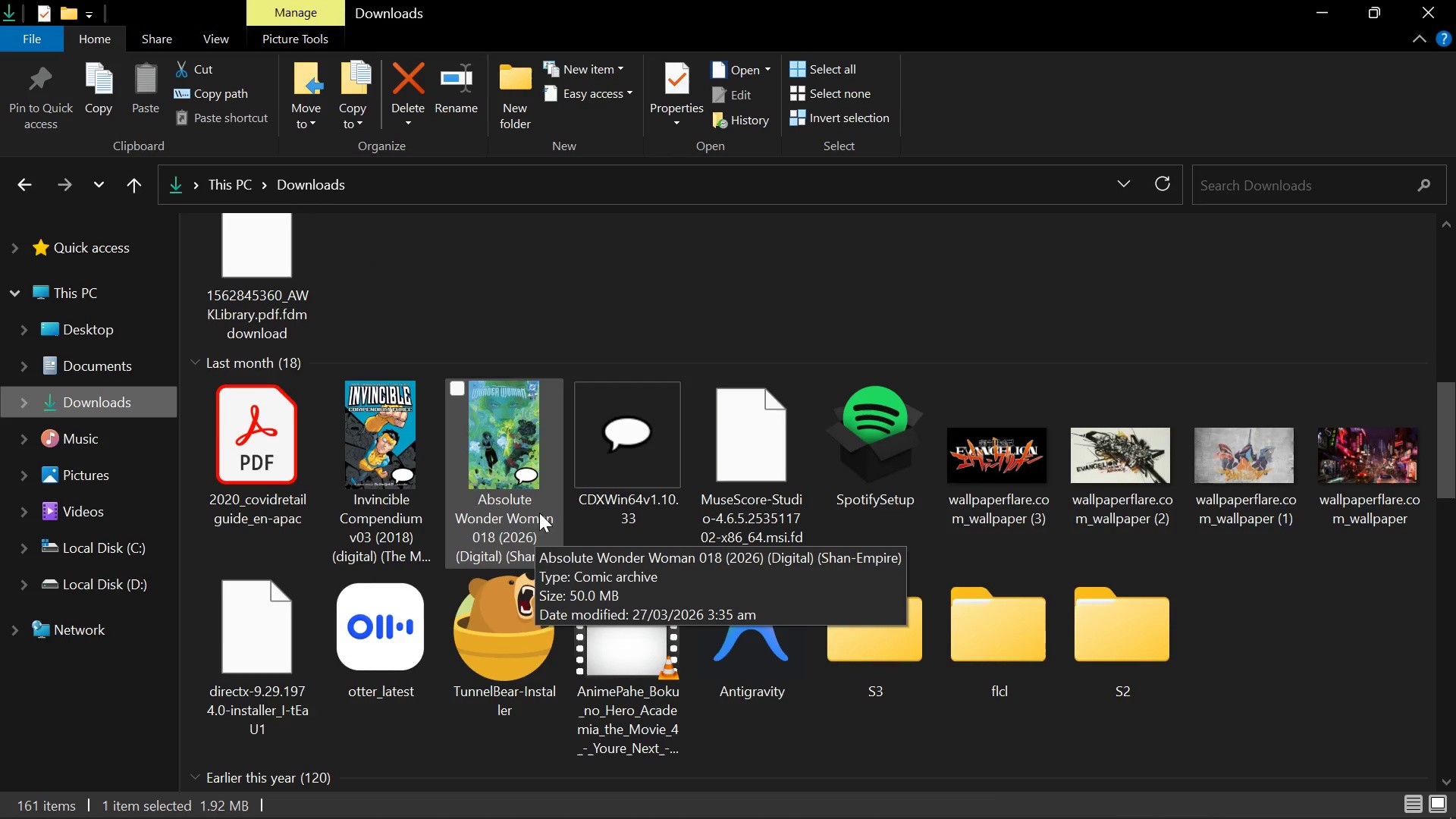 
scroll: coordinate [566, 456], scroll_direction: up, amount: 5.0
 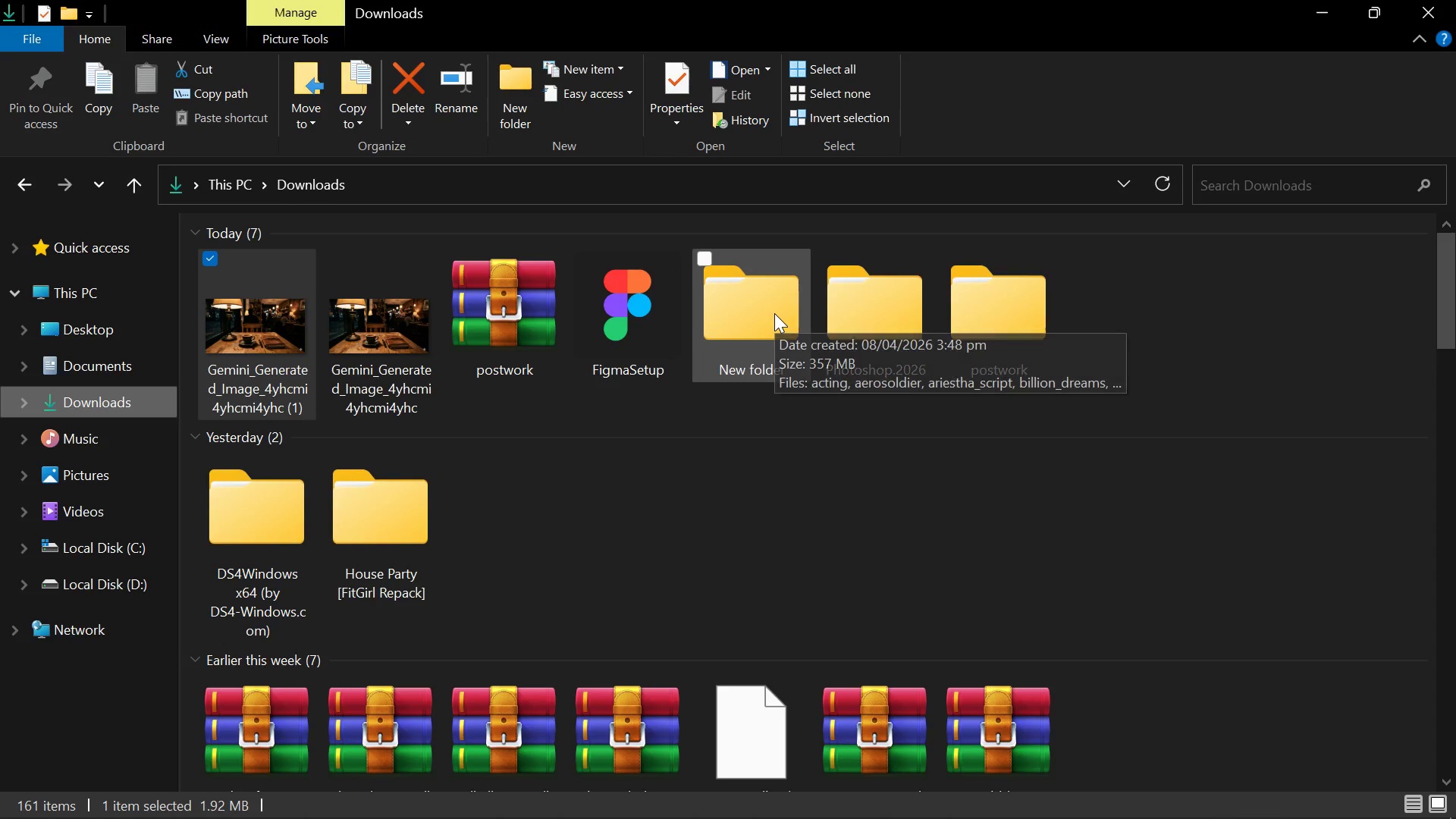 
double_click([774, 313])
 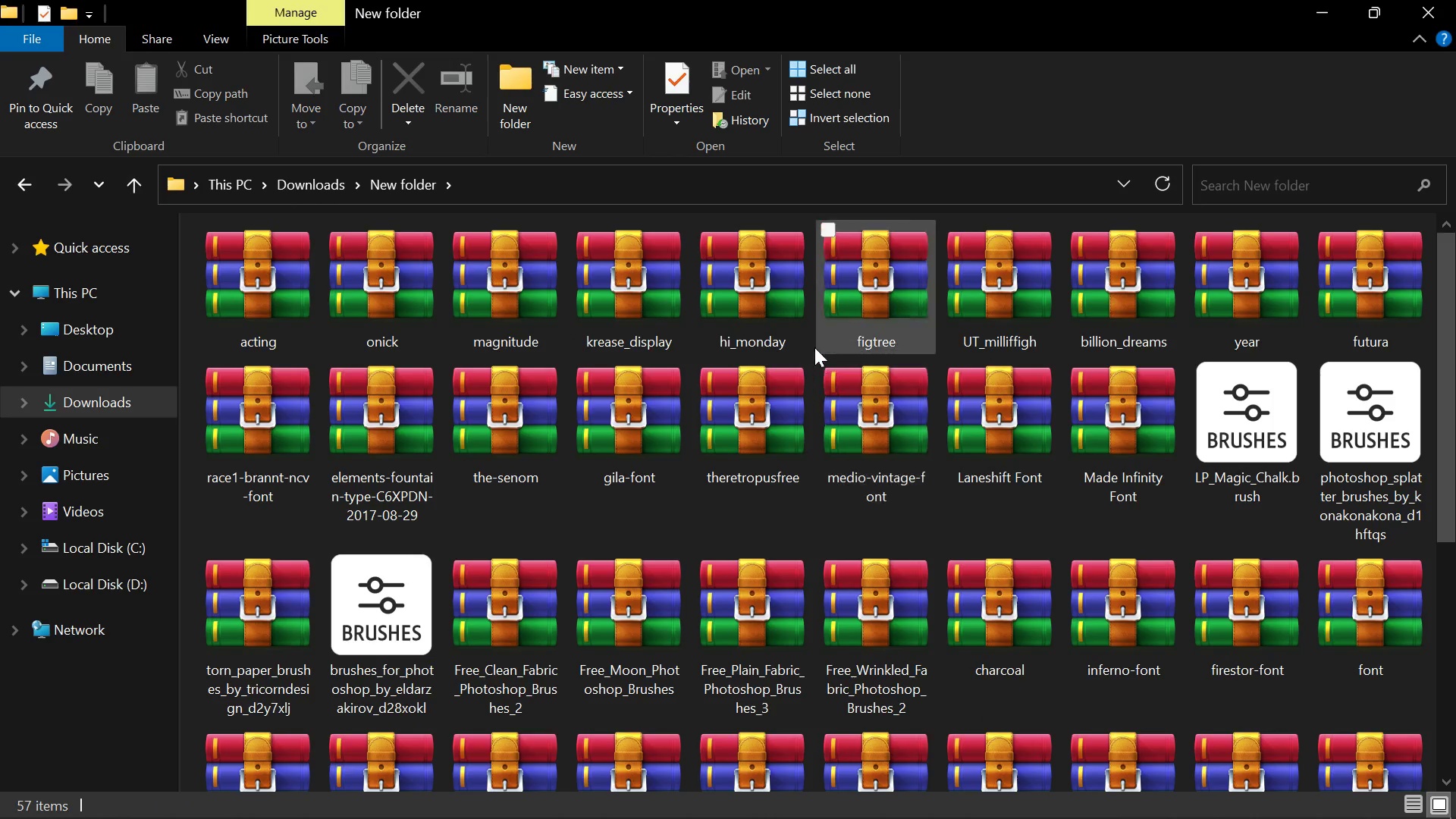 
mouse_move([563, 324])
 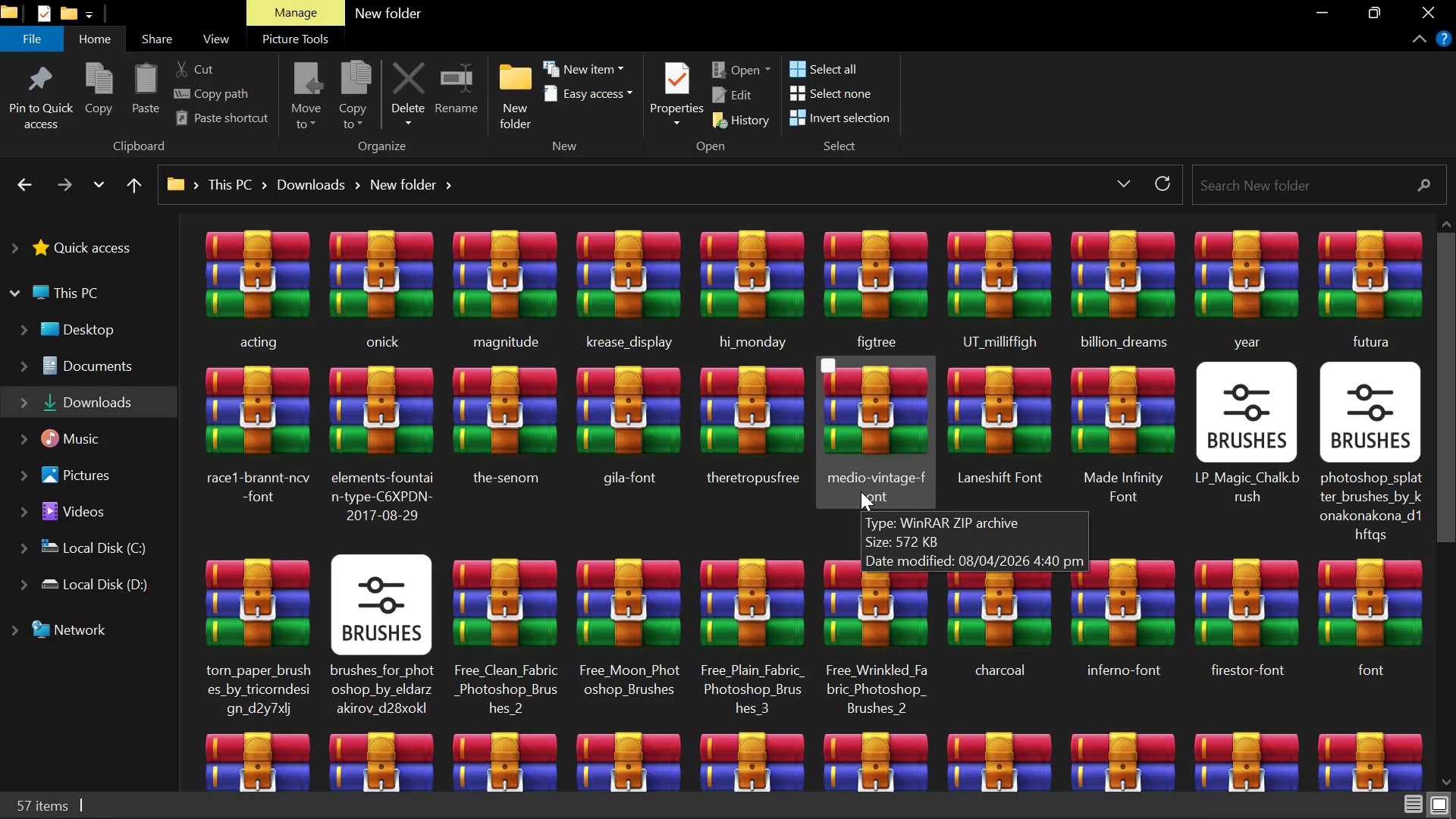 
wait(8.95)
 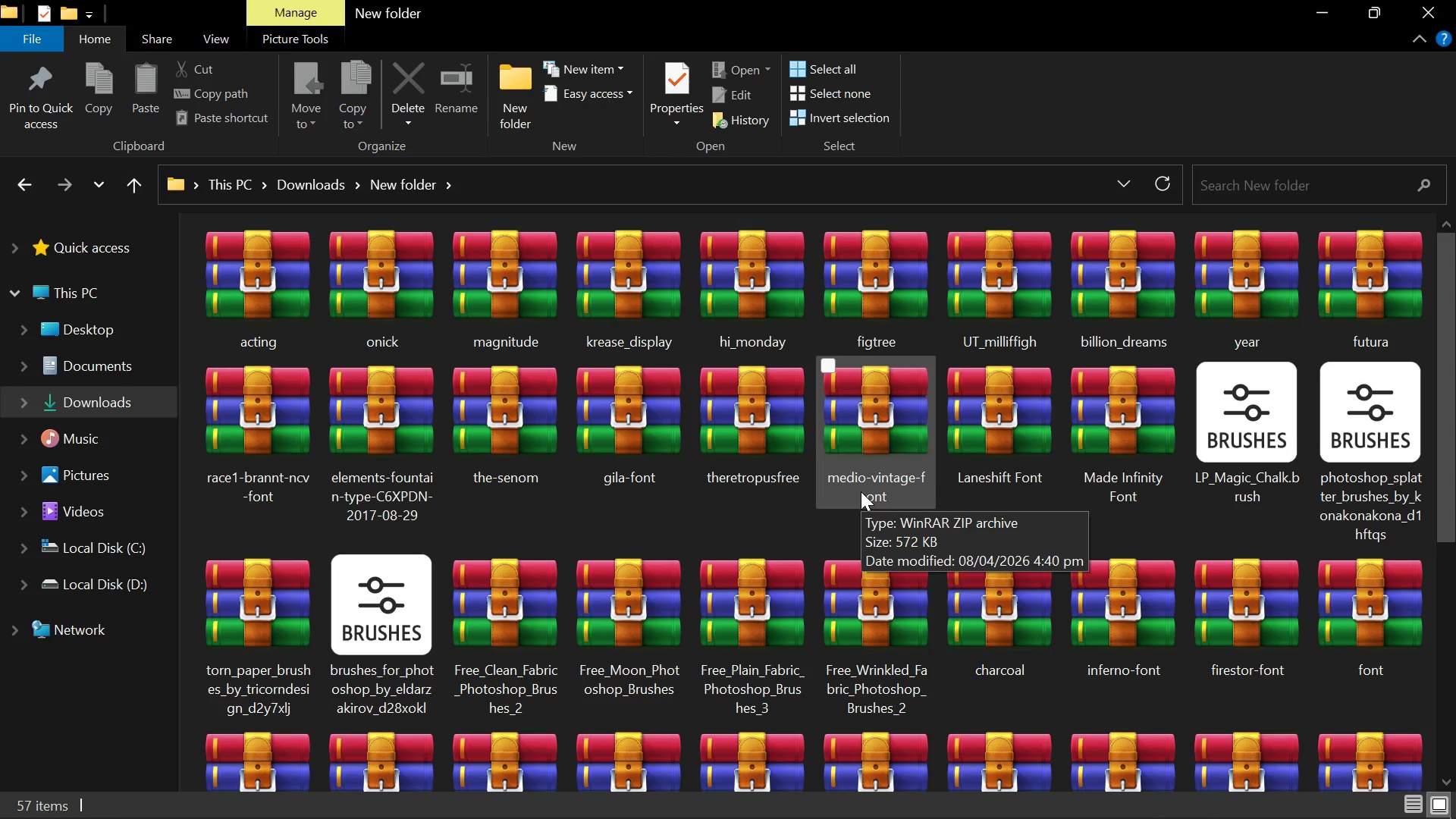 
scroll: coordinate [879, 500], scroll_direction: down, amount: 3.0
 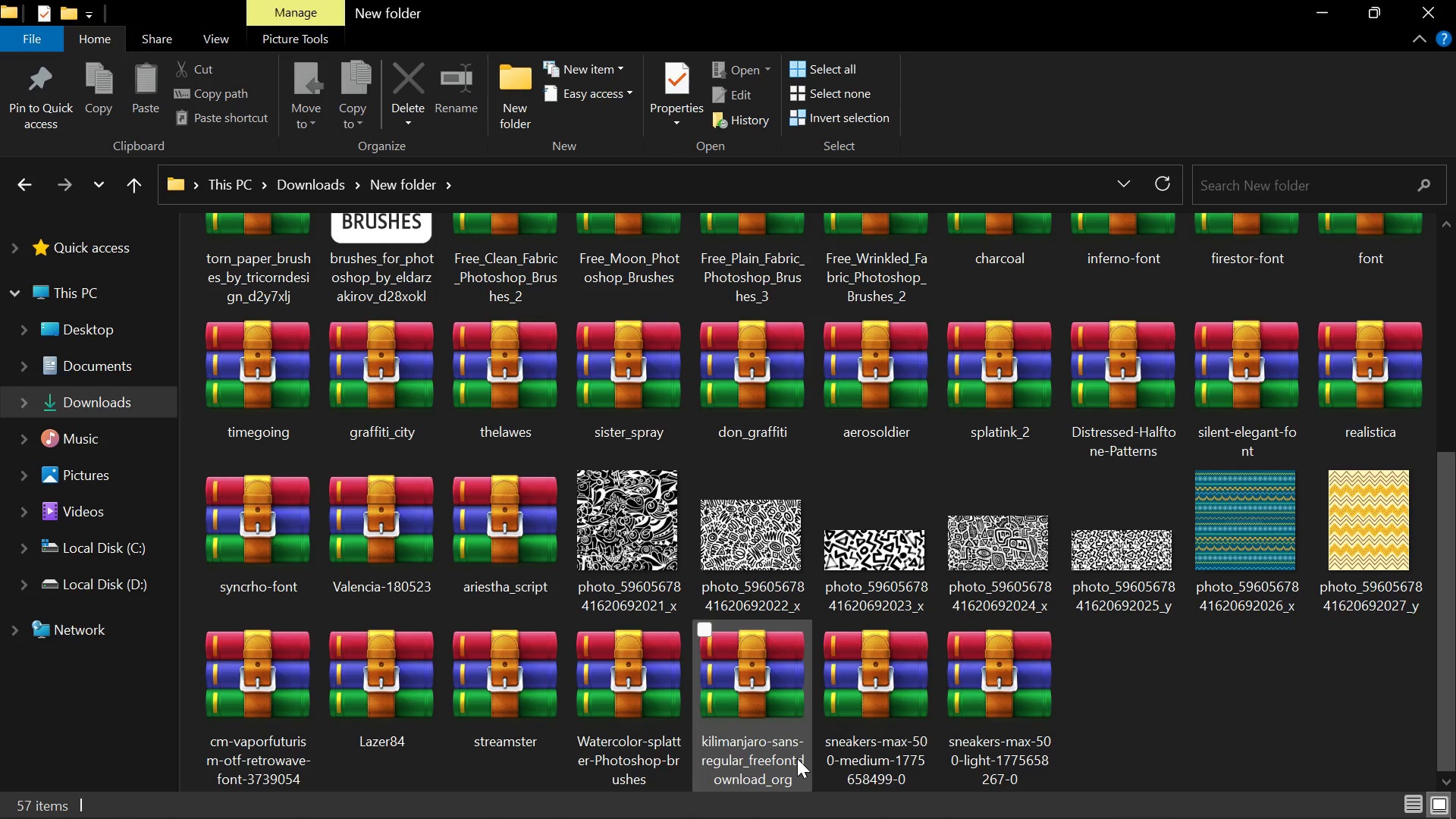 
scroll: coordinate [800, 748], scroll_direction: up, amount: 5.0
 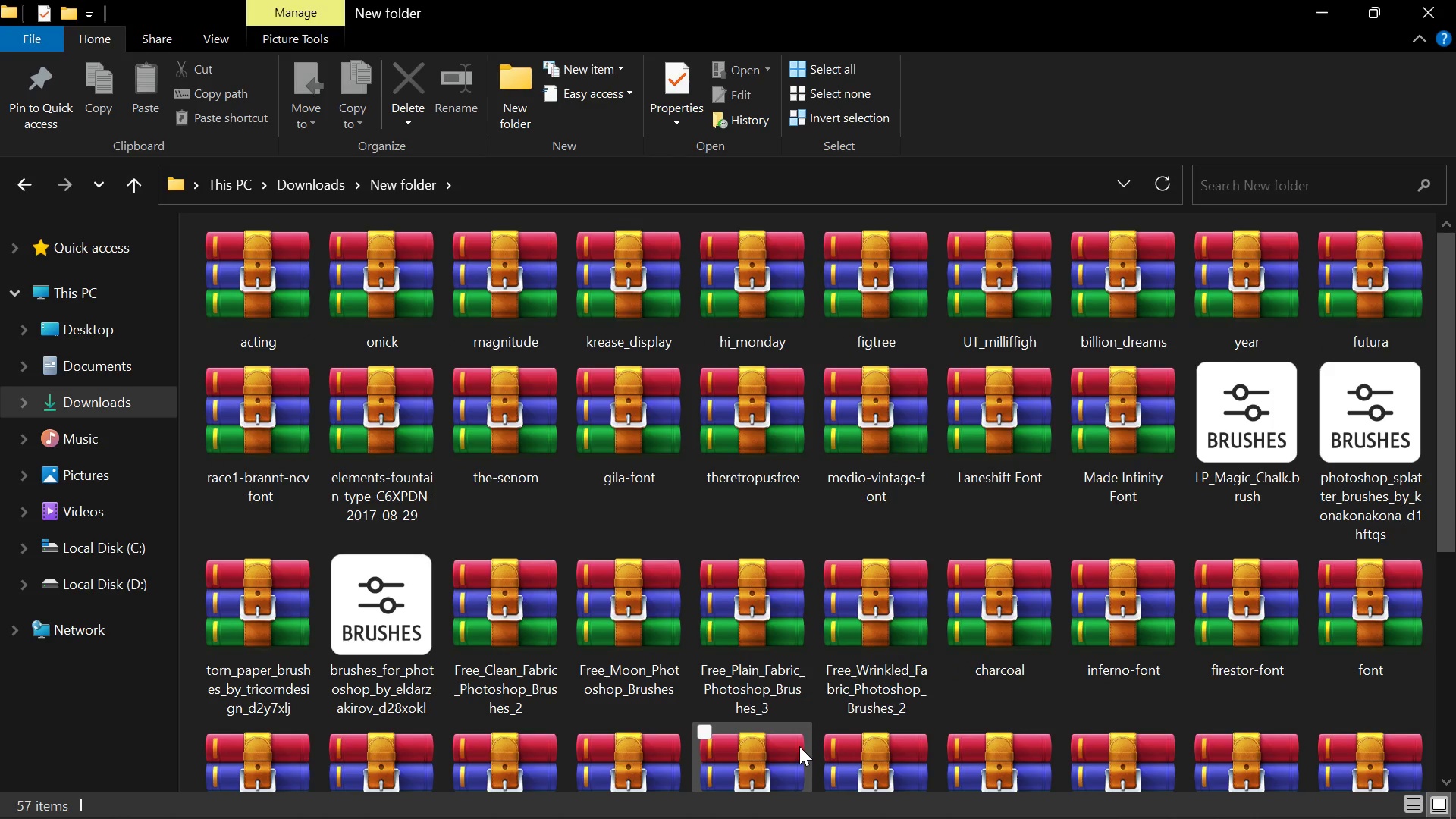 
scroll: coordinate [799, 749], scroll_direction: down, amount: 5.0
 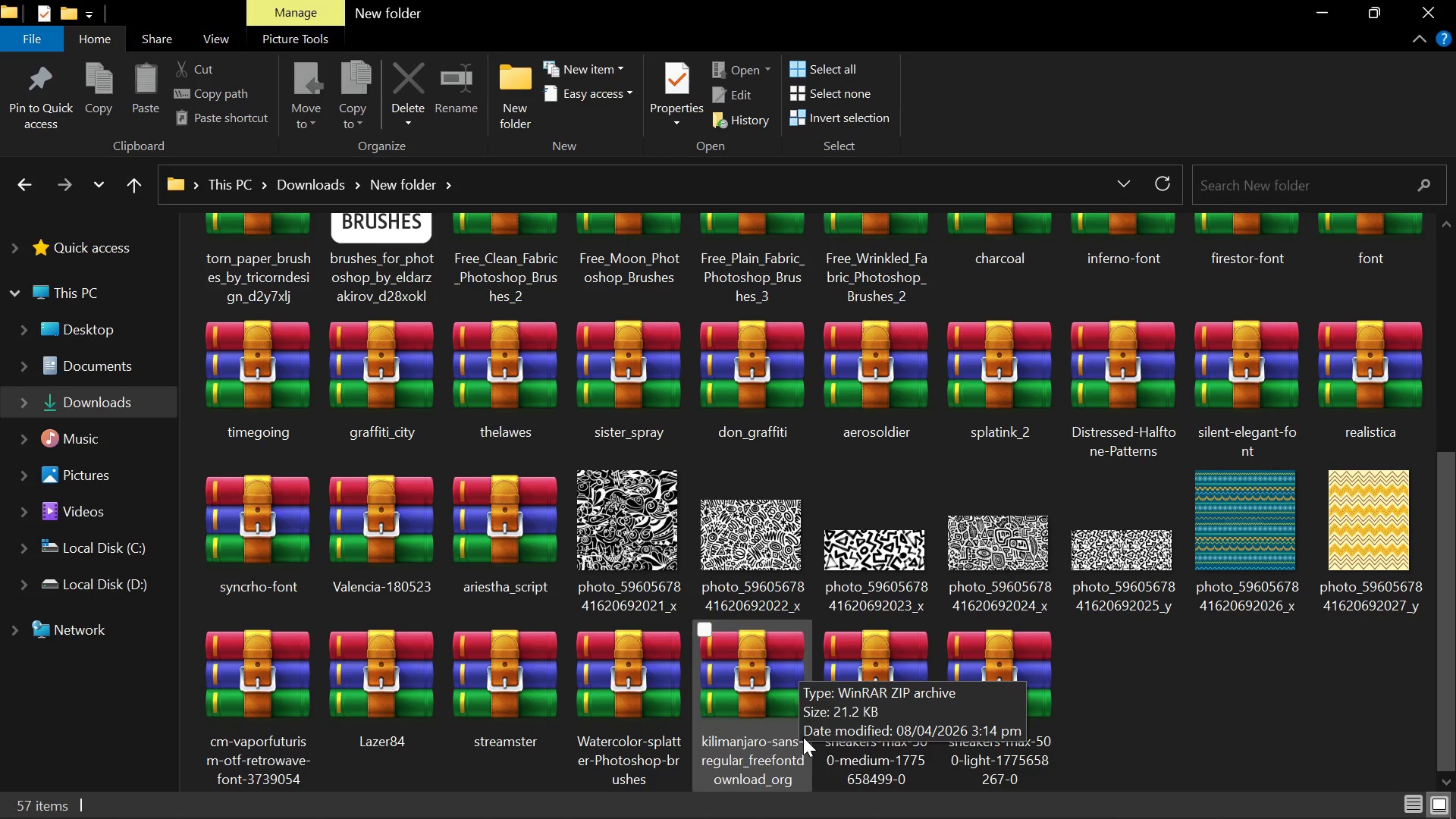 
scroll: coordinate [803, 736], scroll_direction: up, amount: 2.0
 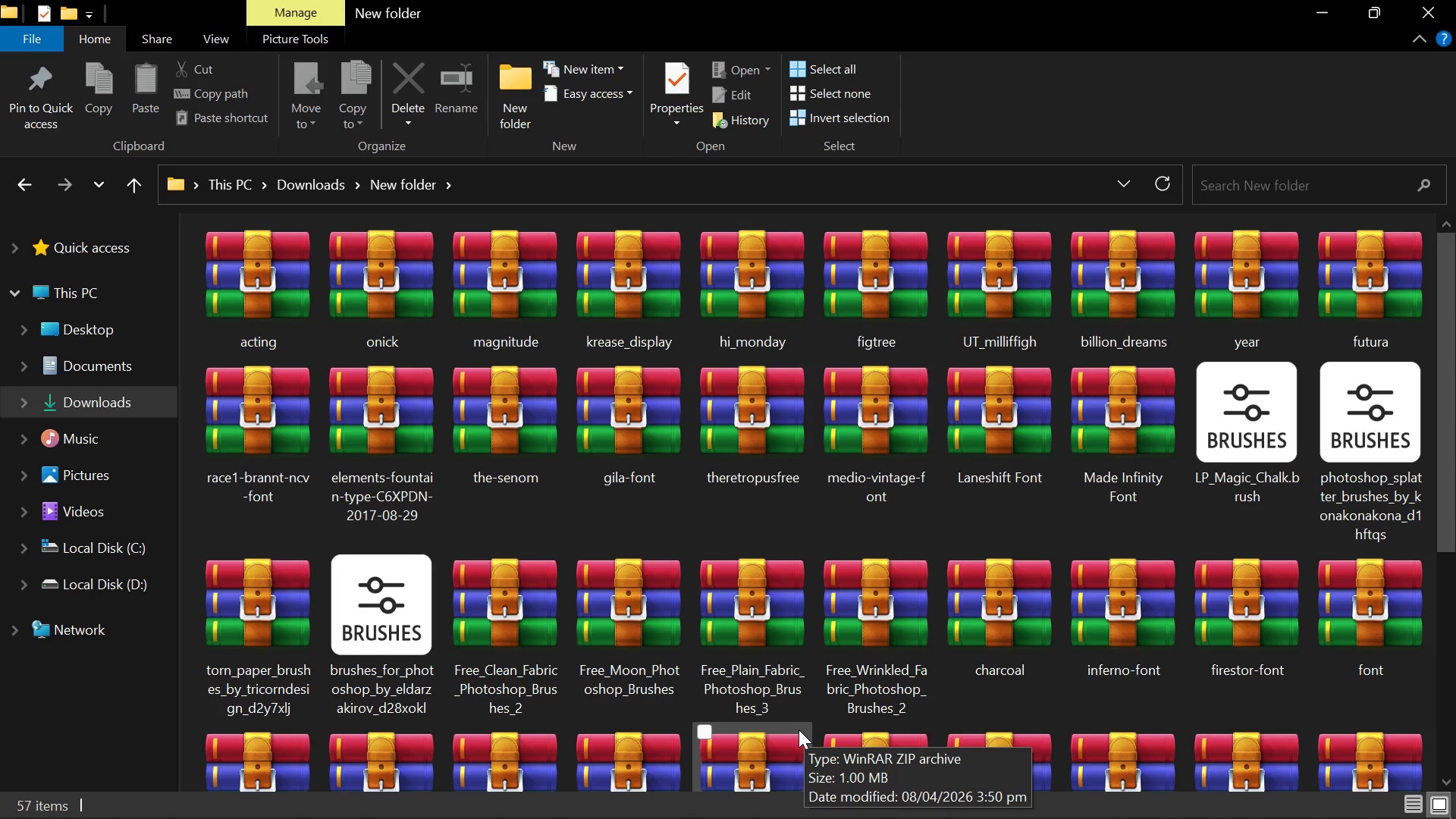 
mouse_move([814, 698])
 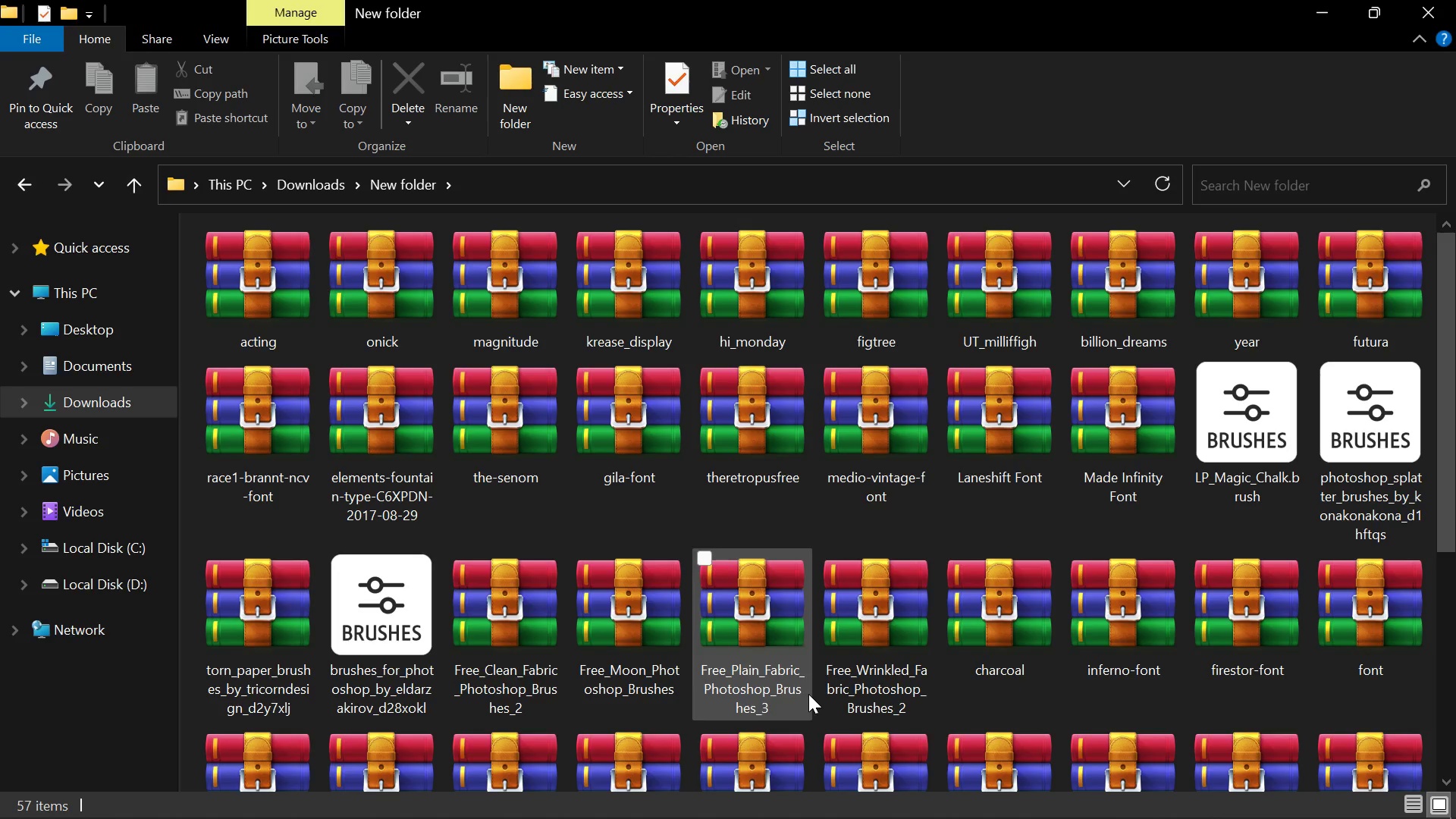 
wait(5.41)
 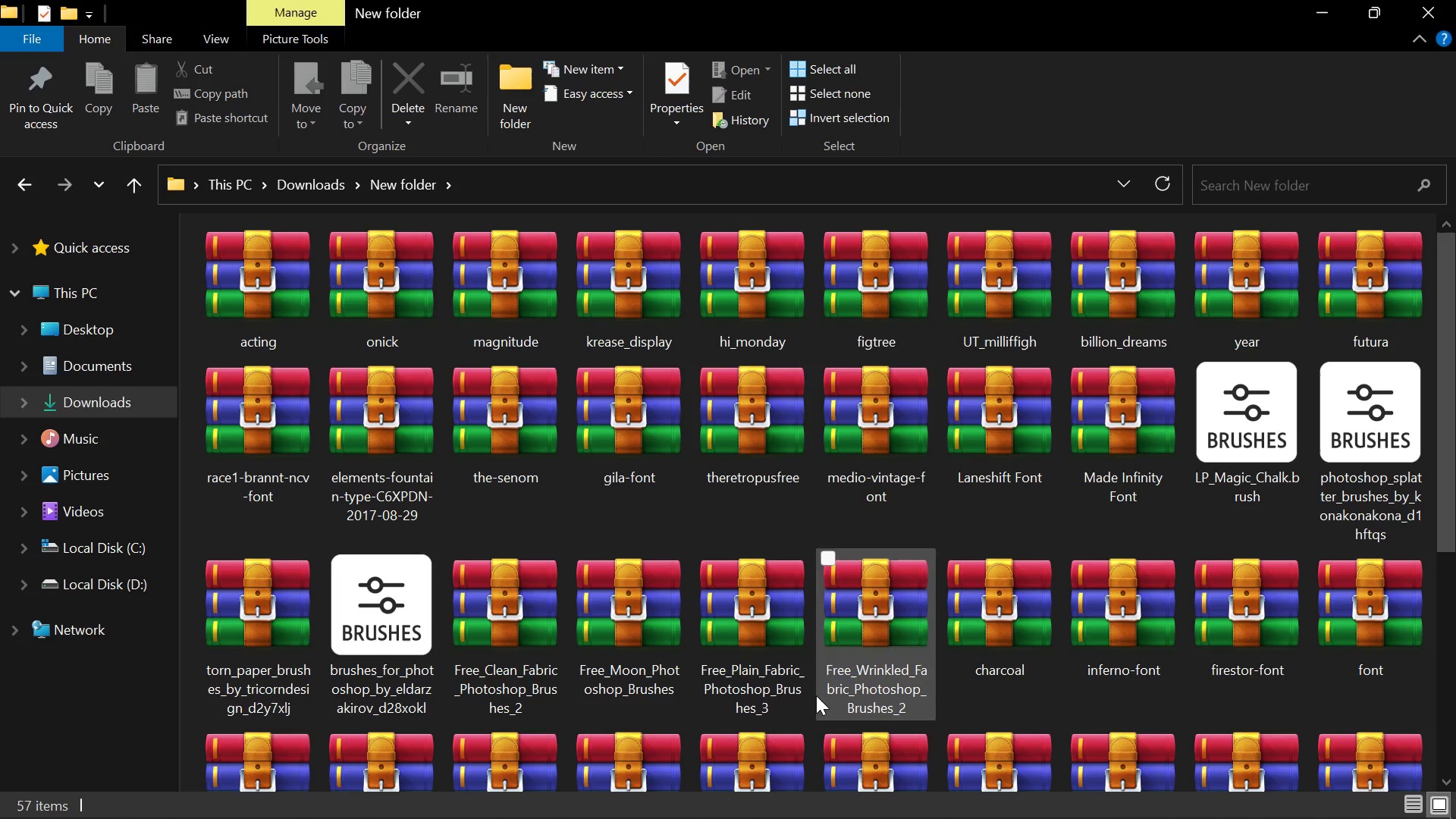 
mouse_move([1125, 330])
 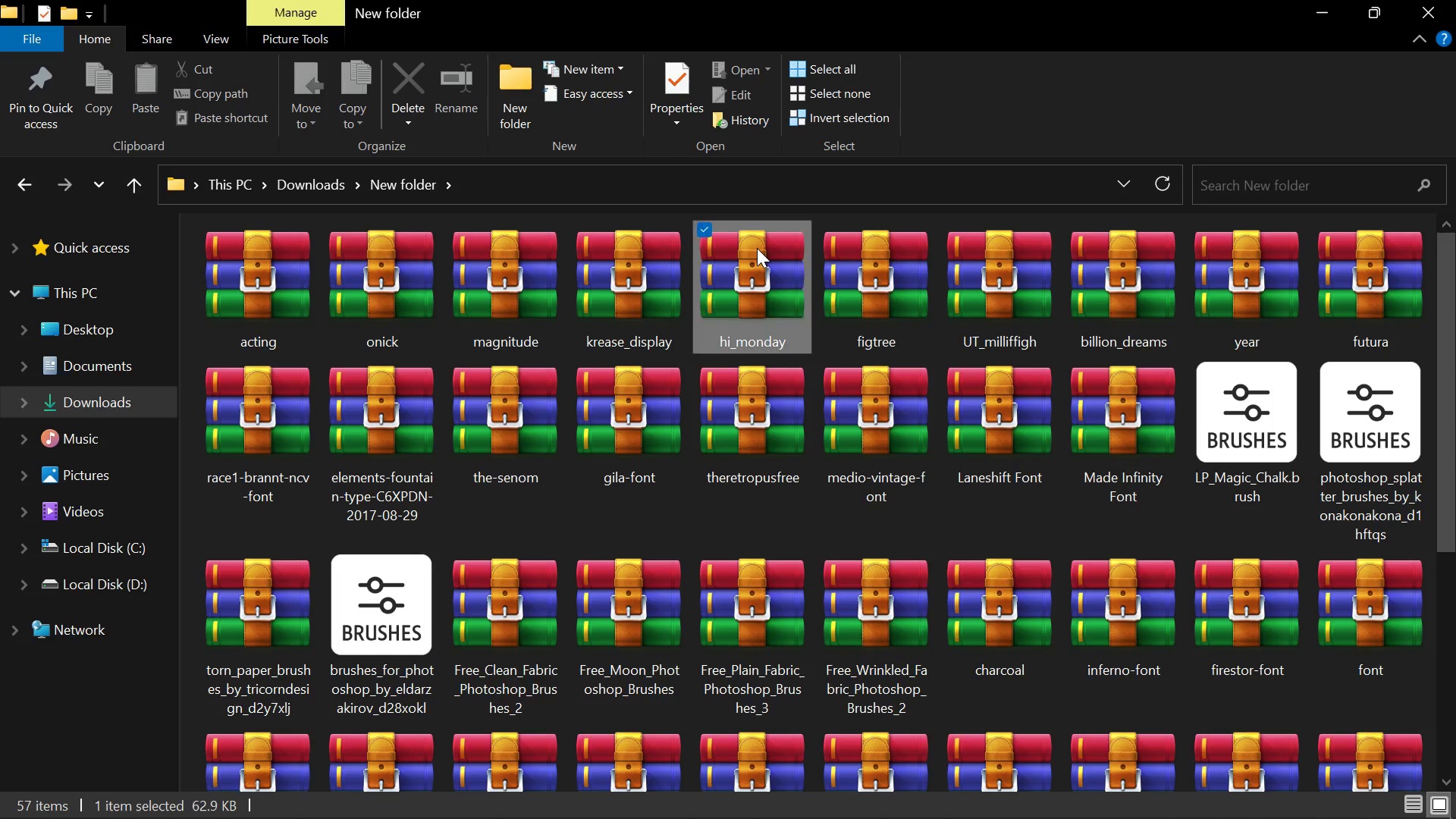 
double_click([757, 248])
 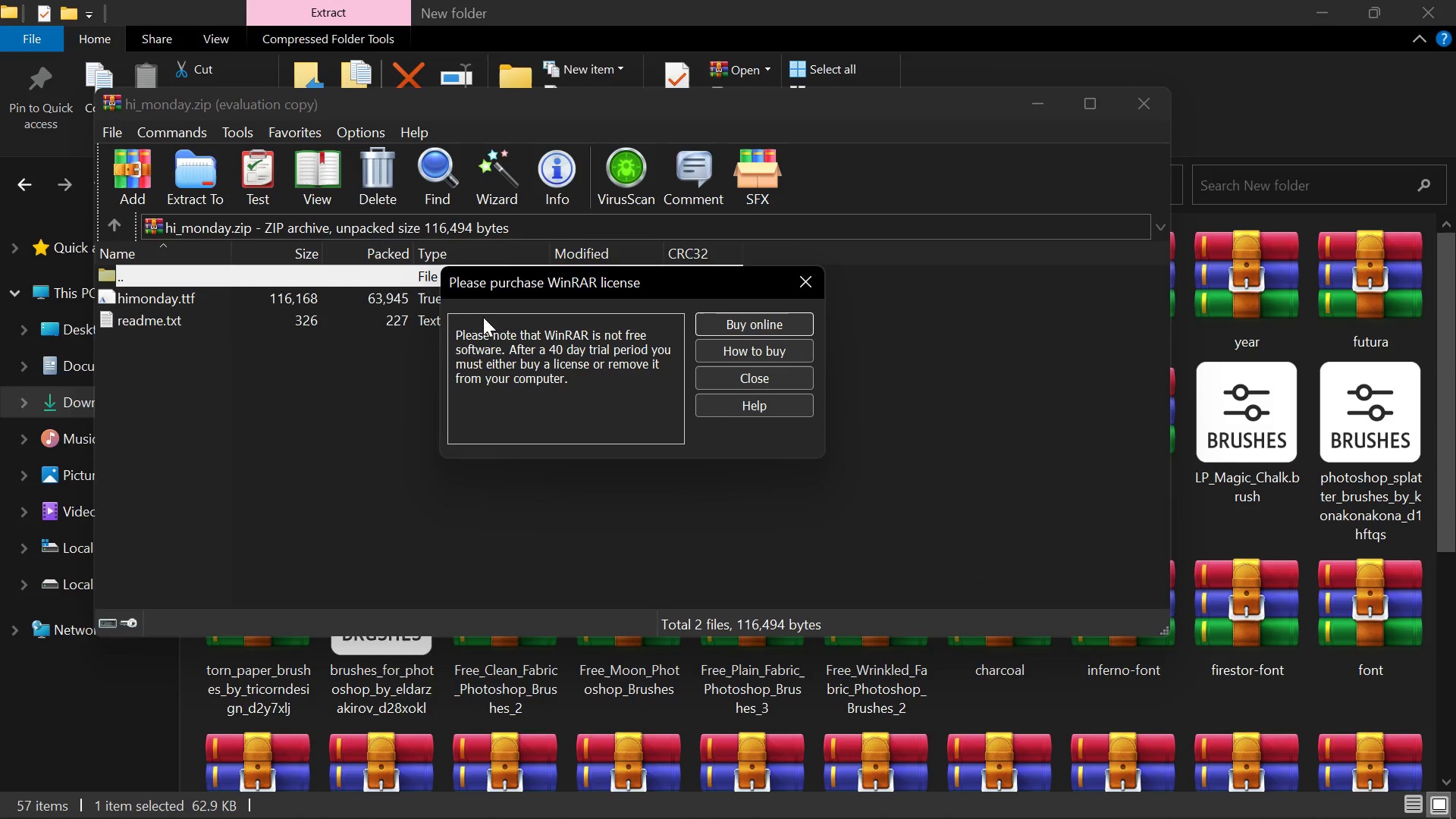 
left_click([769, 377])
 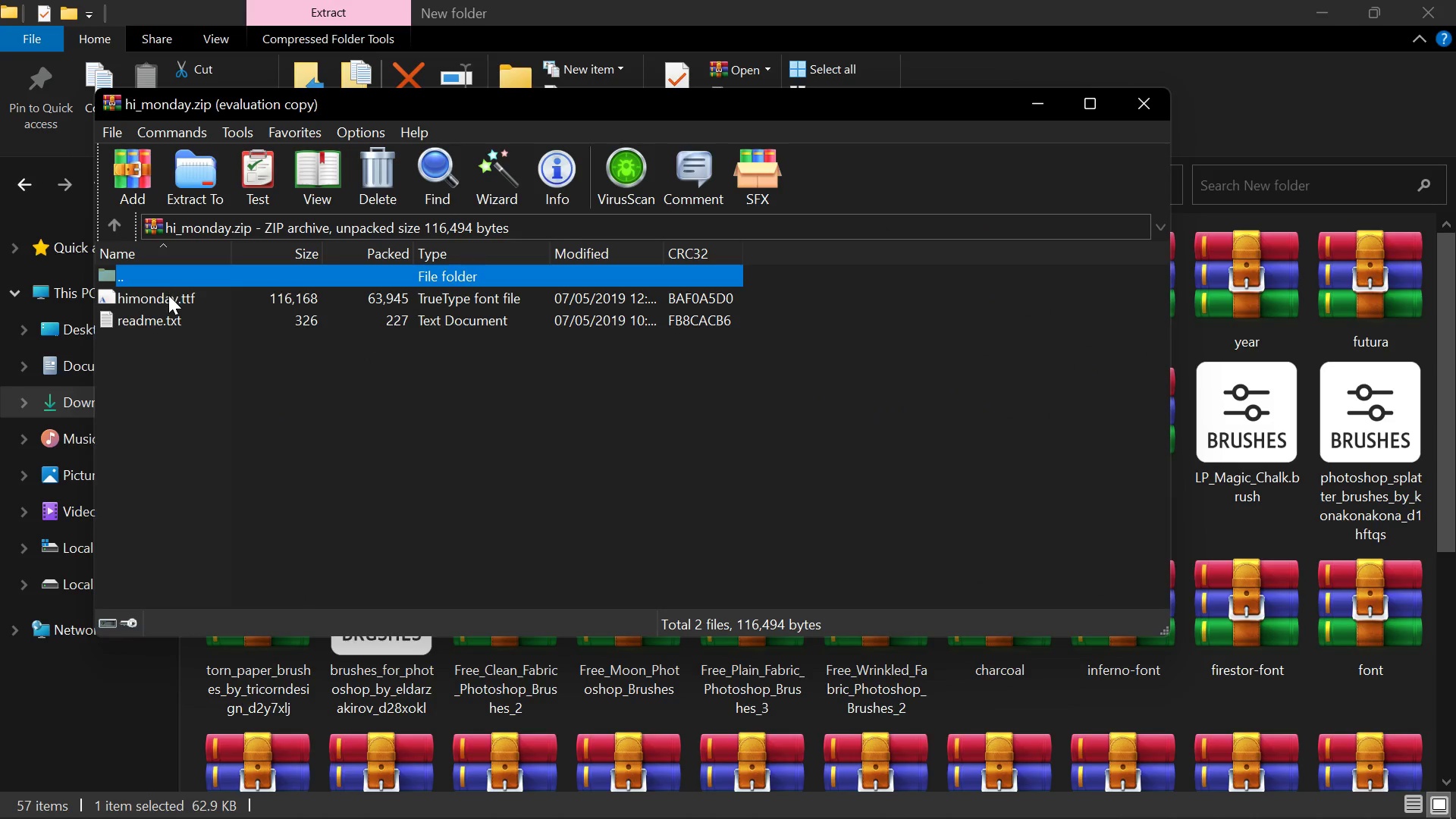 
double_click([169, 295])
 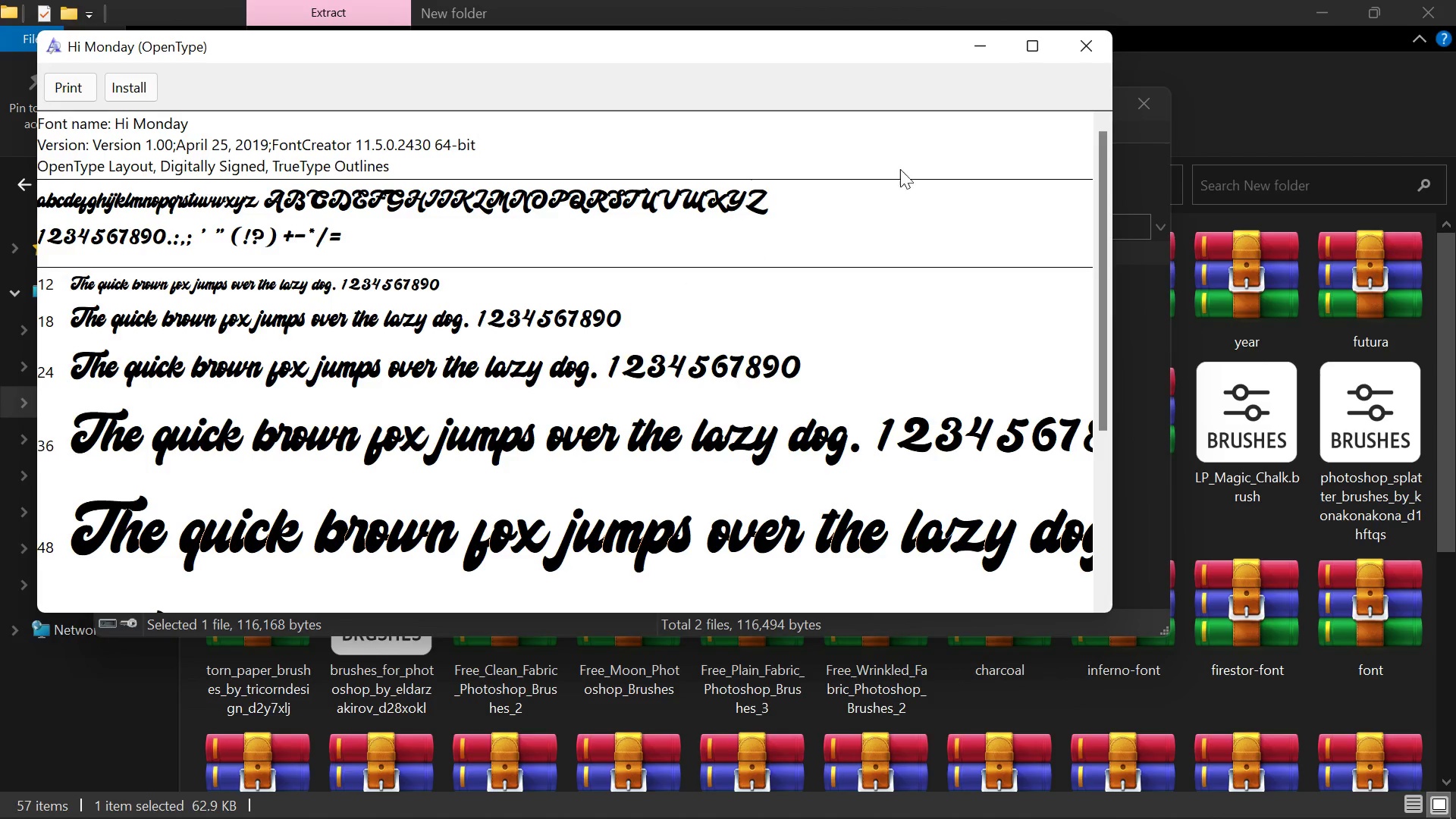 
left_click([1071, 39])
 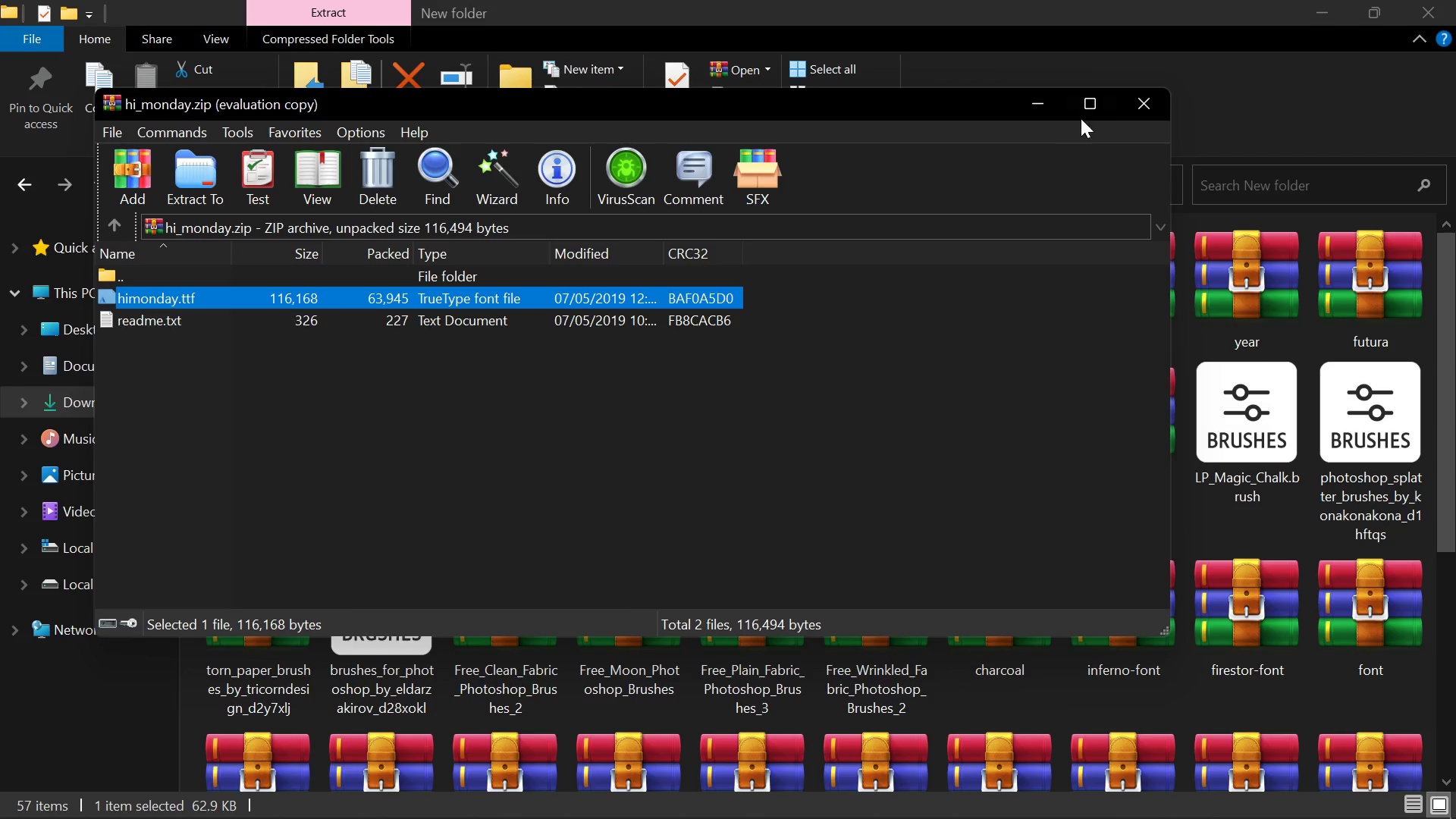 
left_click([1143, 108])
 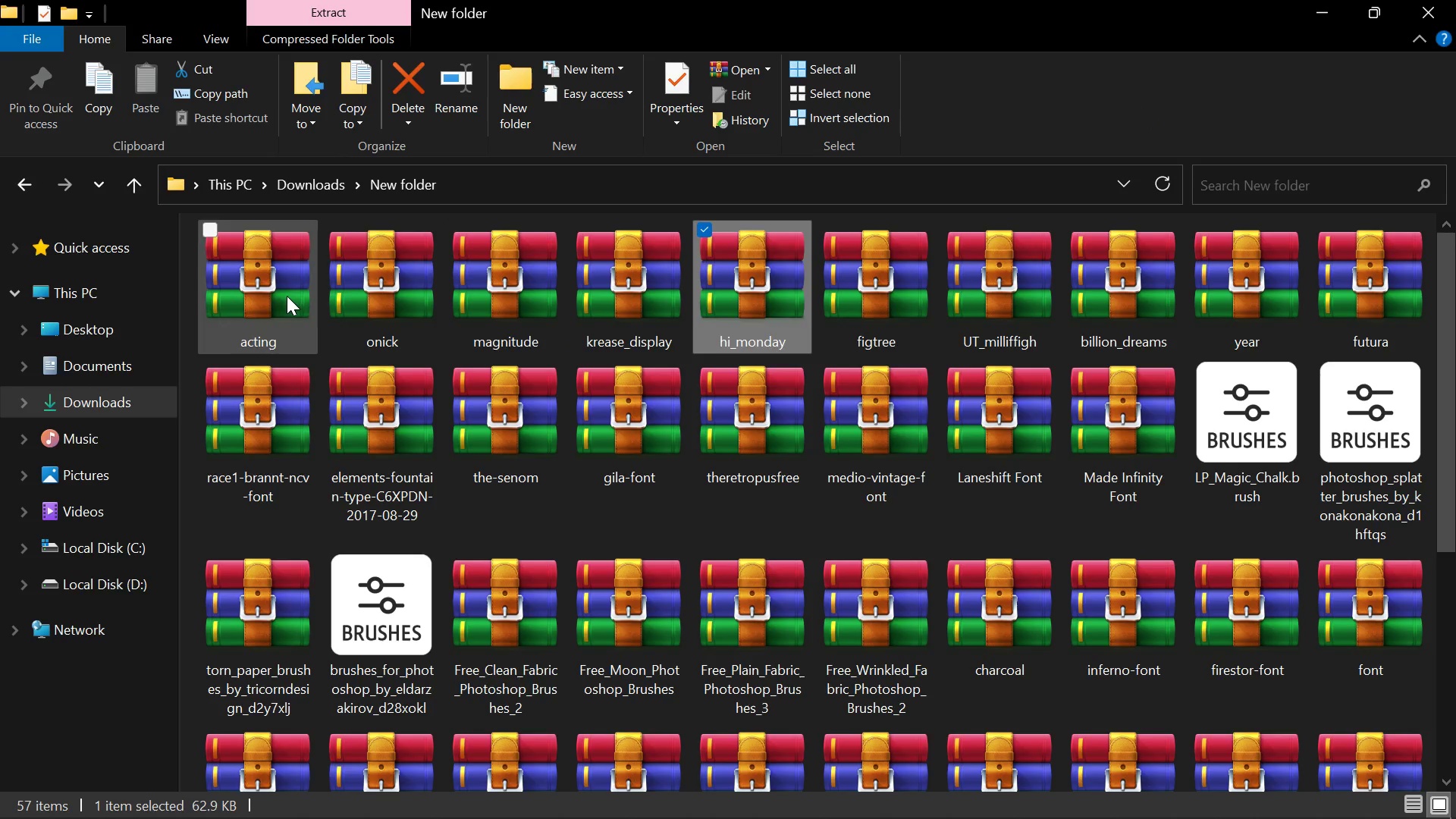 
double_click([287, 296])
 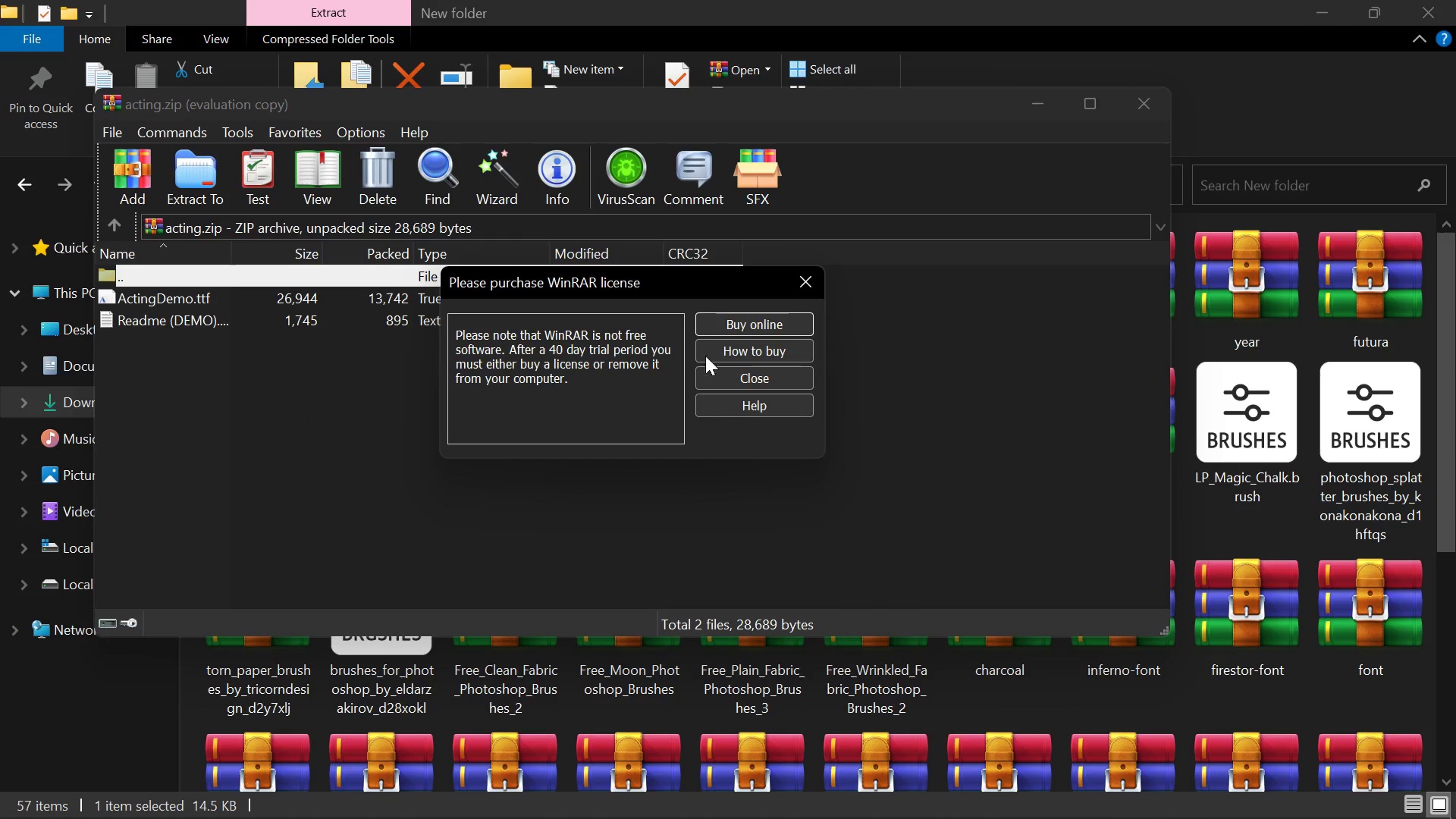 
left_click([729, 378])
 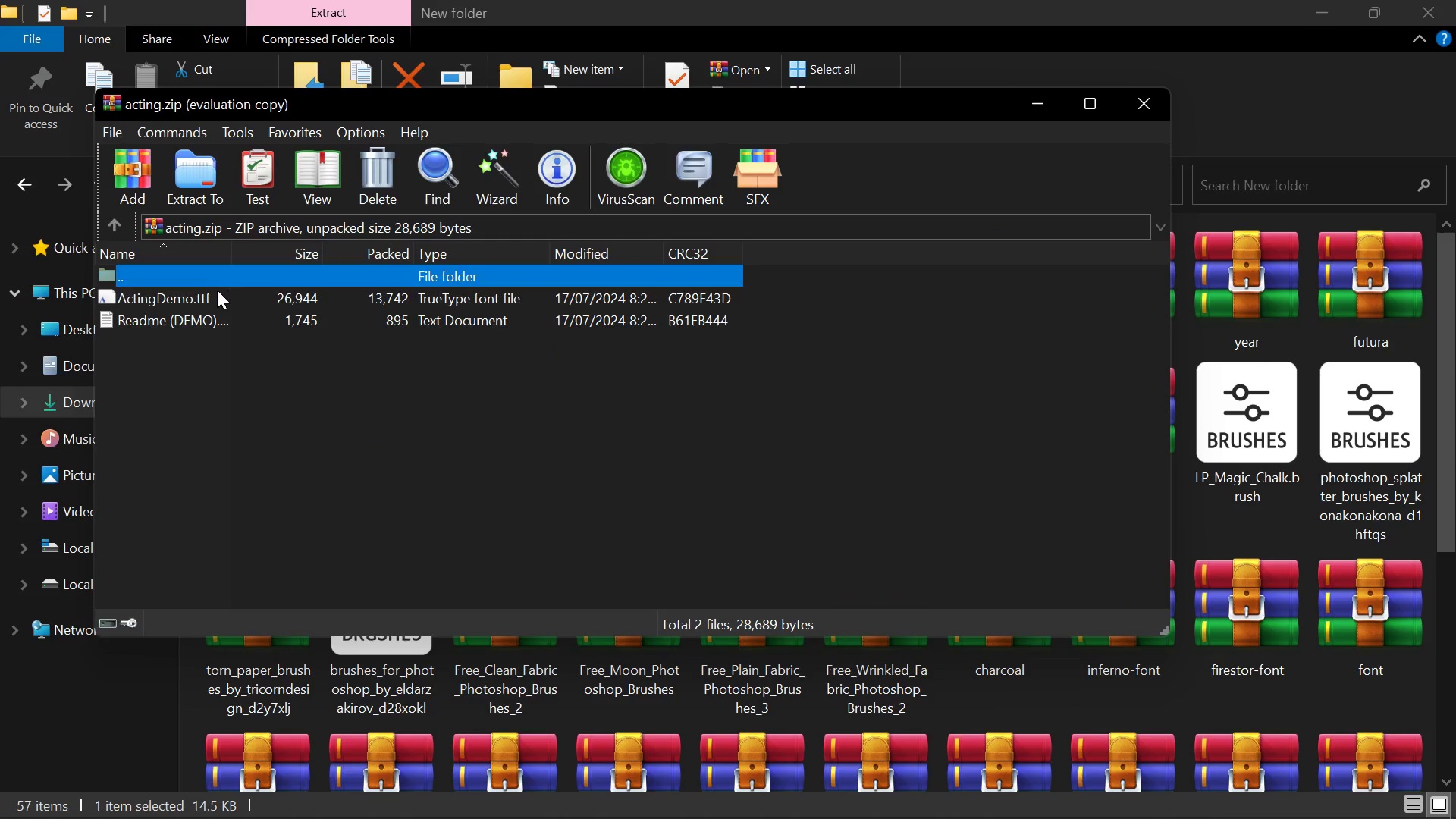 
double_click([215, 290])
 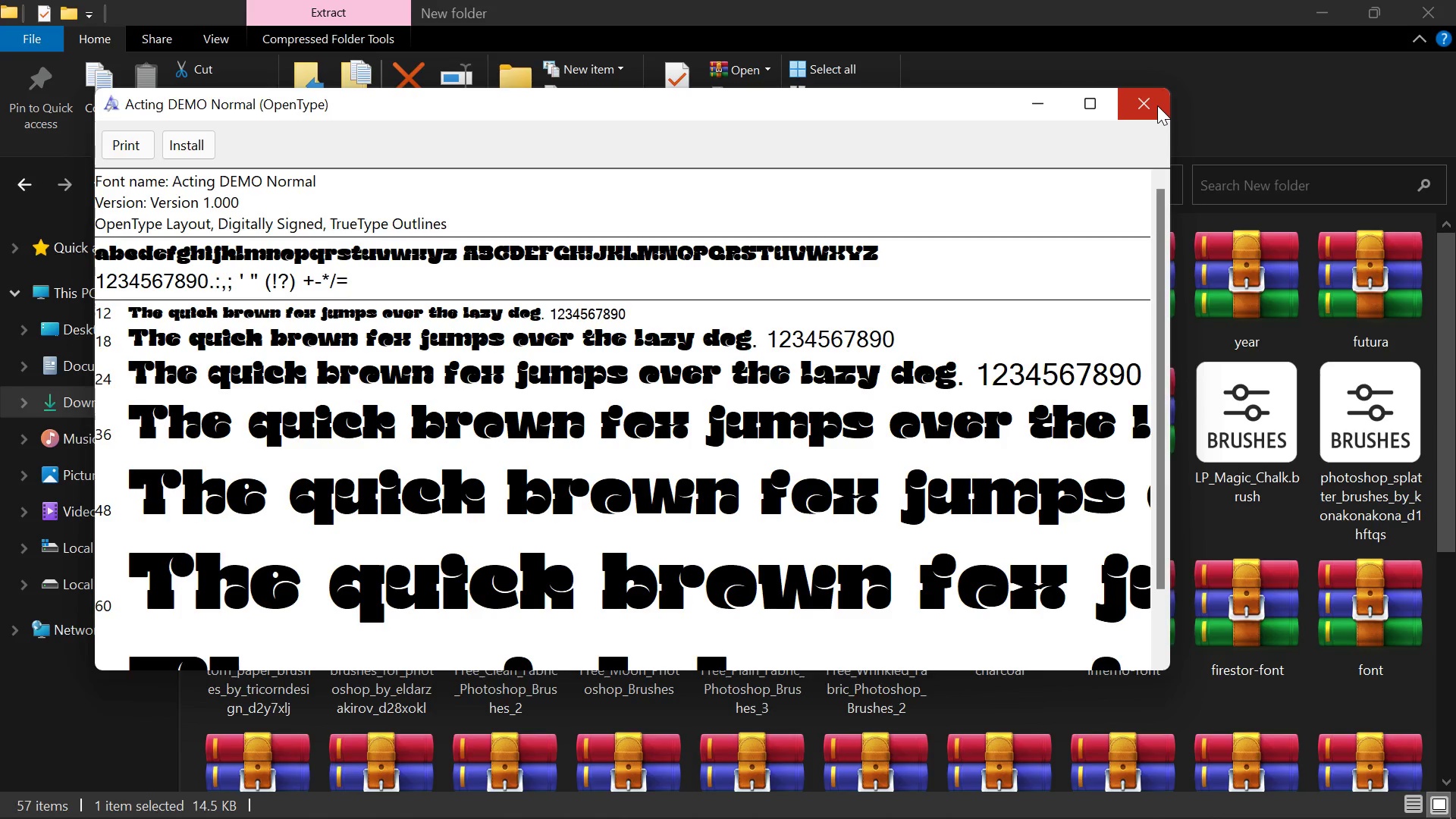 
left_click([1157, 105])
 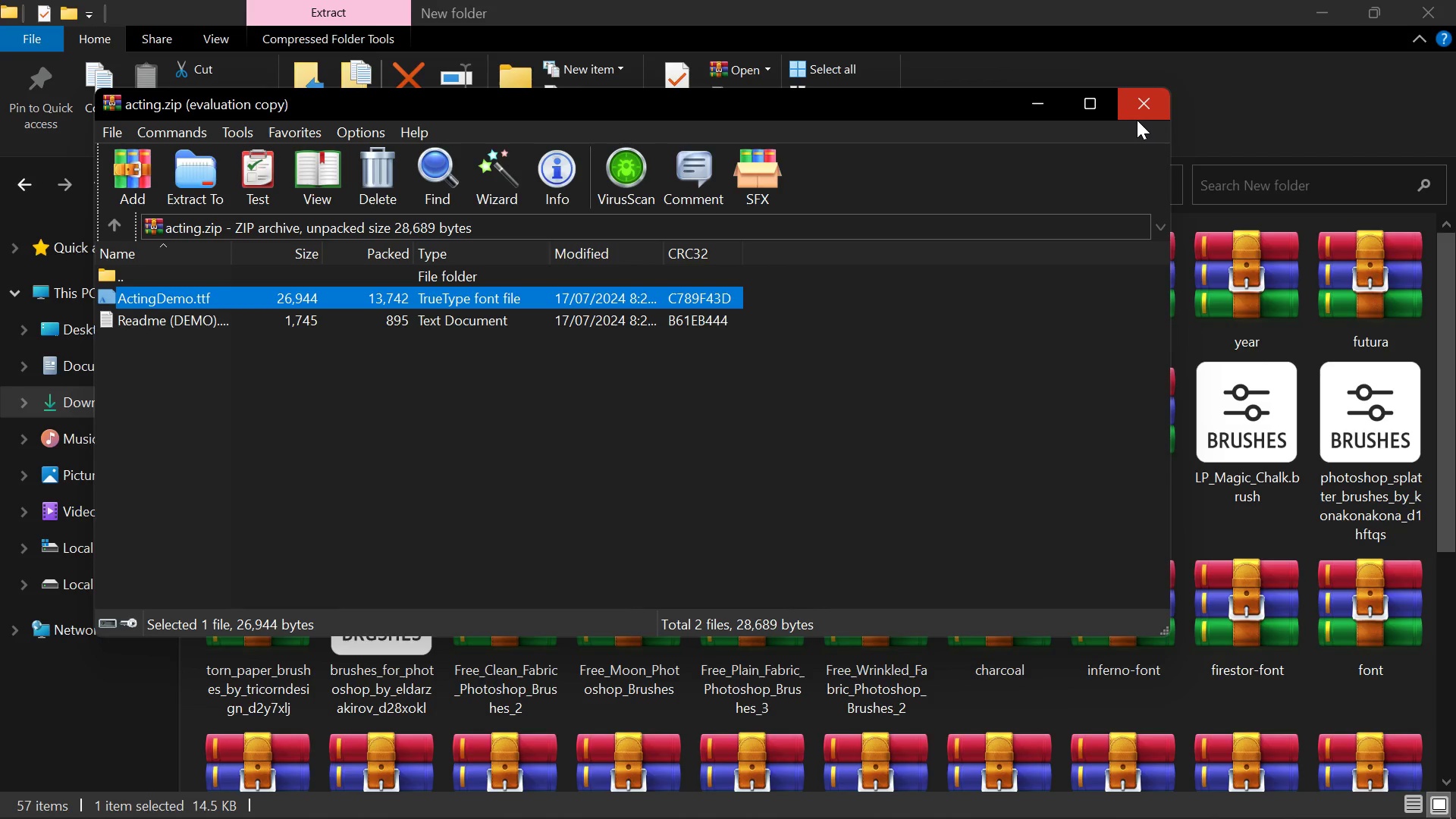 
left_click([1143, 115])
 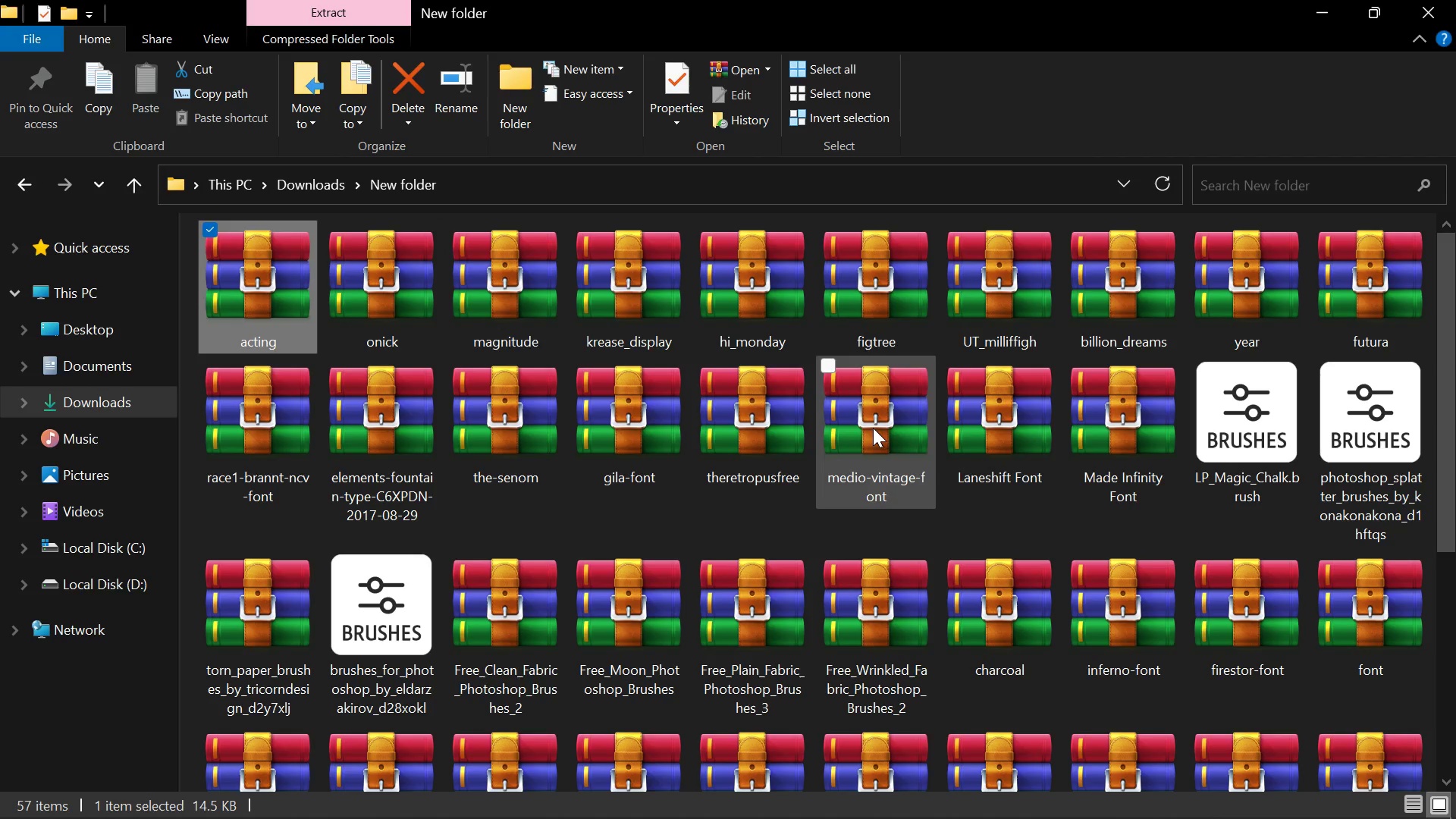 
key(Alt+Tab)
 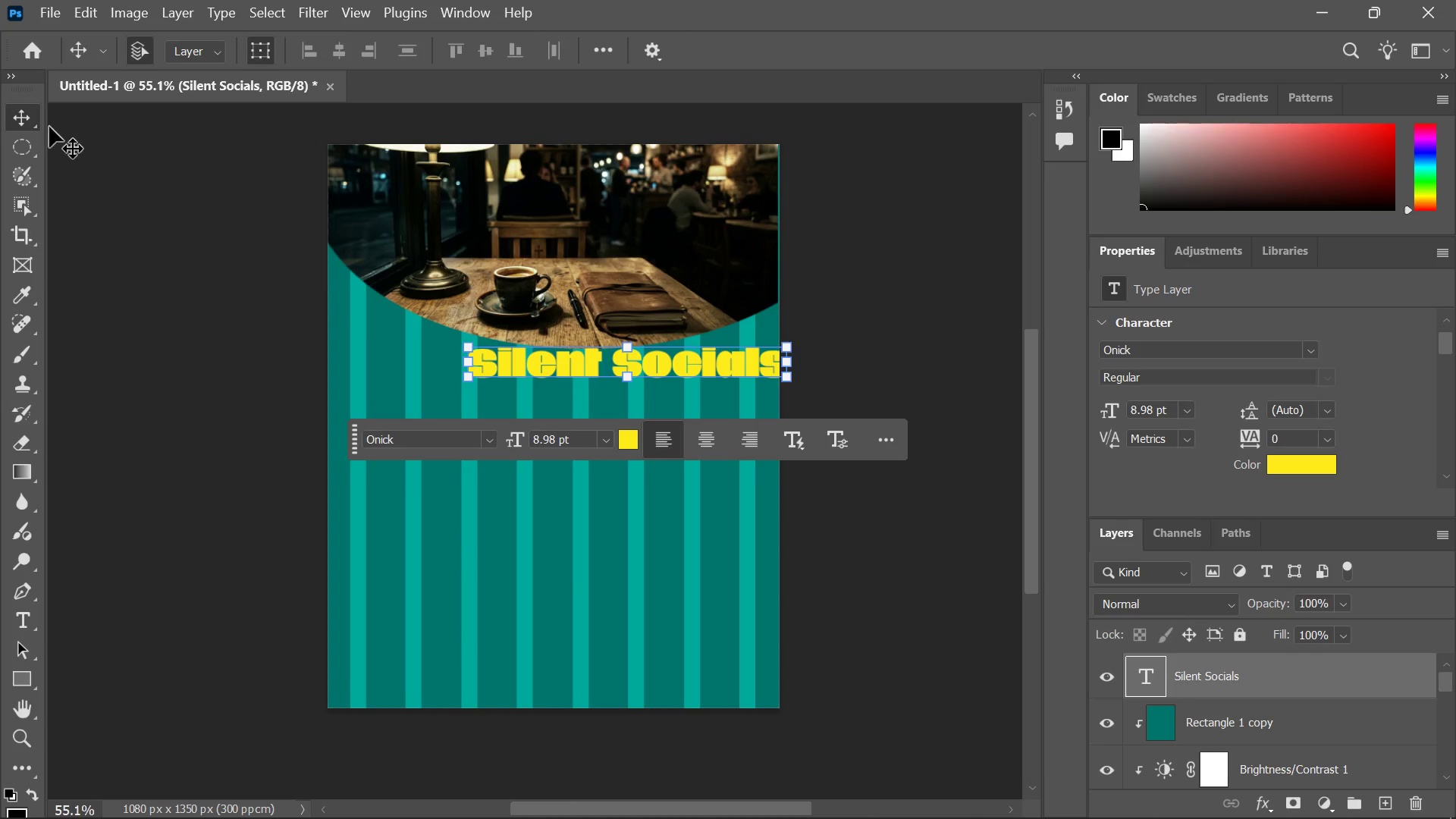 
left_click_drag(start_coordinate=[686, 363], to_coordinate=[617, 420])
 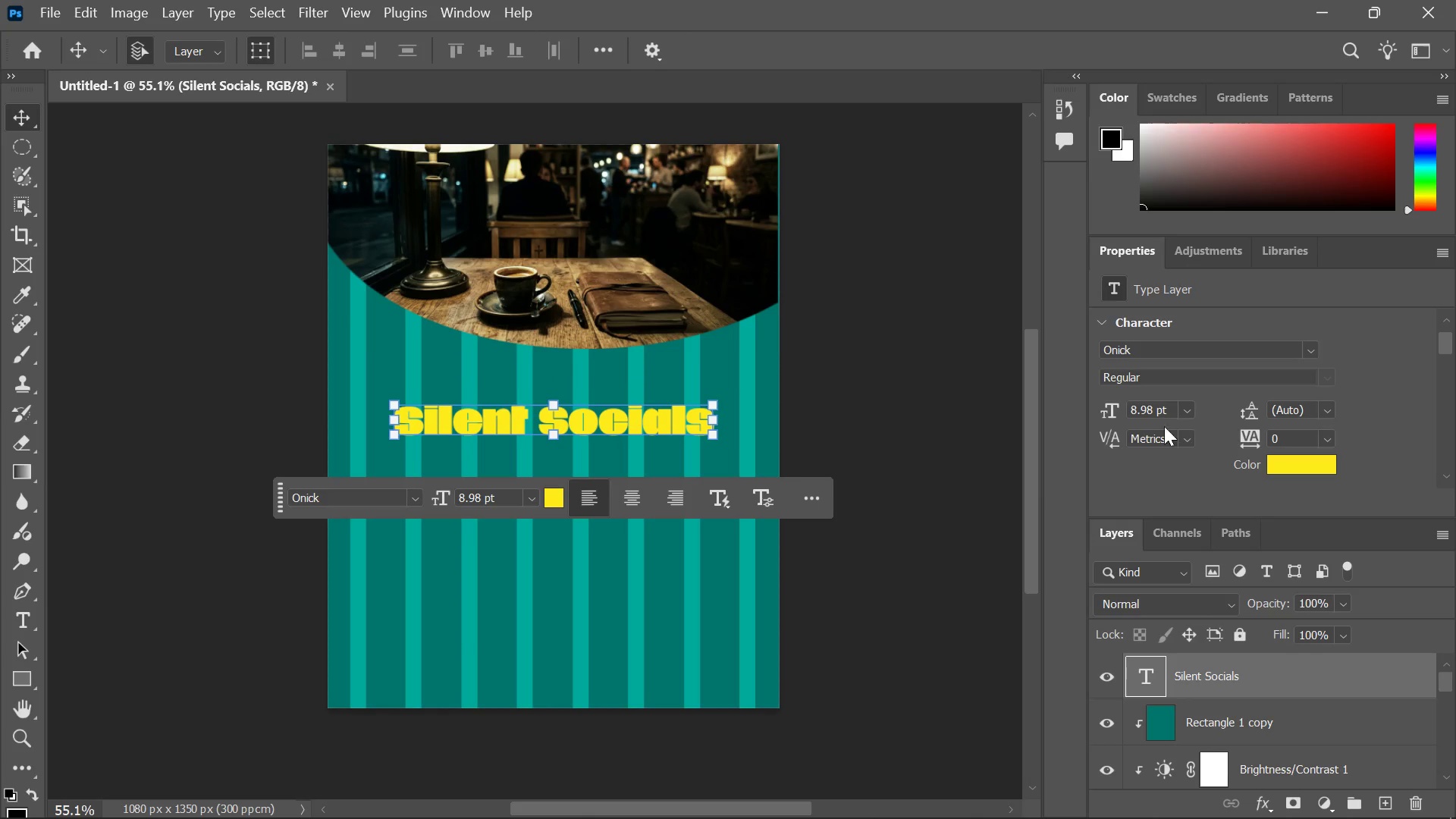 
left_click_drag(start_coordinate=[1107, 413], to_coordinate=[1141, 417])
 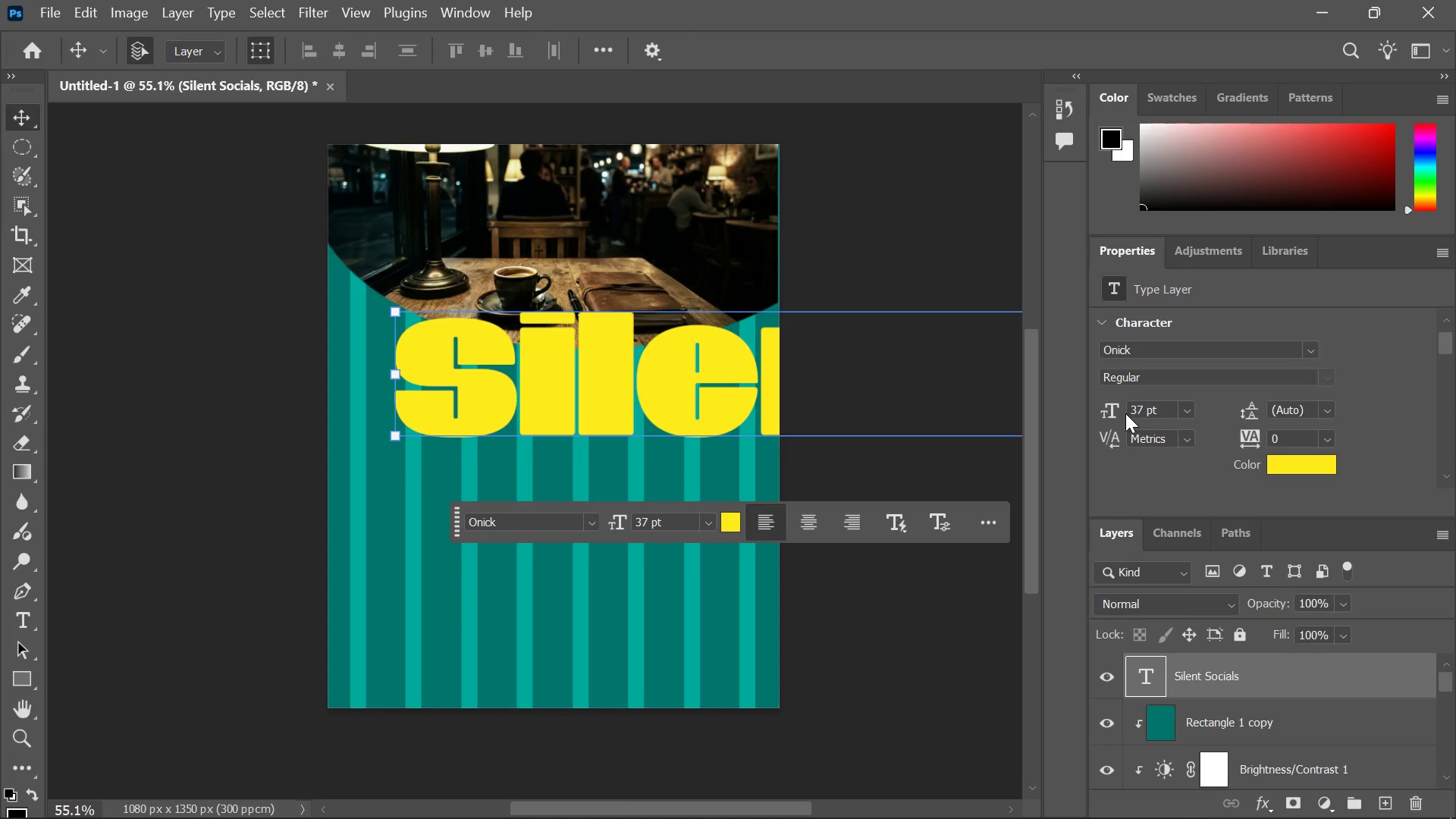 
left_click_drag(start_coordinate=[1117, 413], to_coordinate=[1103, 413])
 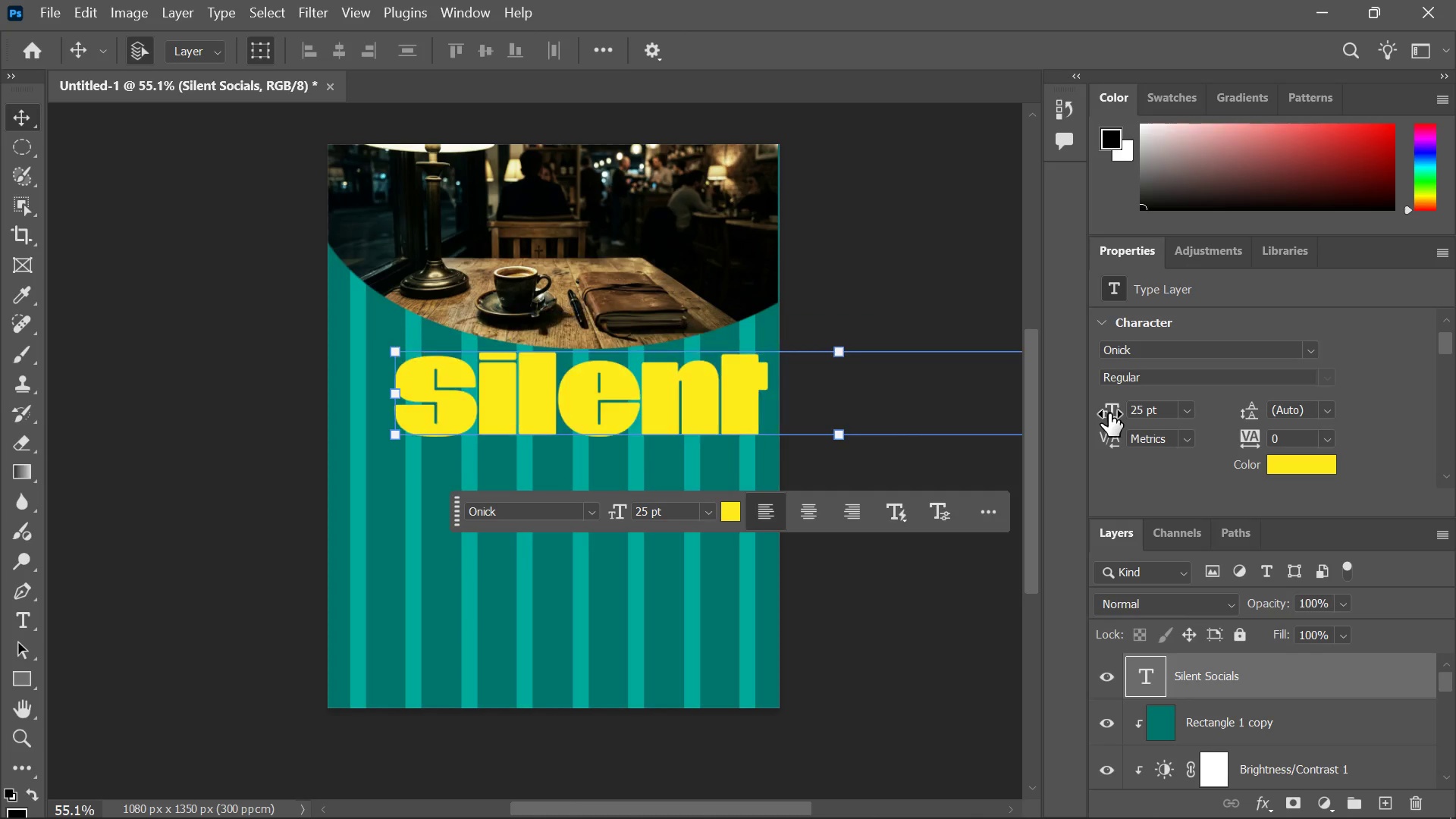 
left_click_drag(start_coordinate=[1109, 413], to_coordinate=[1104, 413])
 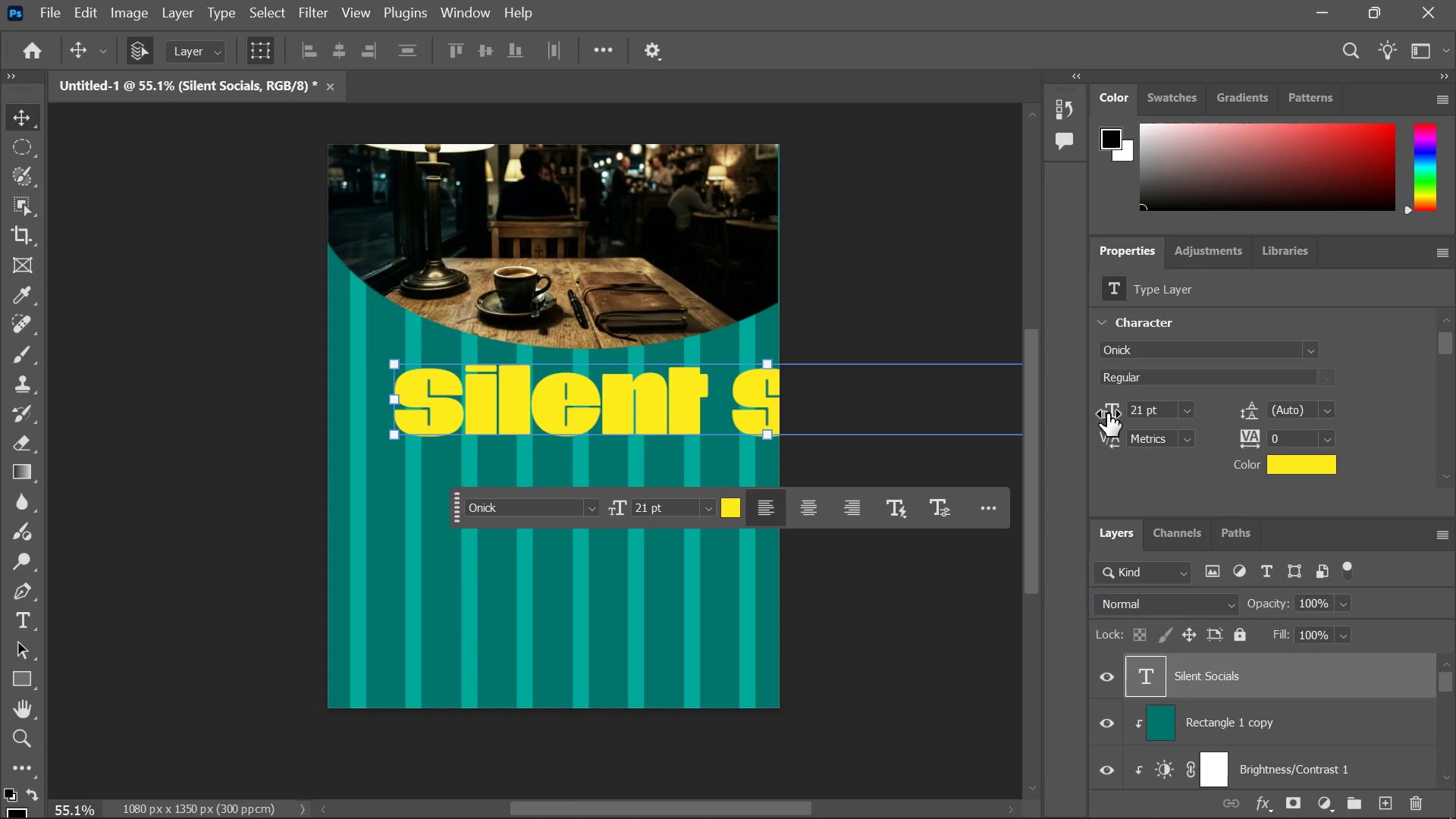 
left_click_drag(start_coordinate=[1107, 413], to_coordinate=[1095, 410])
 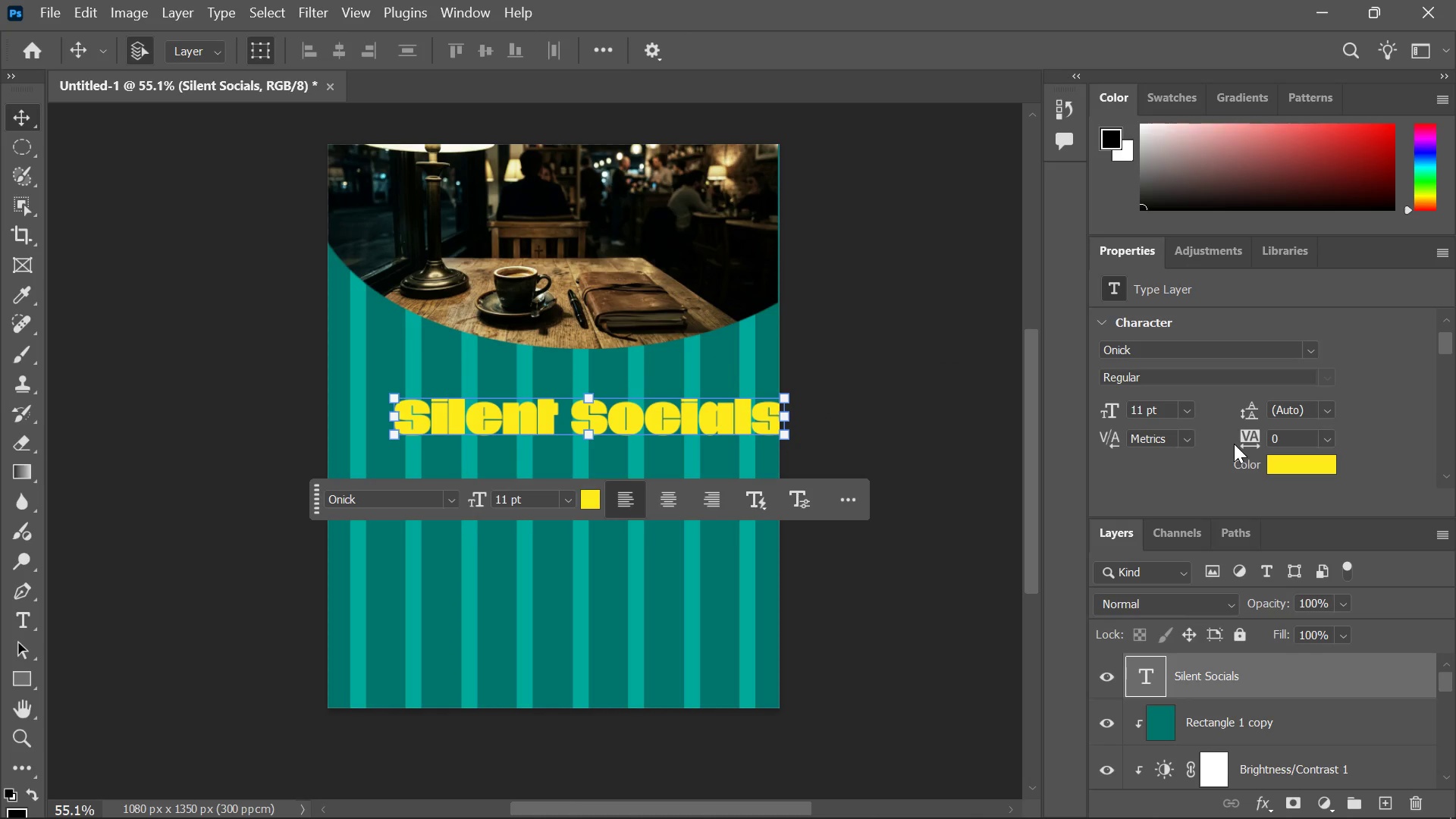 
scroll: coordinate [1296, 441], scroll_direction: down, amount: 3.0
 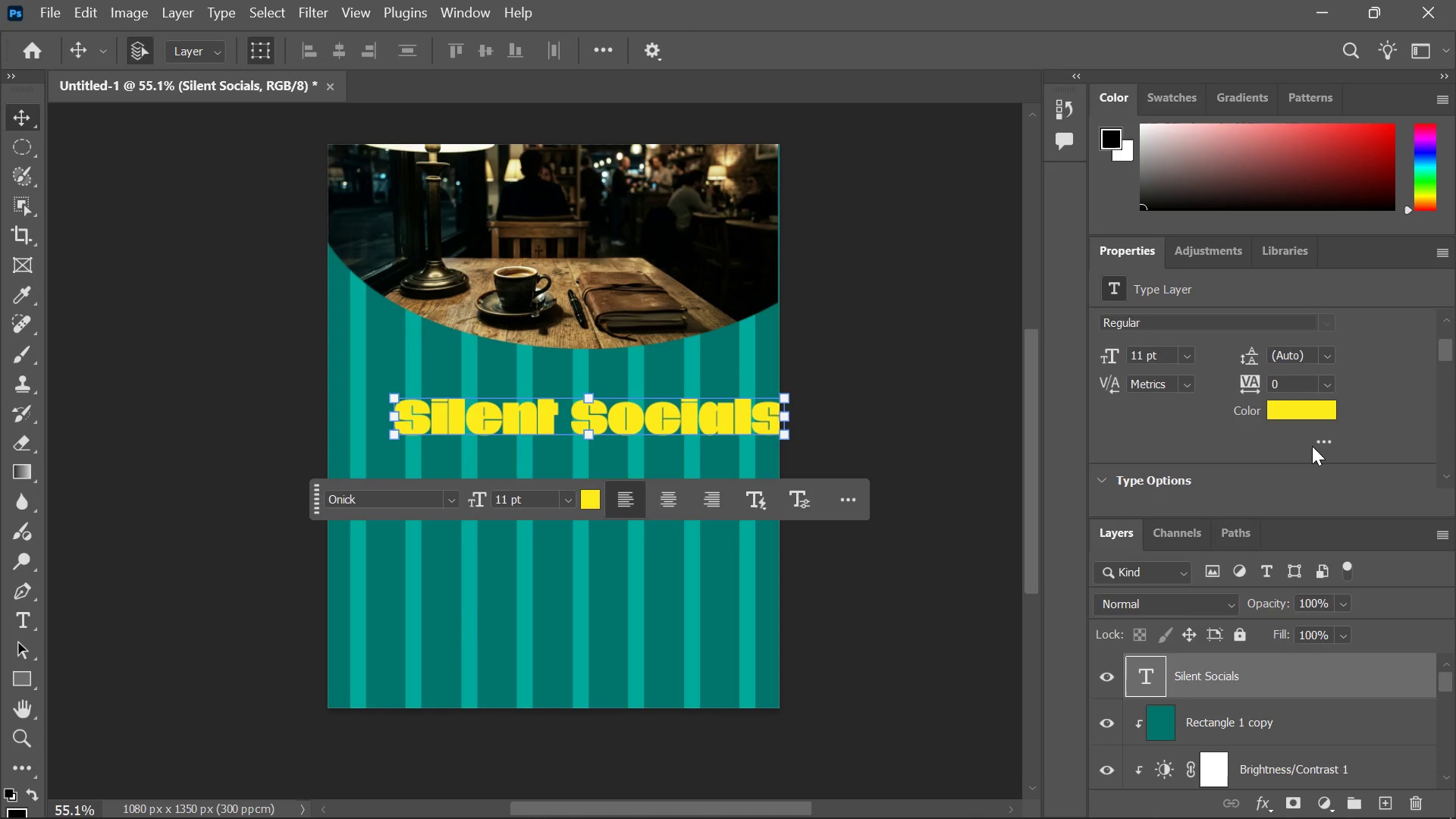 
left_click([1322, 441])
 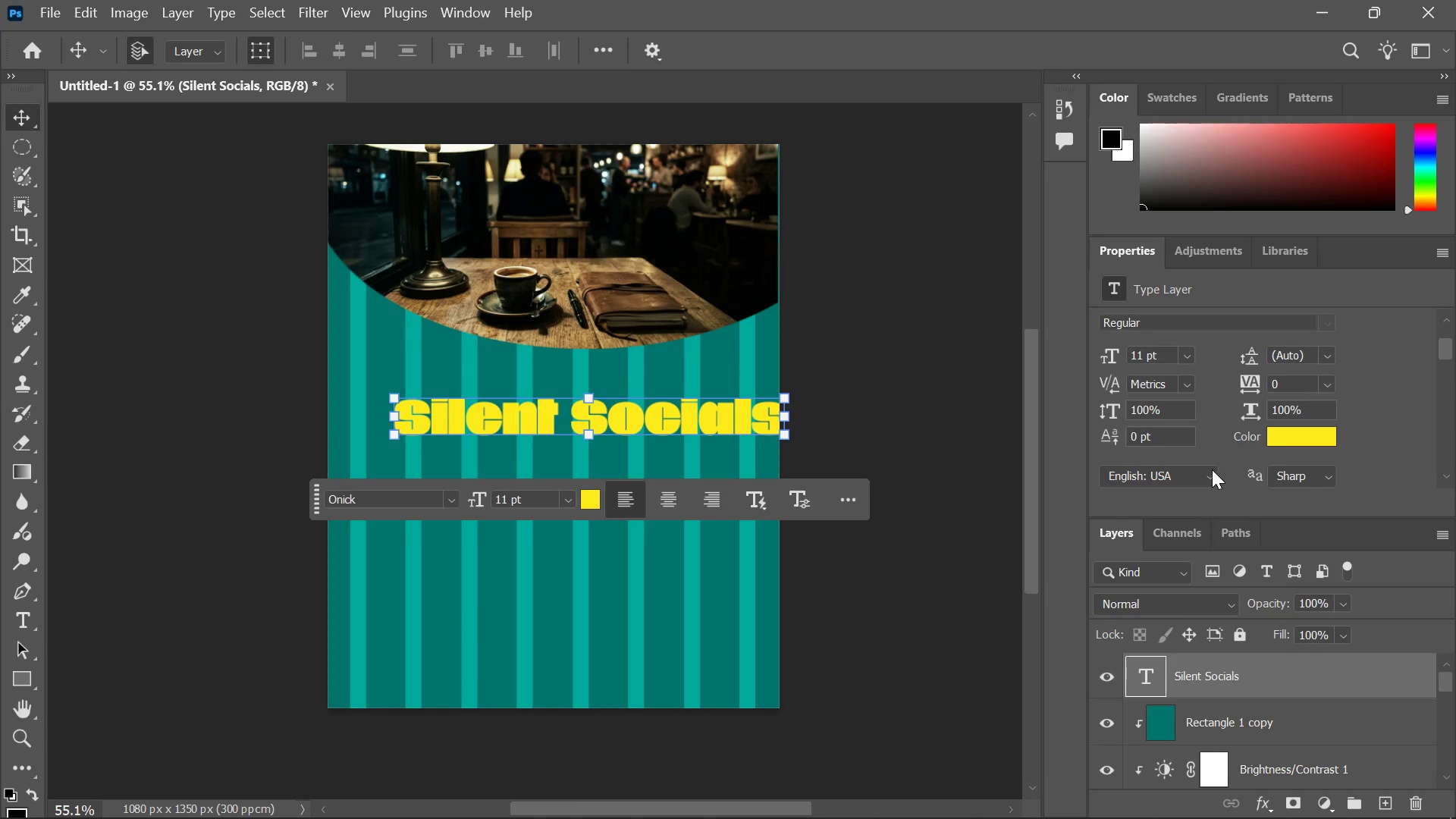 
scroll: coordinate [1222, 452], scroll_direction: down, amount: 2.0
 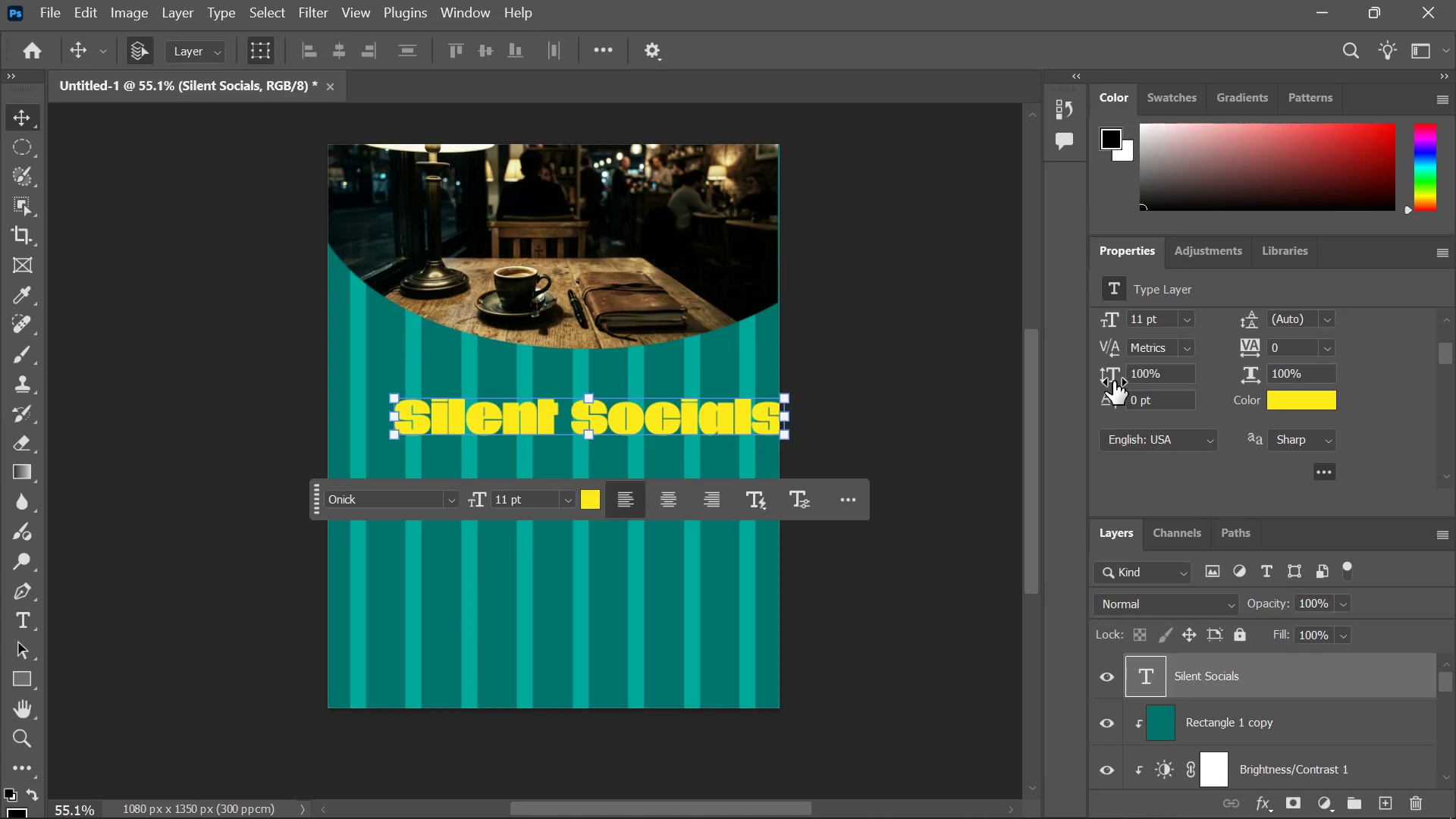 
left_click_drag(start_coordinate=[1112, 376], to_coordinate=[1143, 381])
 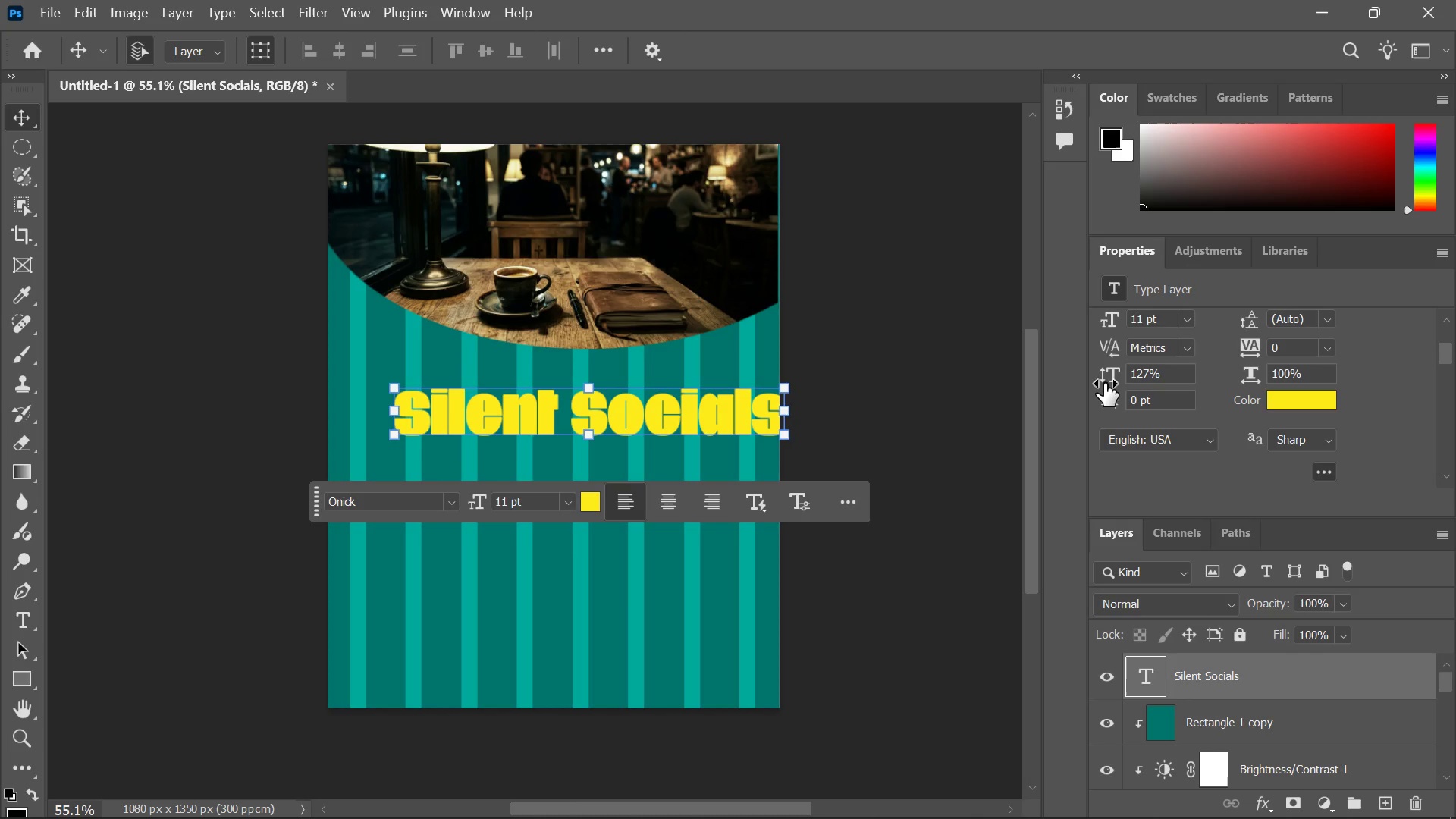 
left_click_drag(start_coordinate=[1109, 376], to_coordinate=[1104, 377])
 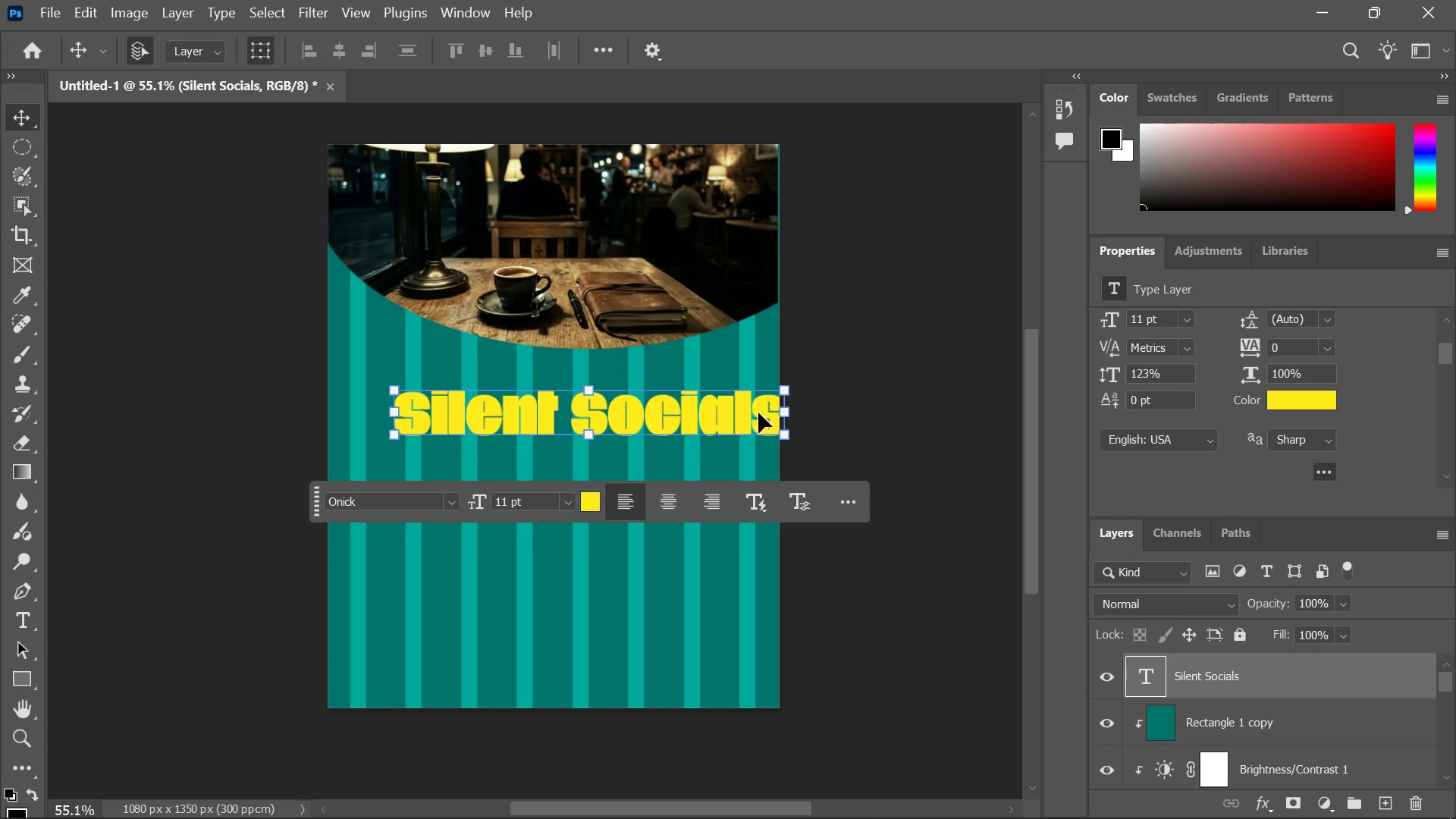 
left_click_drag(start_coordinate=[736, 413], to_coordinate=[705, 419])
 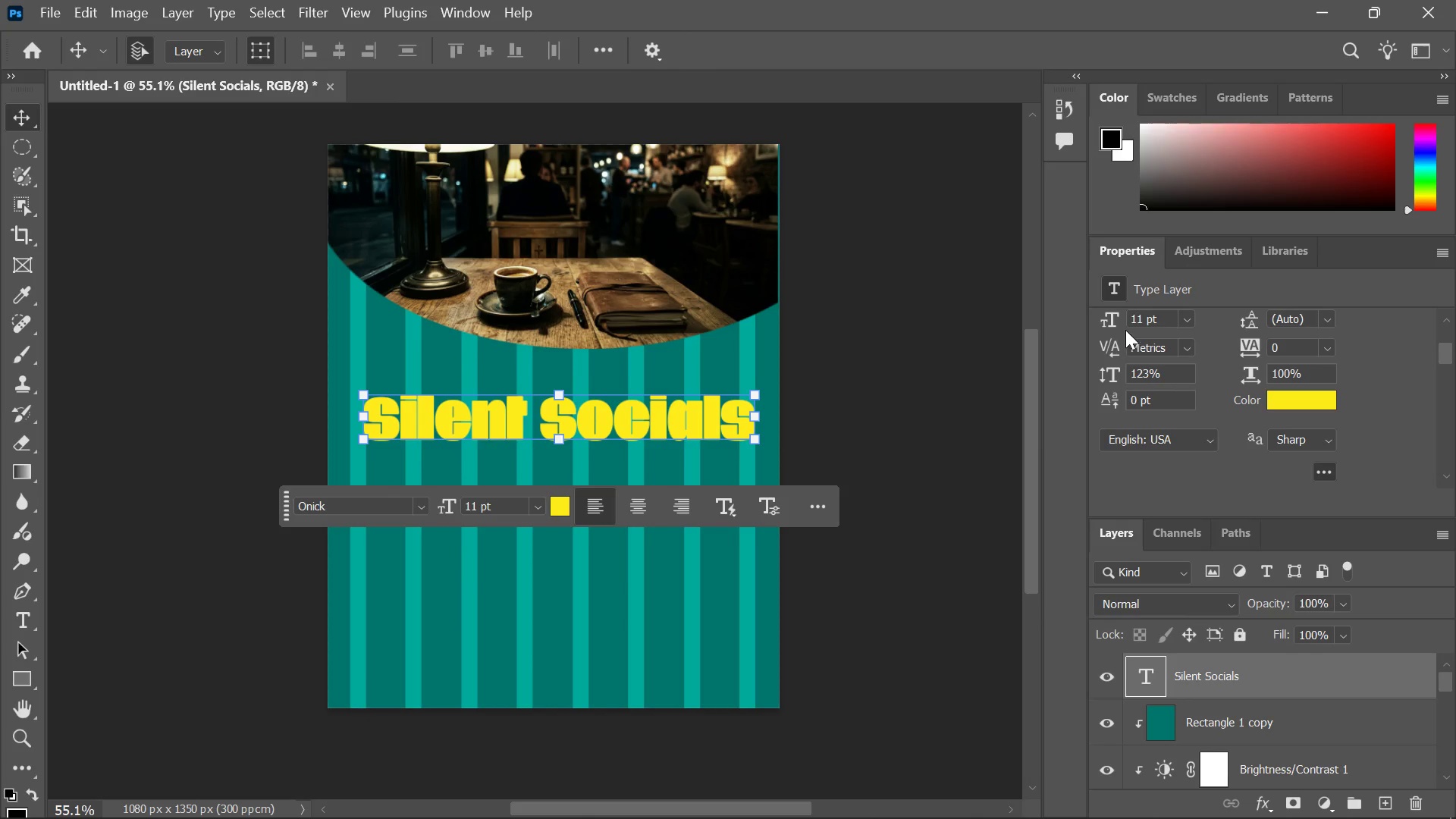 
left_click_drag(start_coordinate=[1109, 323], to_coordinate=[1104, 323])
 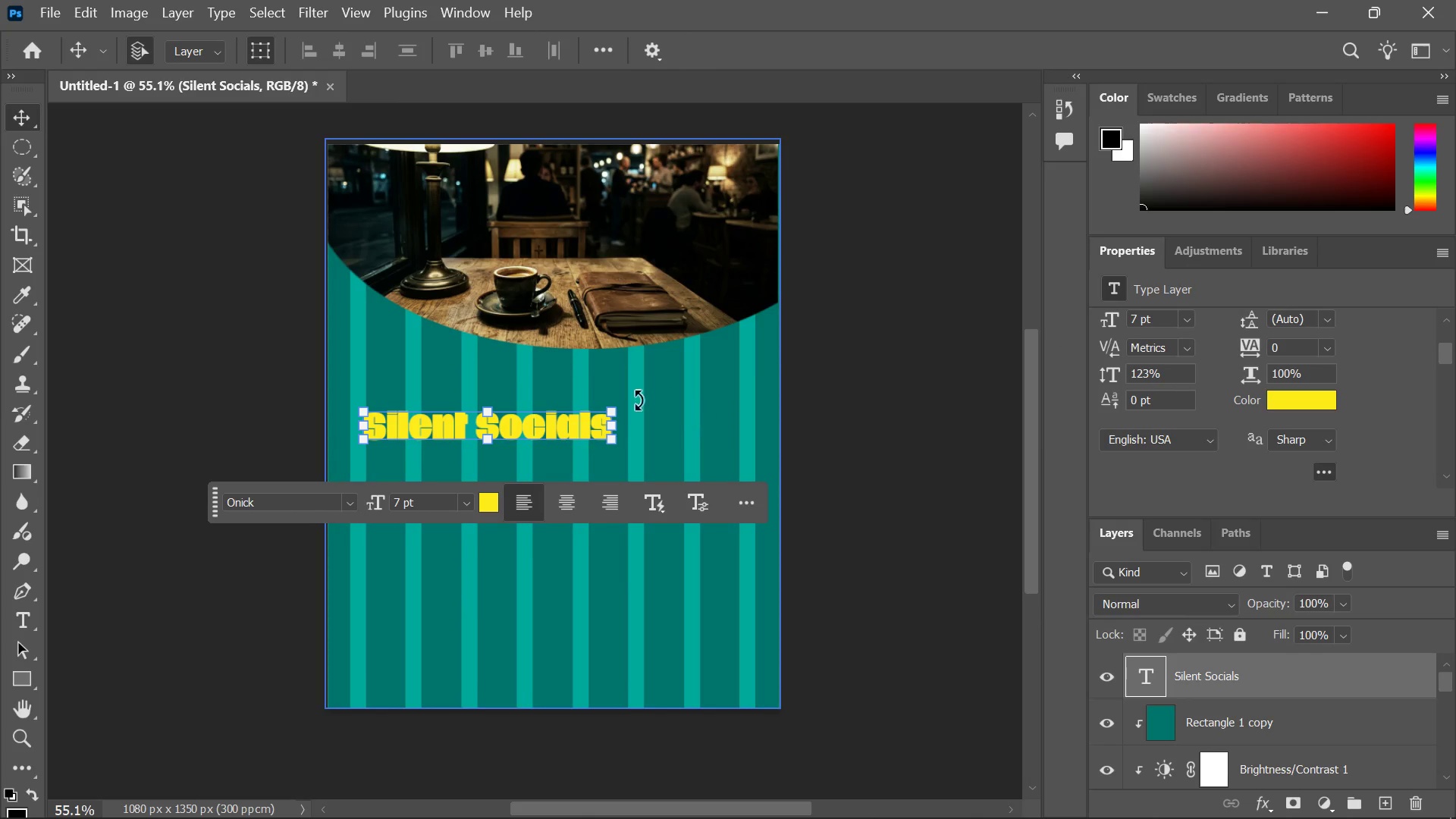 
left_click_drag(start_coordinate=[574, 423], to_coordinate=[639, 425])
 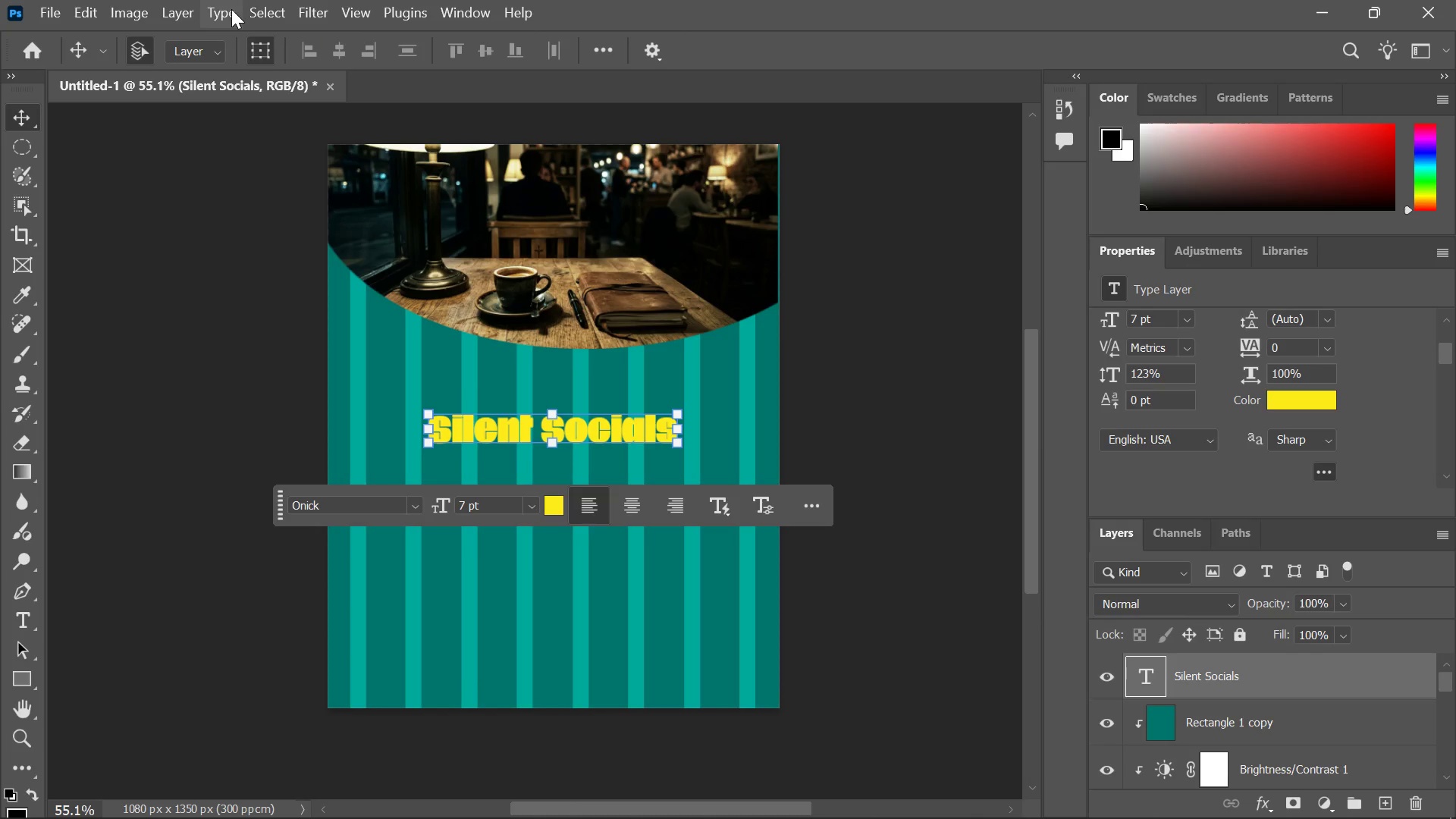 
wait(15.36)
 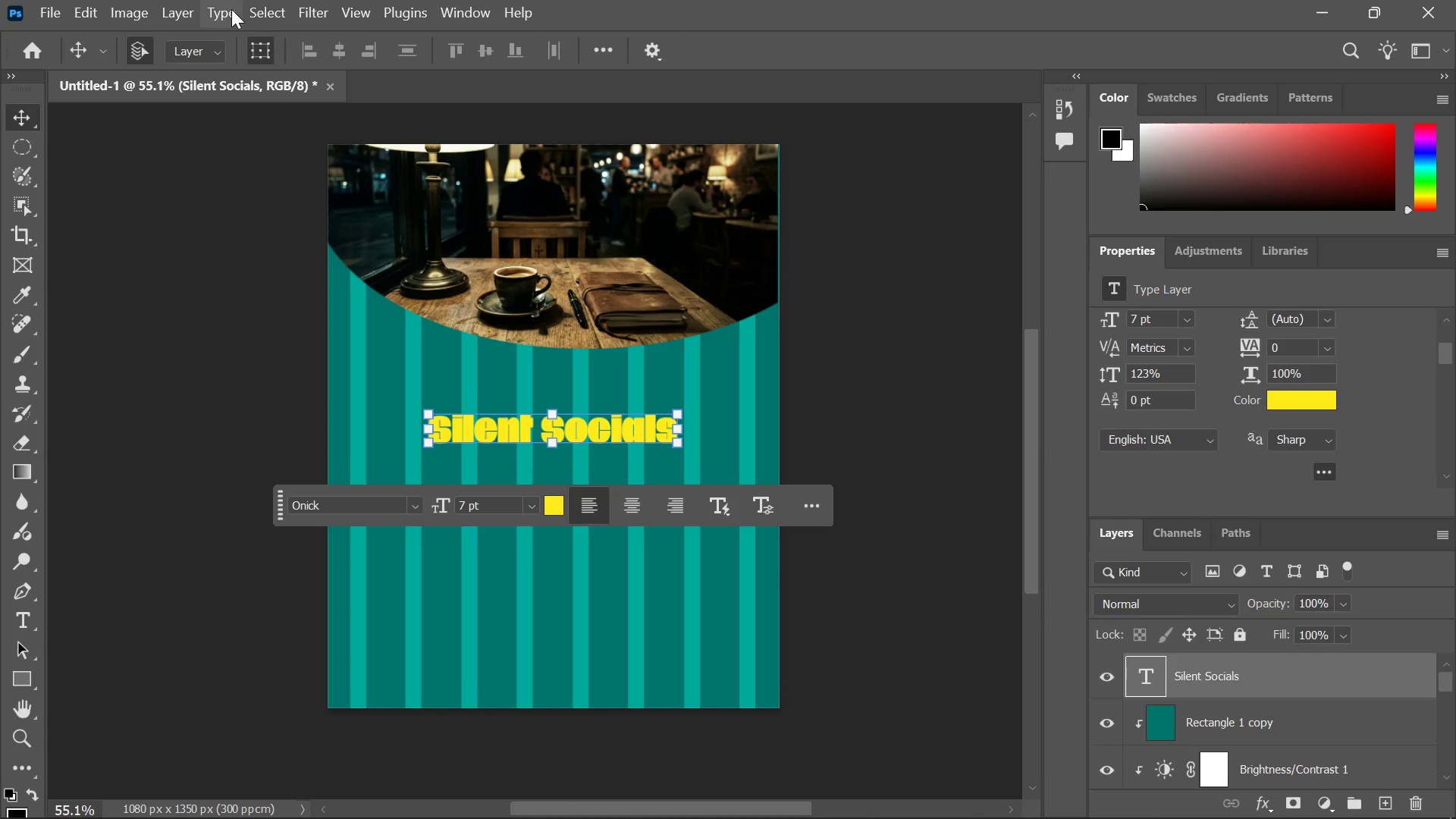 
left_click([184, 11])
 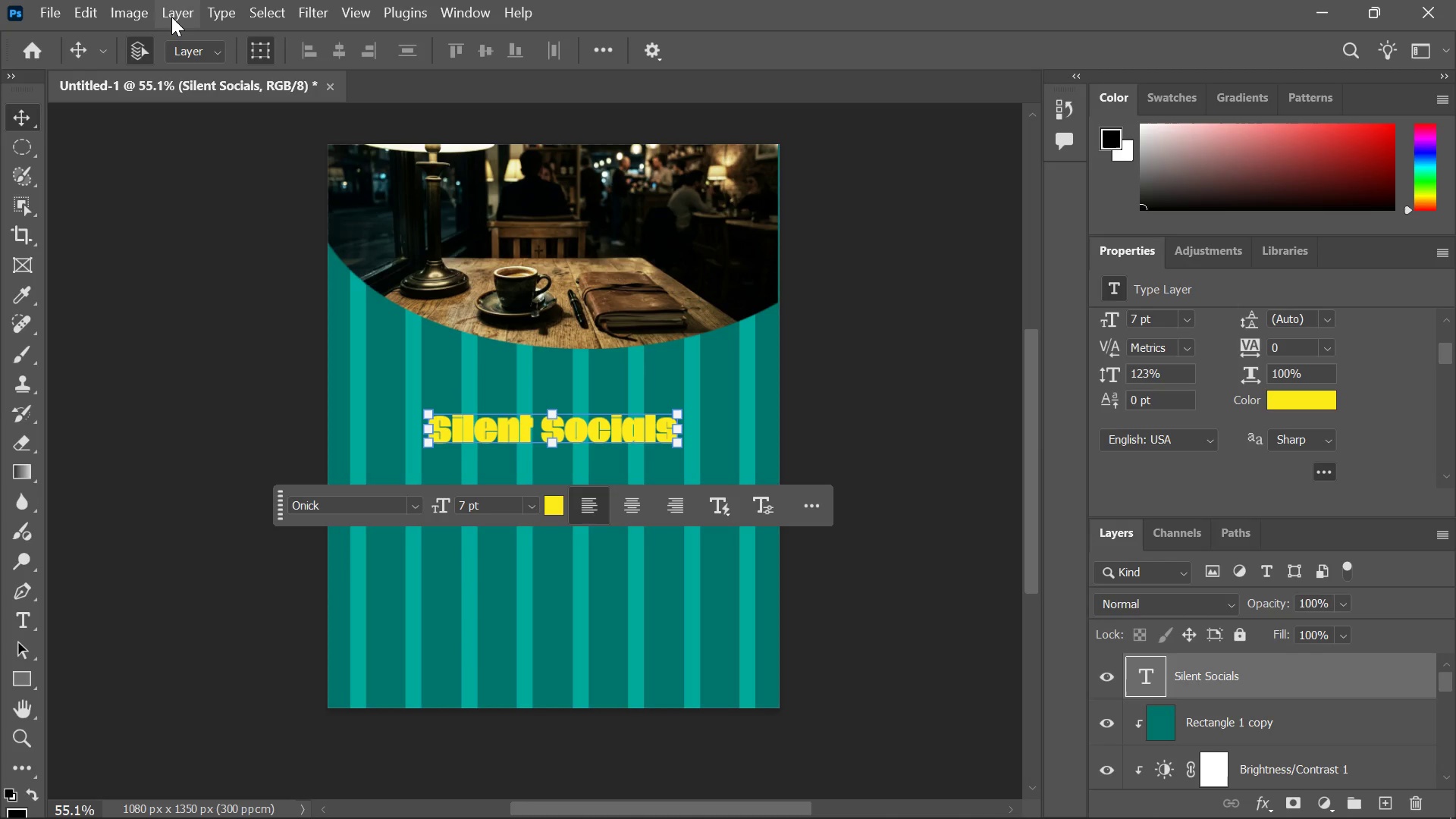 
wait(10.27)
 